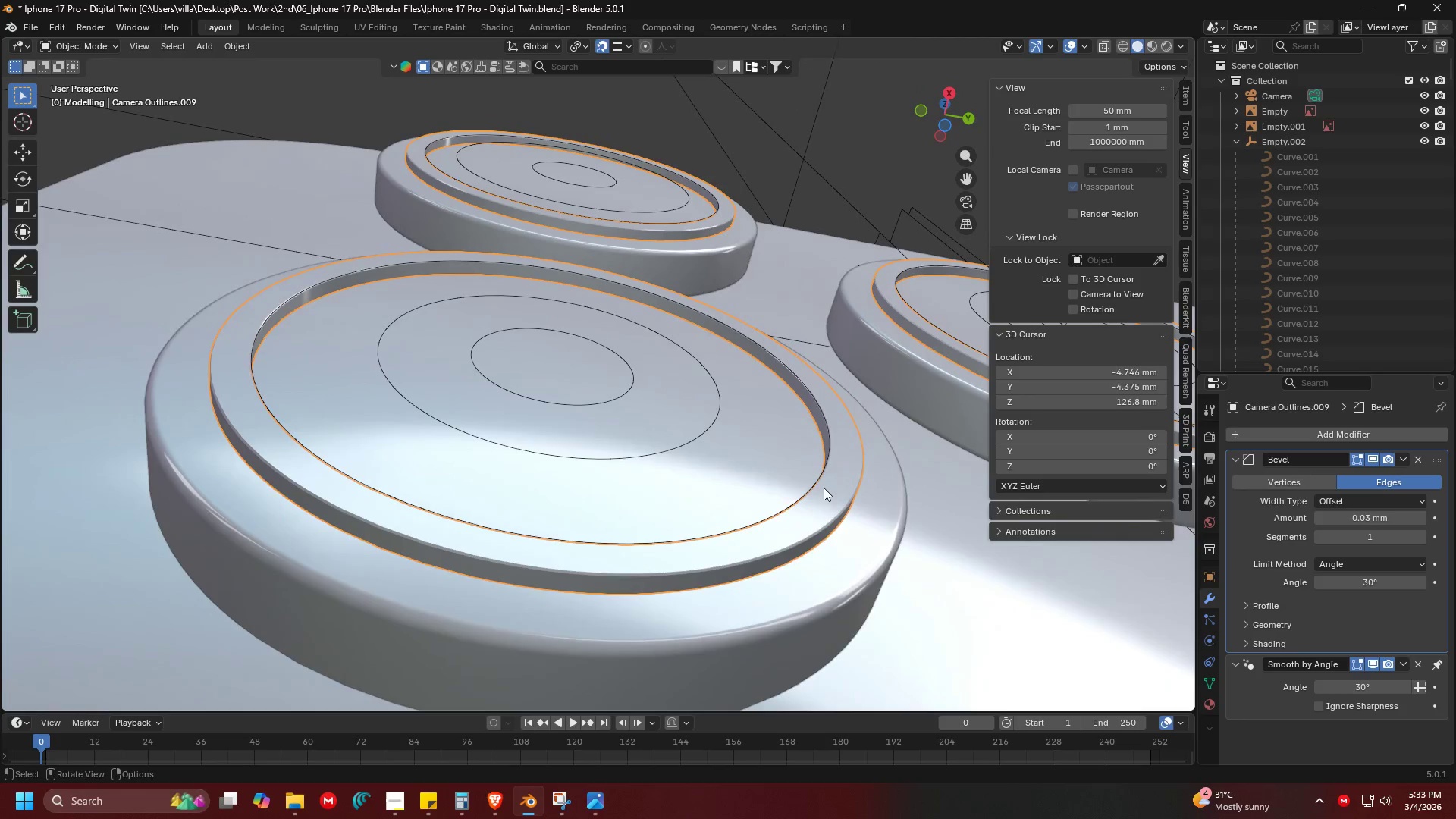 
scroll: coordinate [783, 485], scroll_direction: up, amount: 1.0
 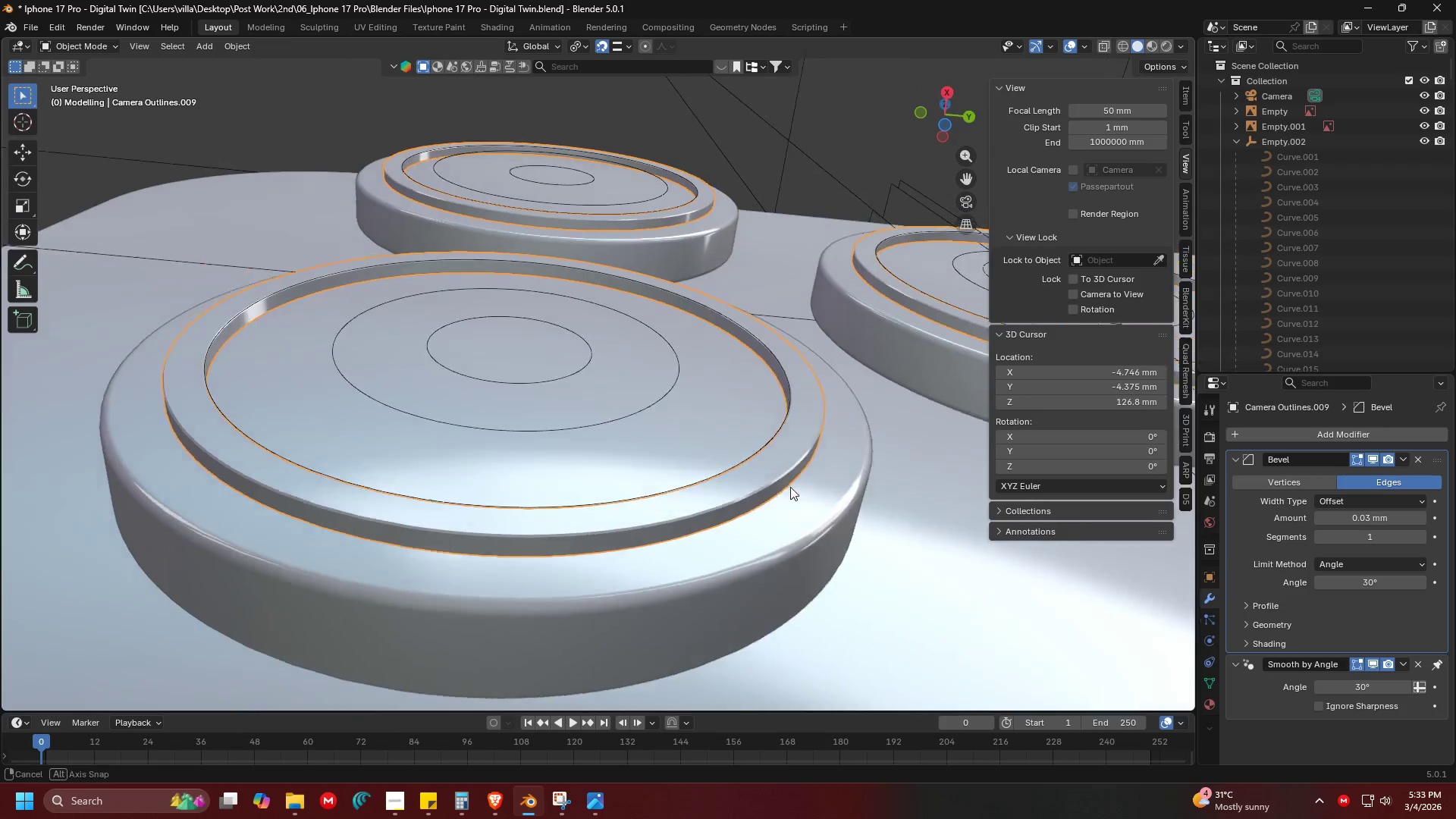 
left_click([823, 461])
 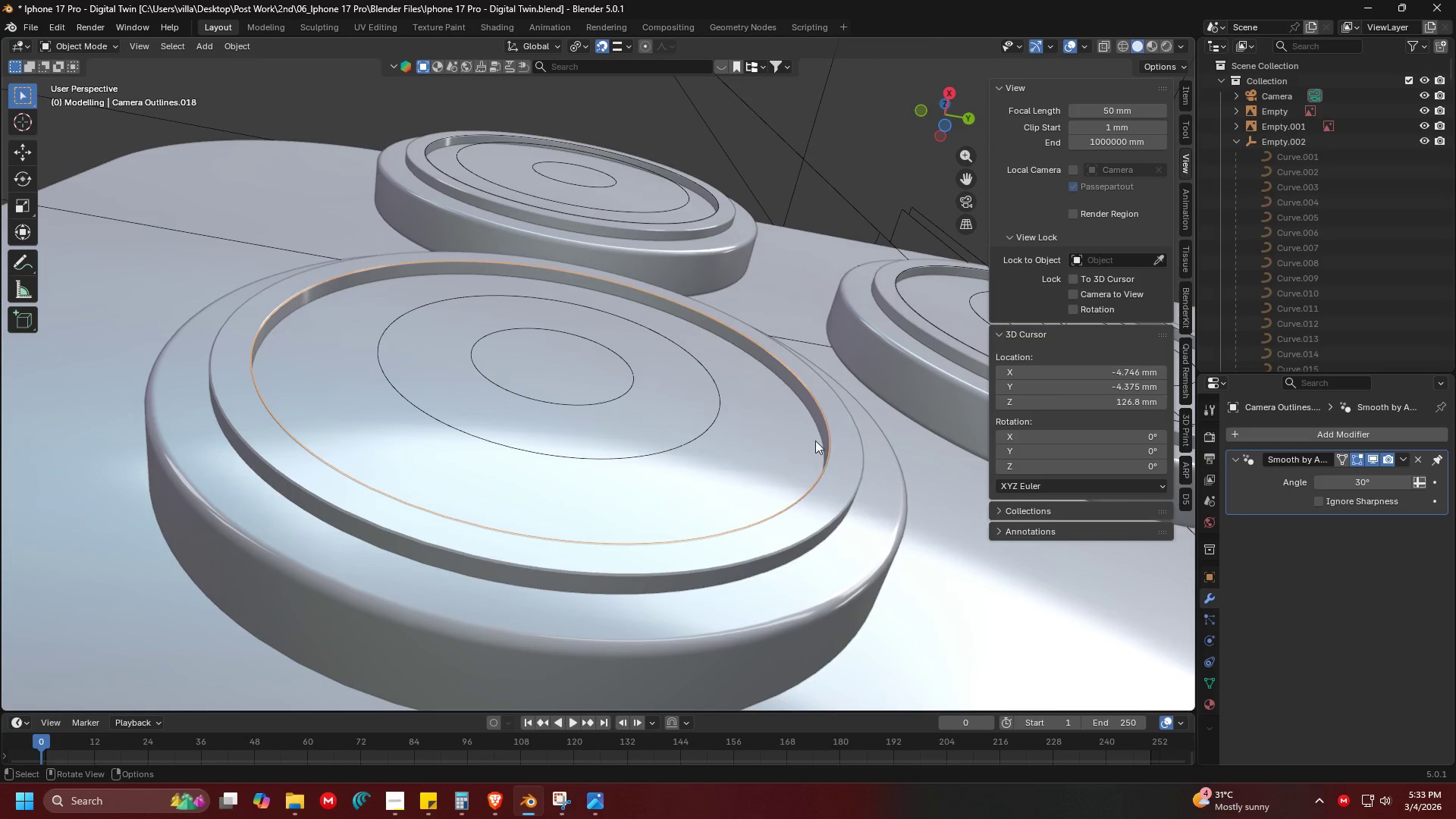 
hold_key(key=ShiftLeft, duration=0.86)
left_click([704, 220])
 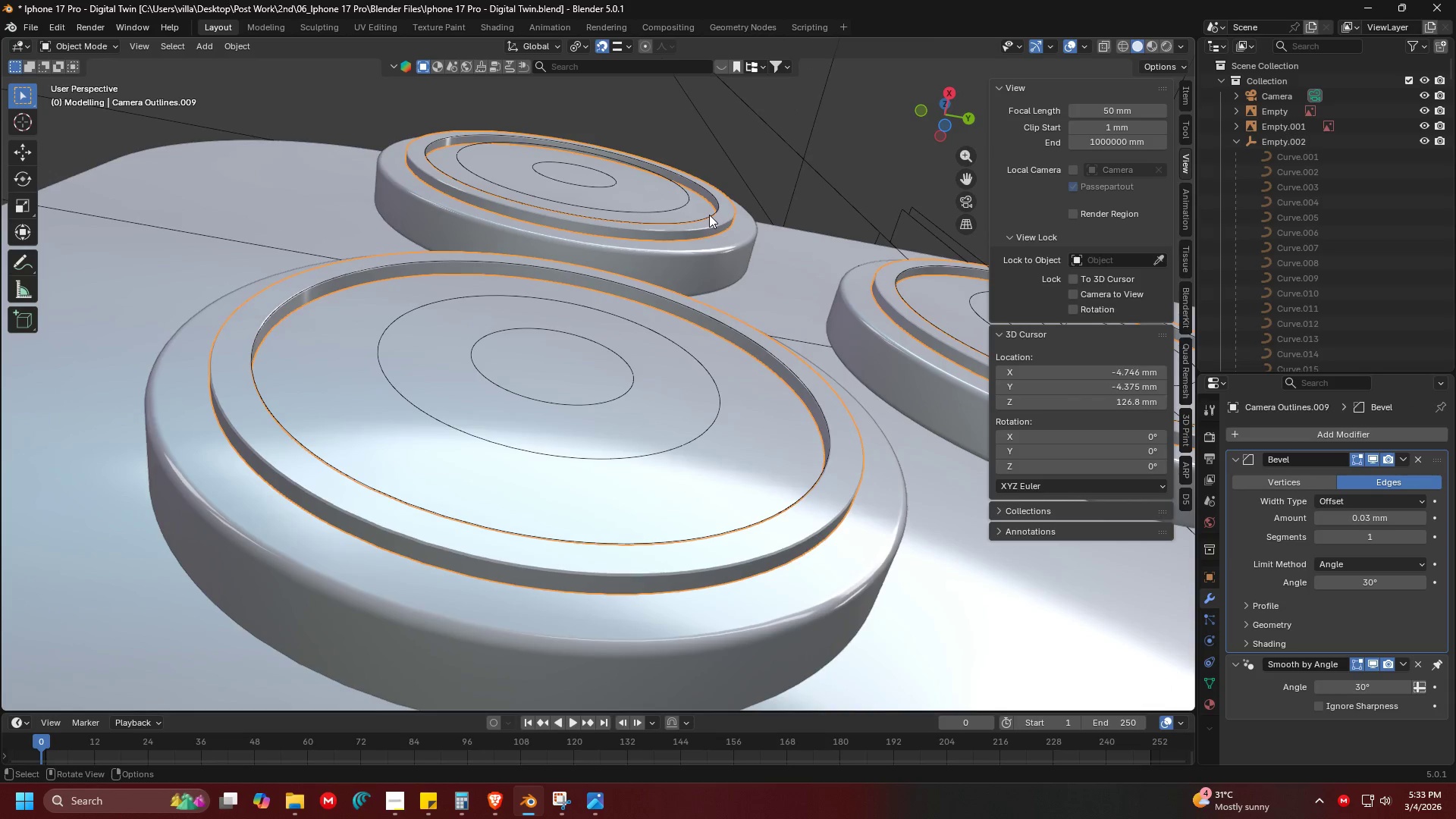 
double_click([709, 215])
 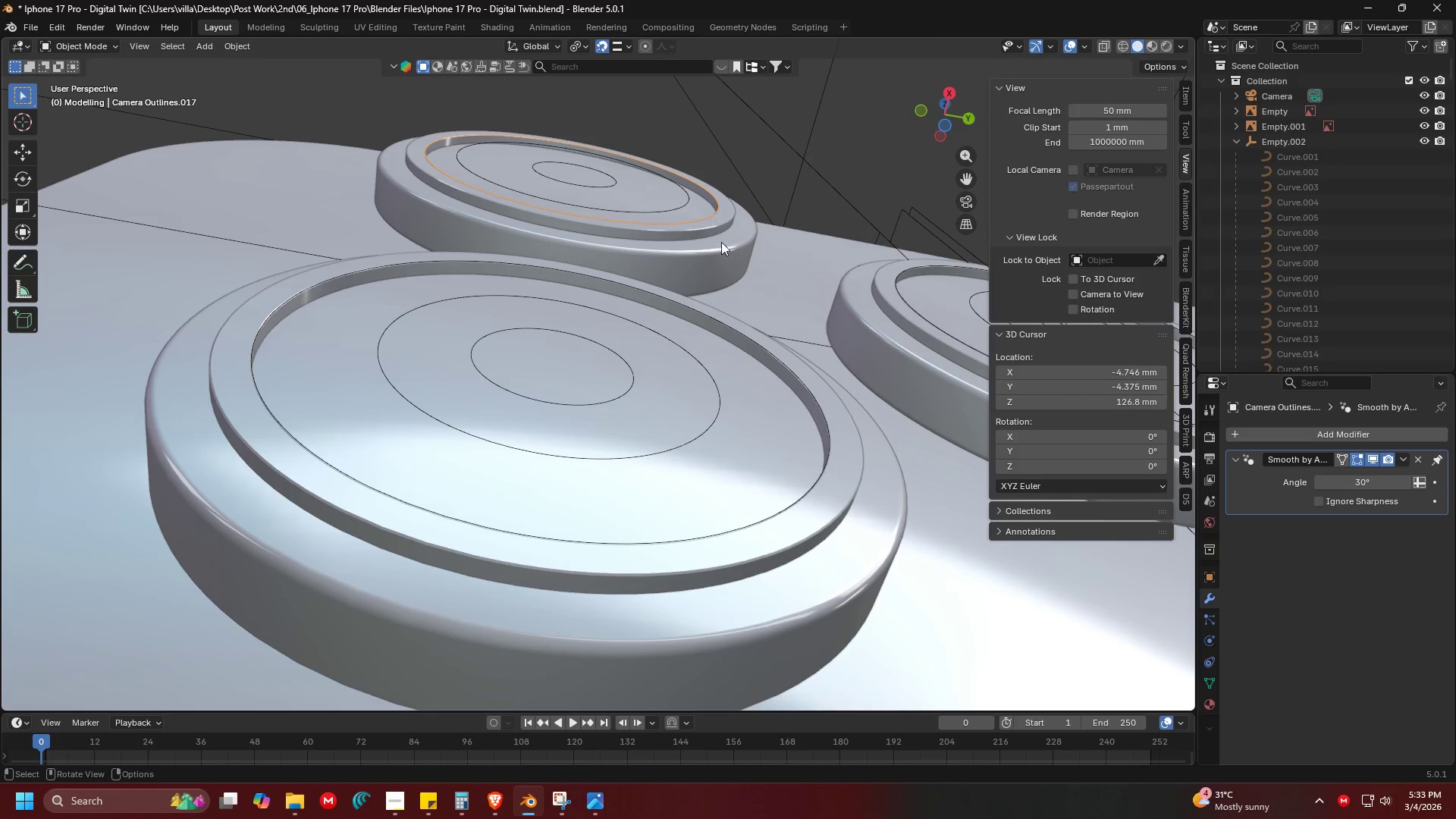 
hold_key(key=ShiftLeft, duration=1.48)
left_click([816, 401])
 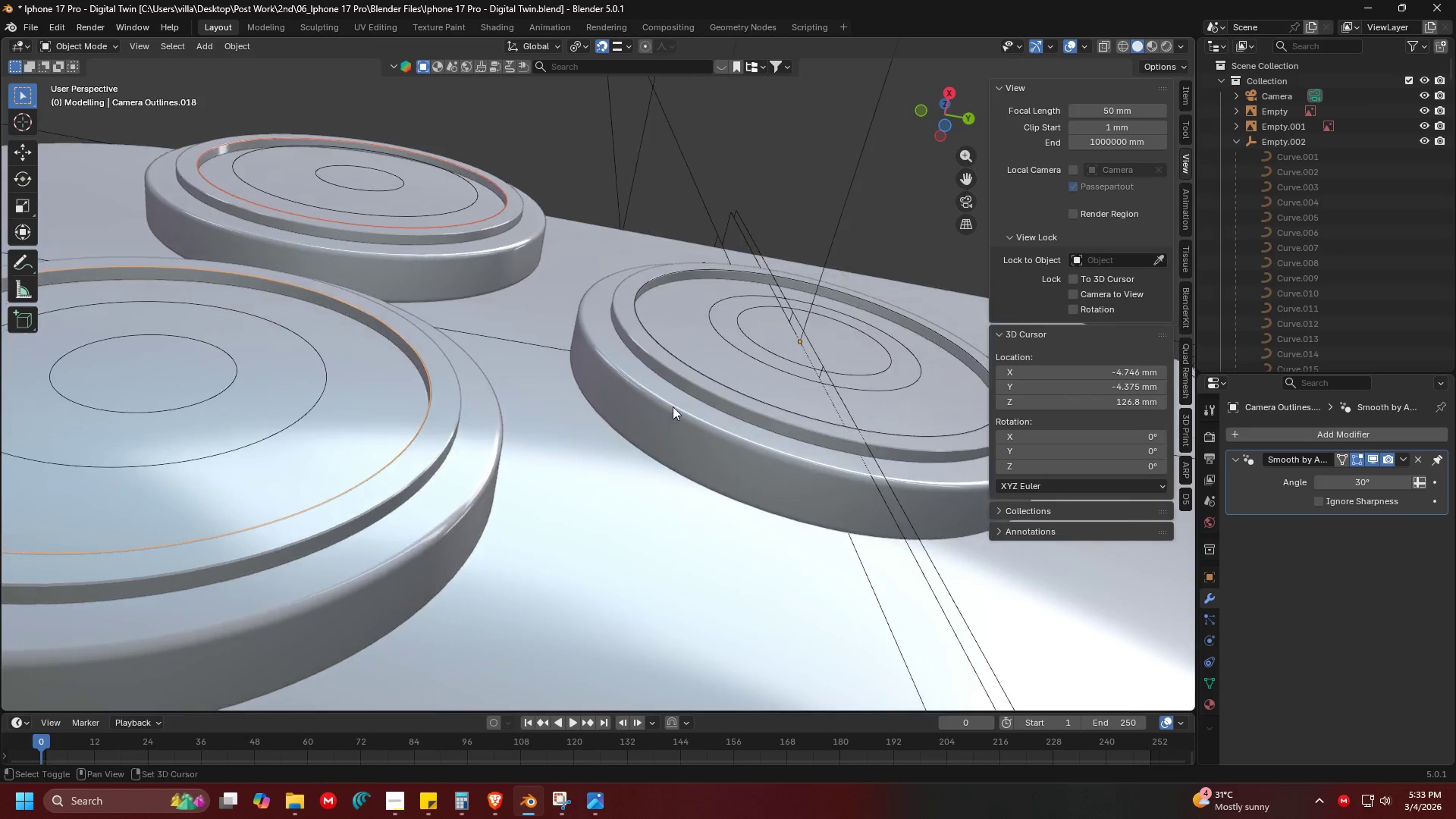 
hold_key(key=ShiftLeft, duration=1.41)
left_click([709, 377])
 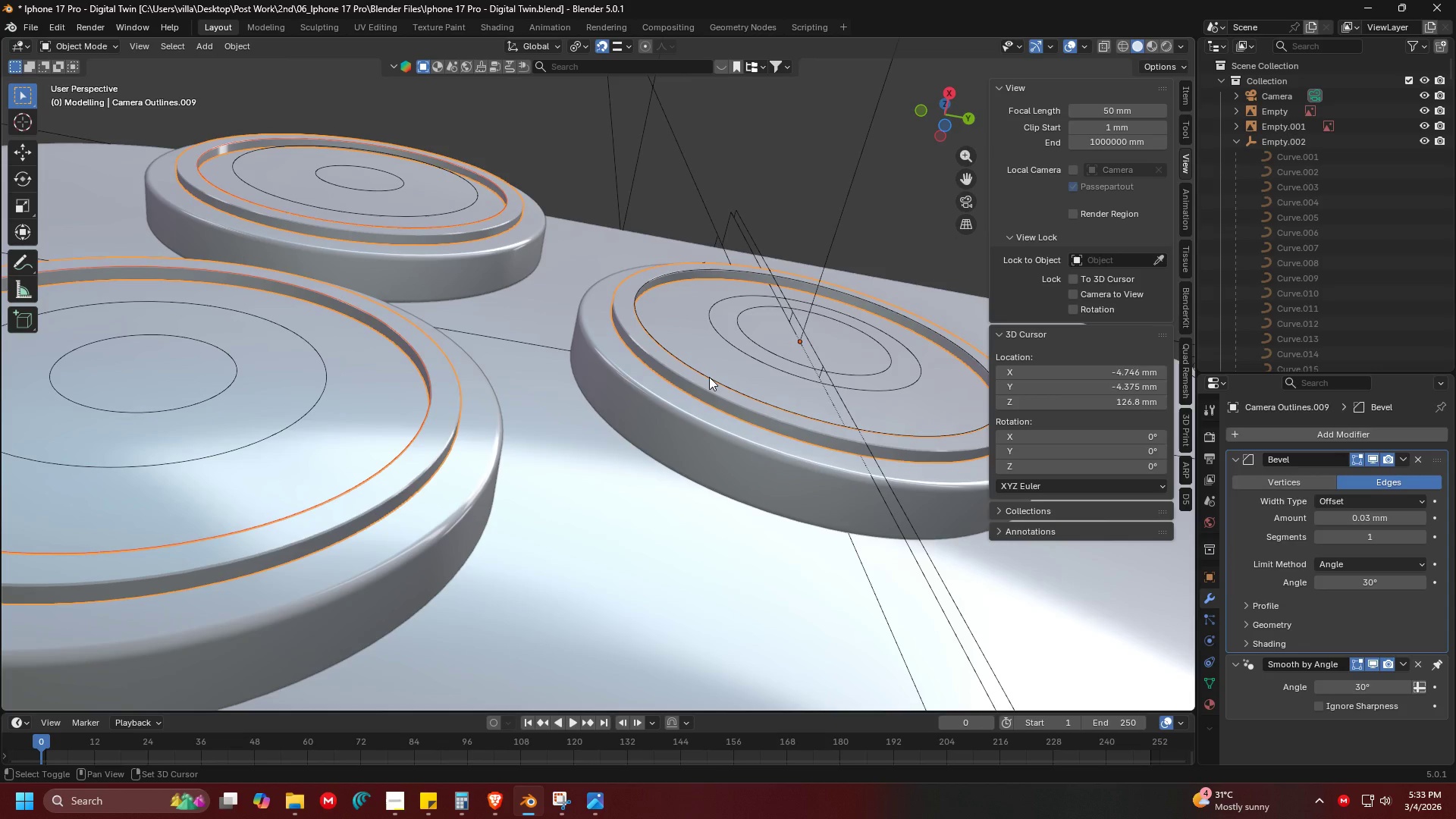 
left_click([709, 377])
 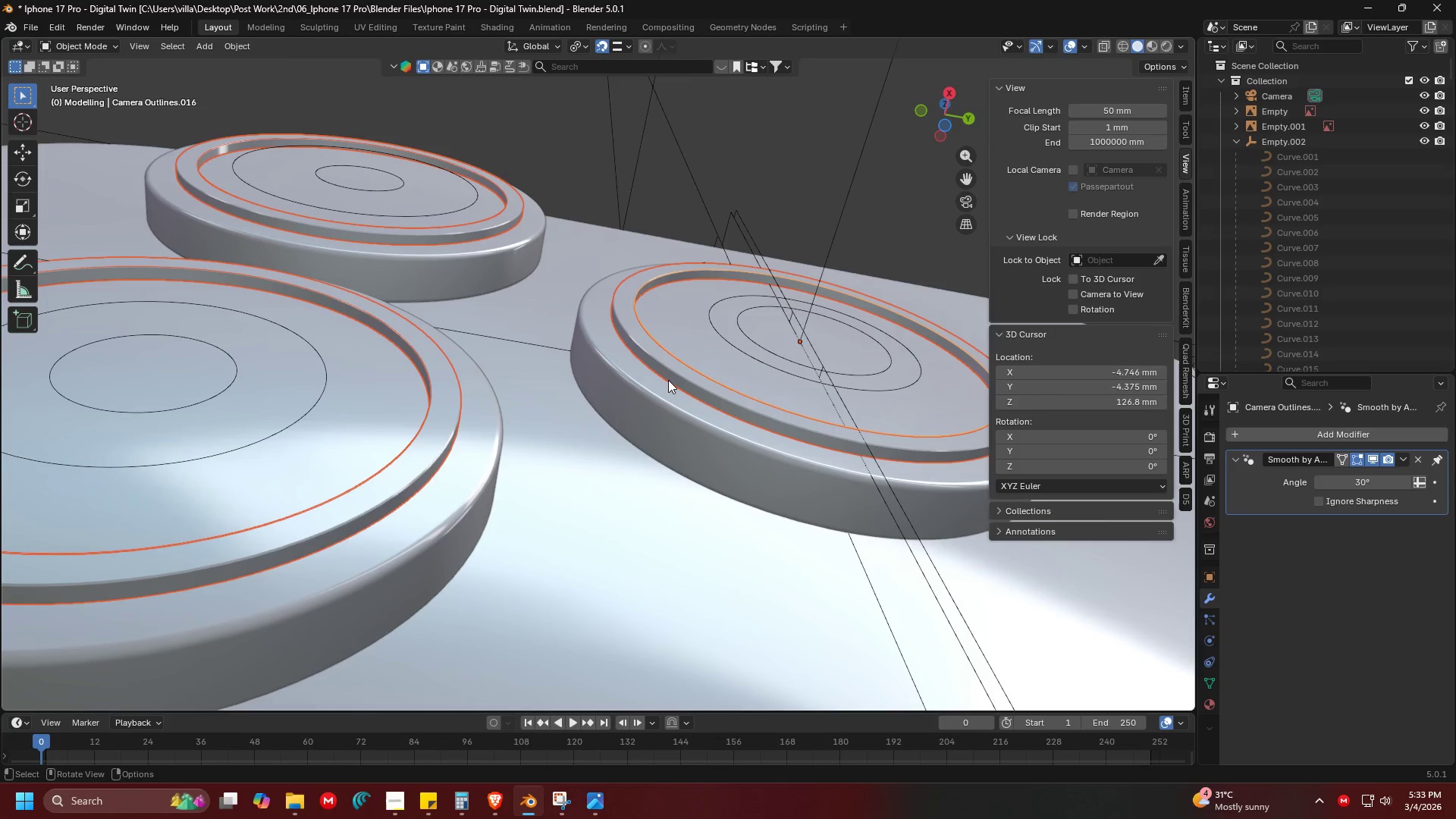 
hold_key(key=ControlLeft, duration=0.5)
left_click_drag(start_coordinate=[670, 405], to_coordinate=[653, 369])
 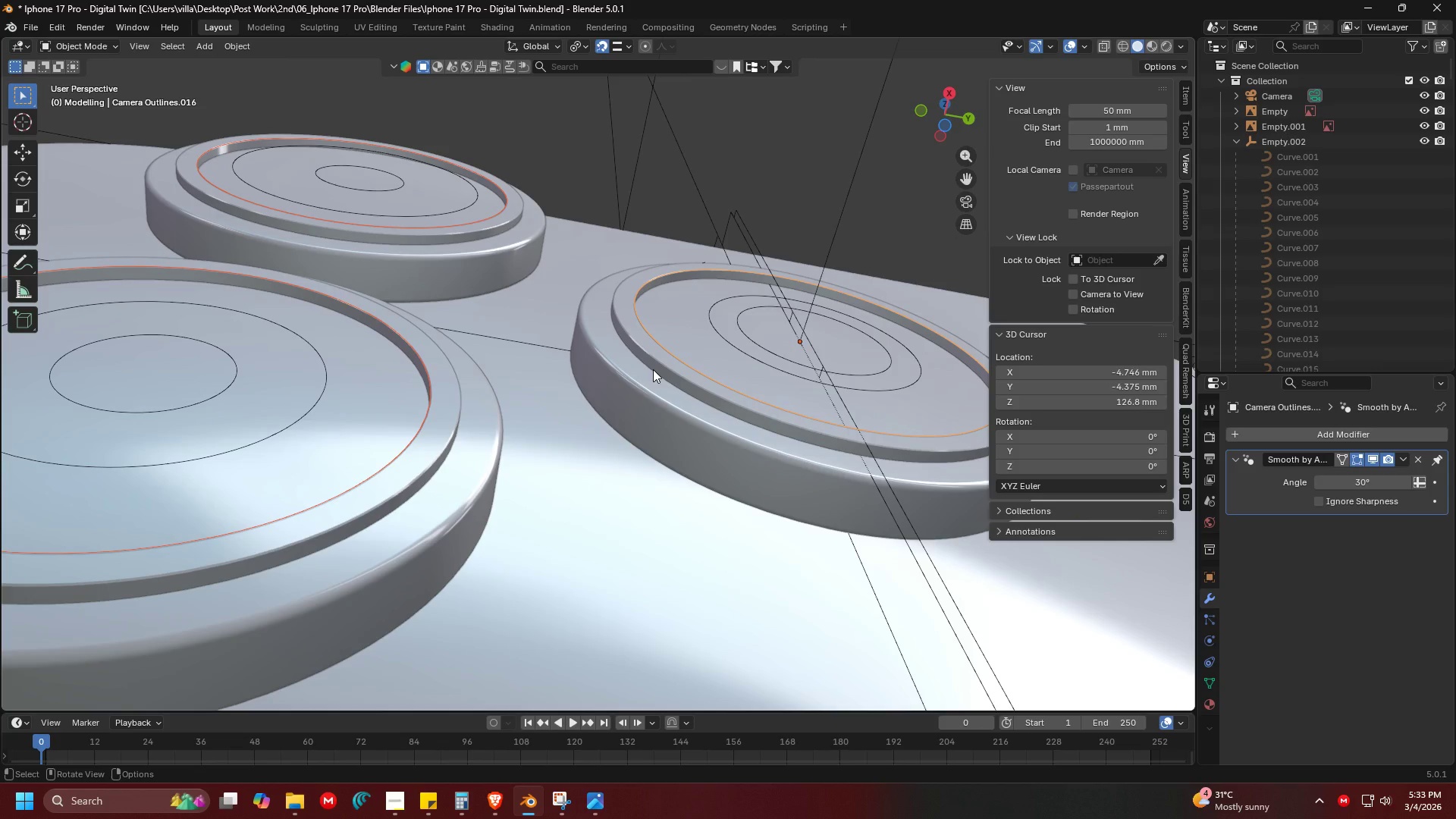 
key(Tab)
 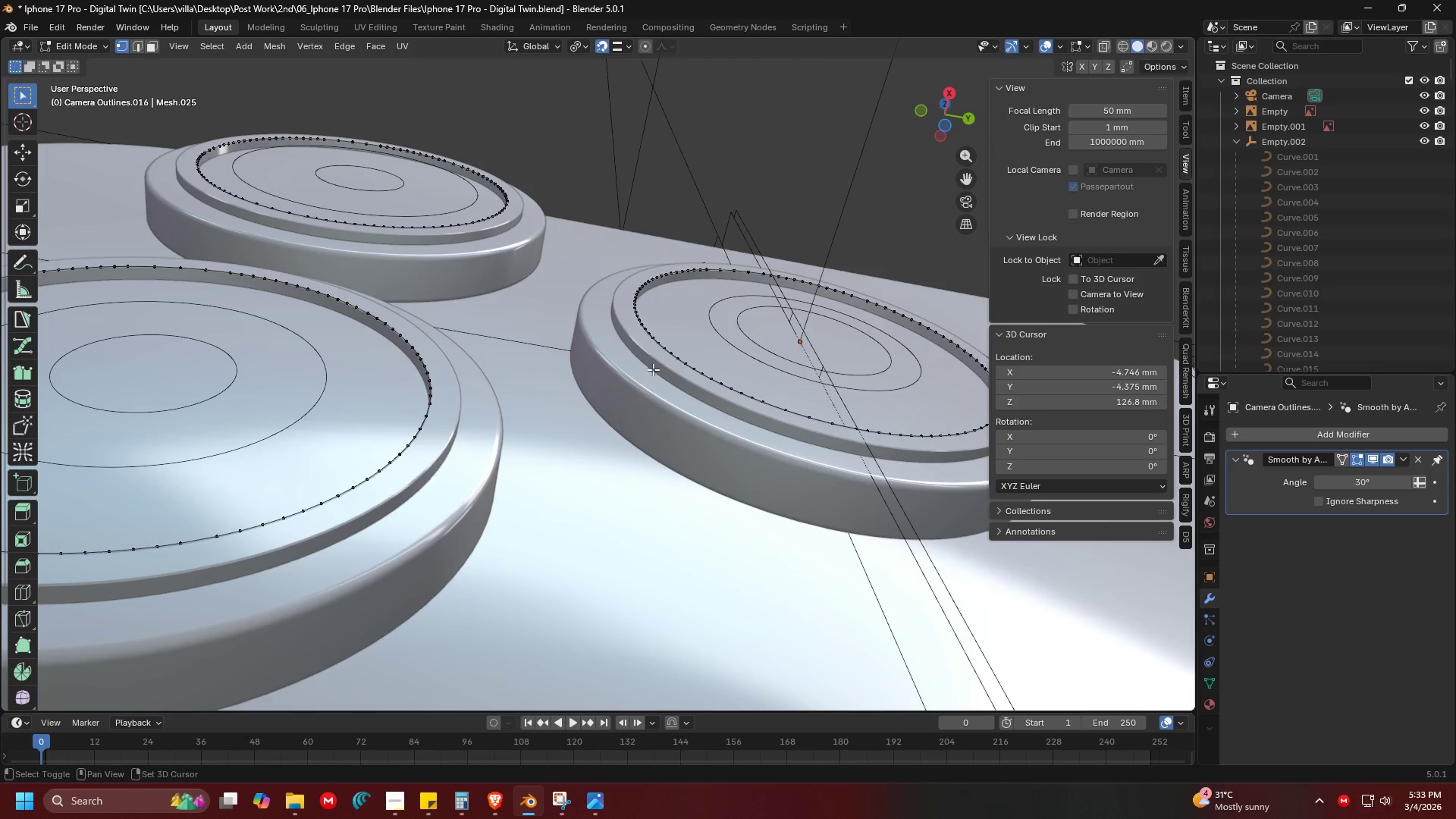 
hold_key(key=ShiftLeft, duration=0.33)
 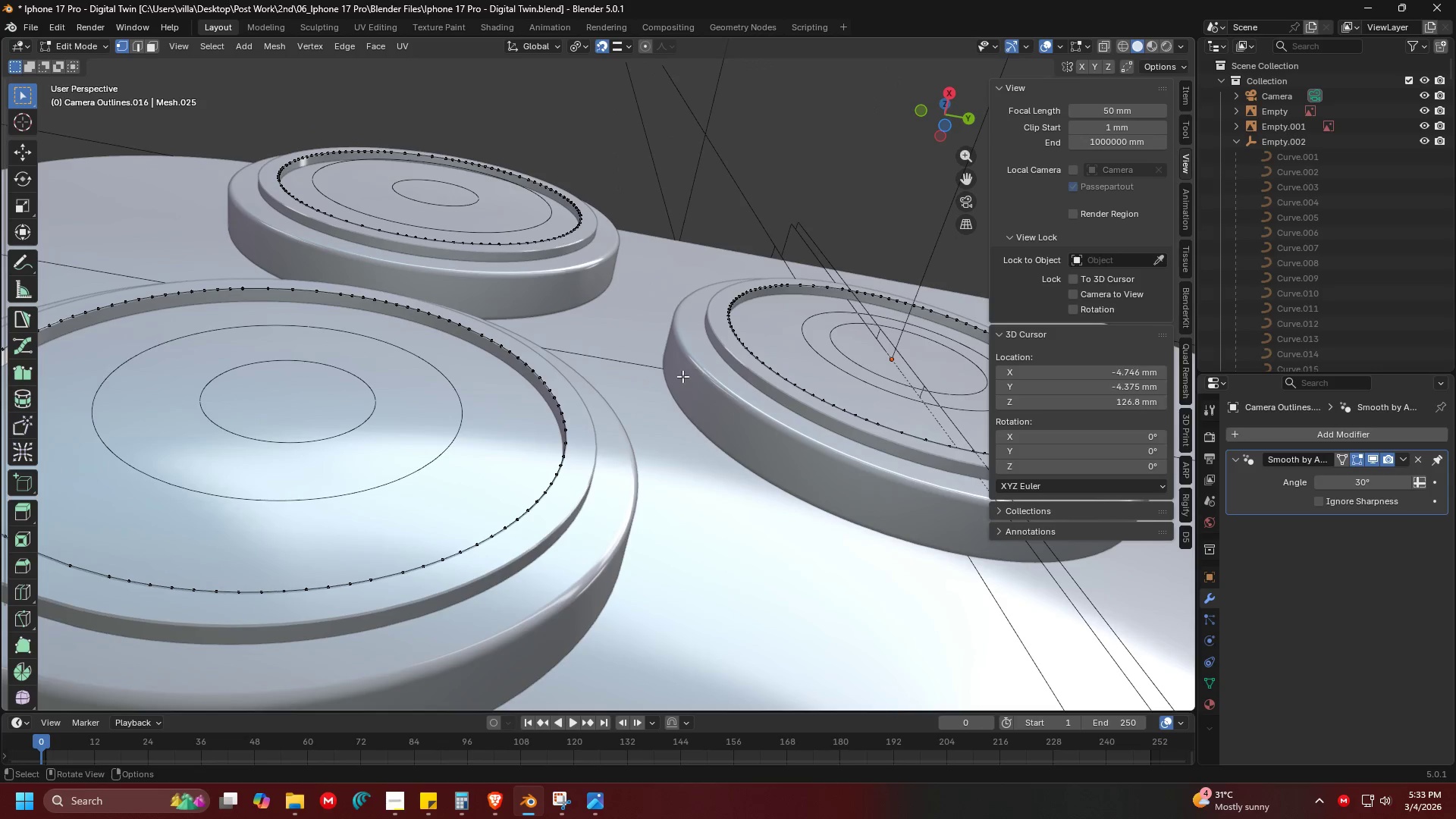 
key(A)
 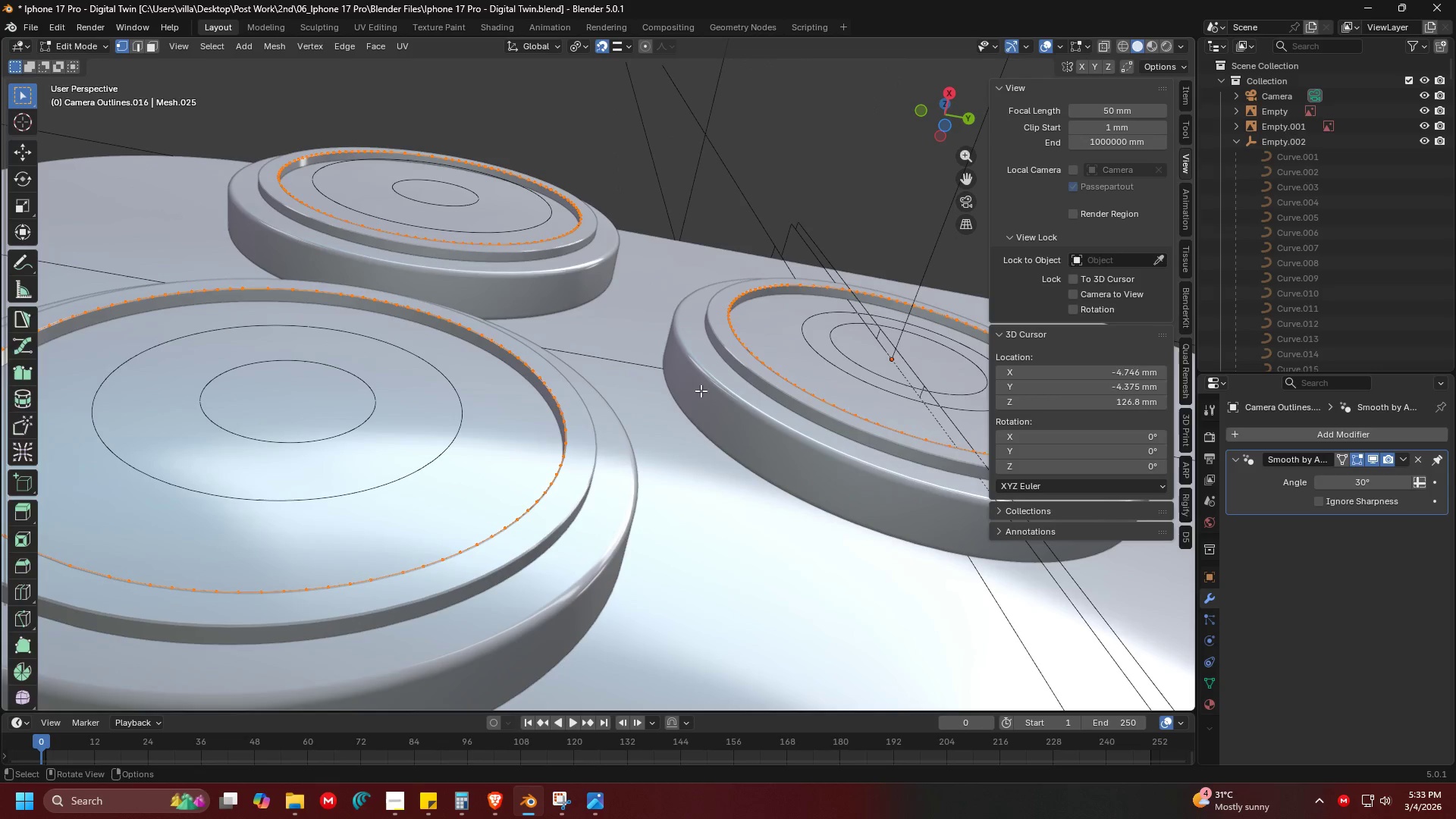 
key(Tab)
 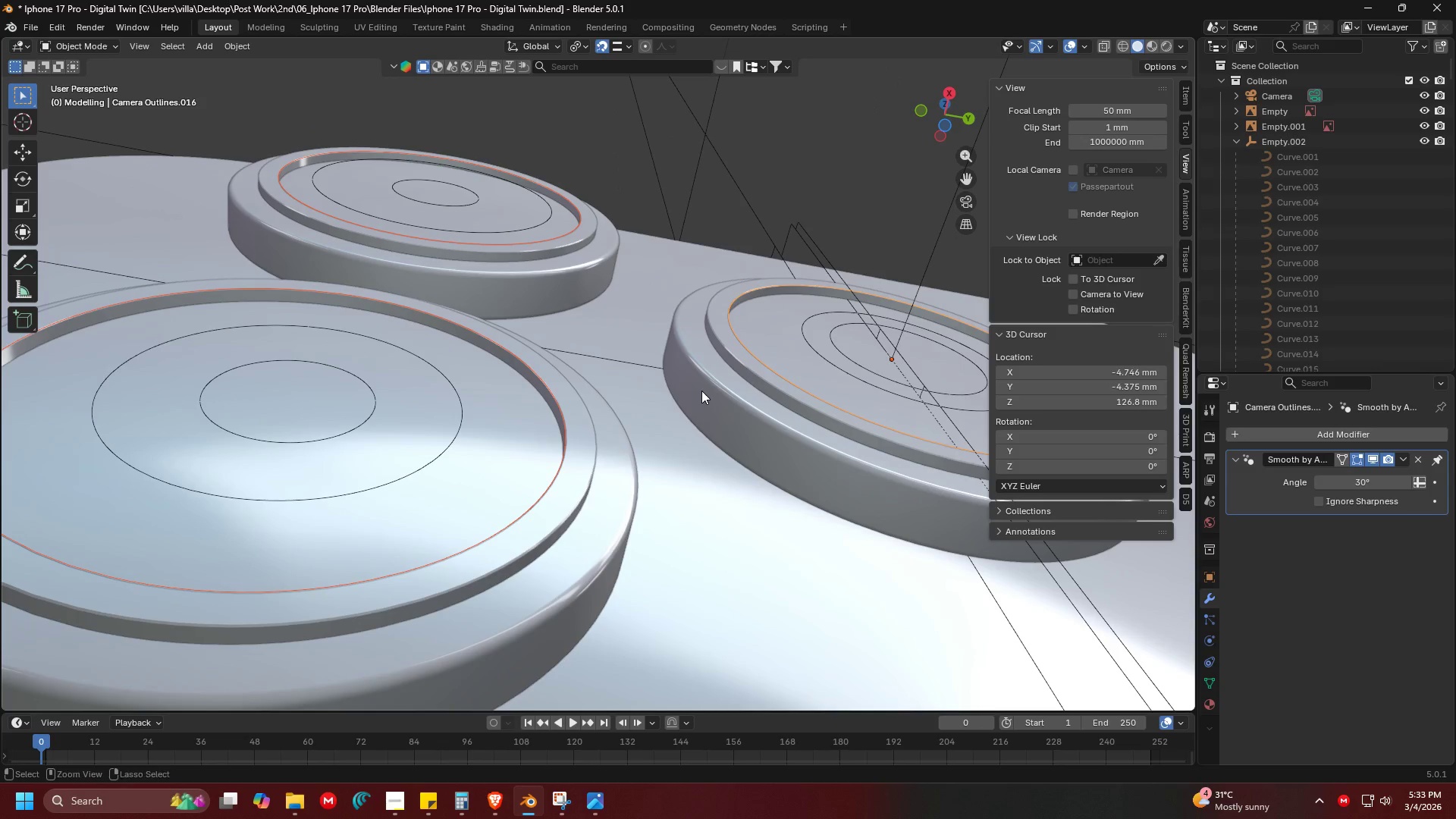 
key(Control+J)
 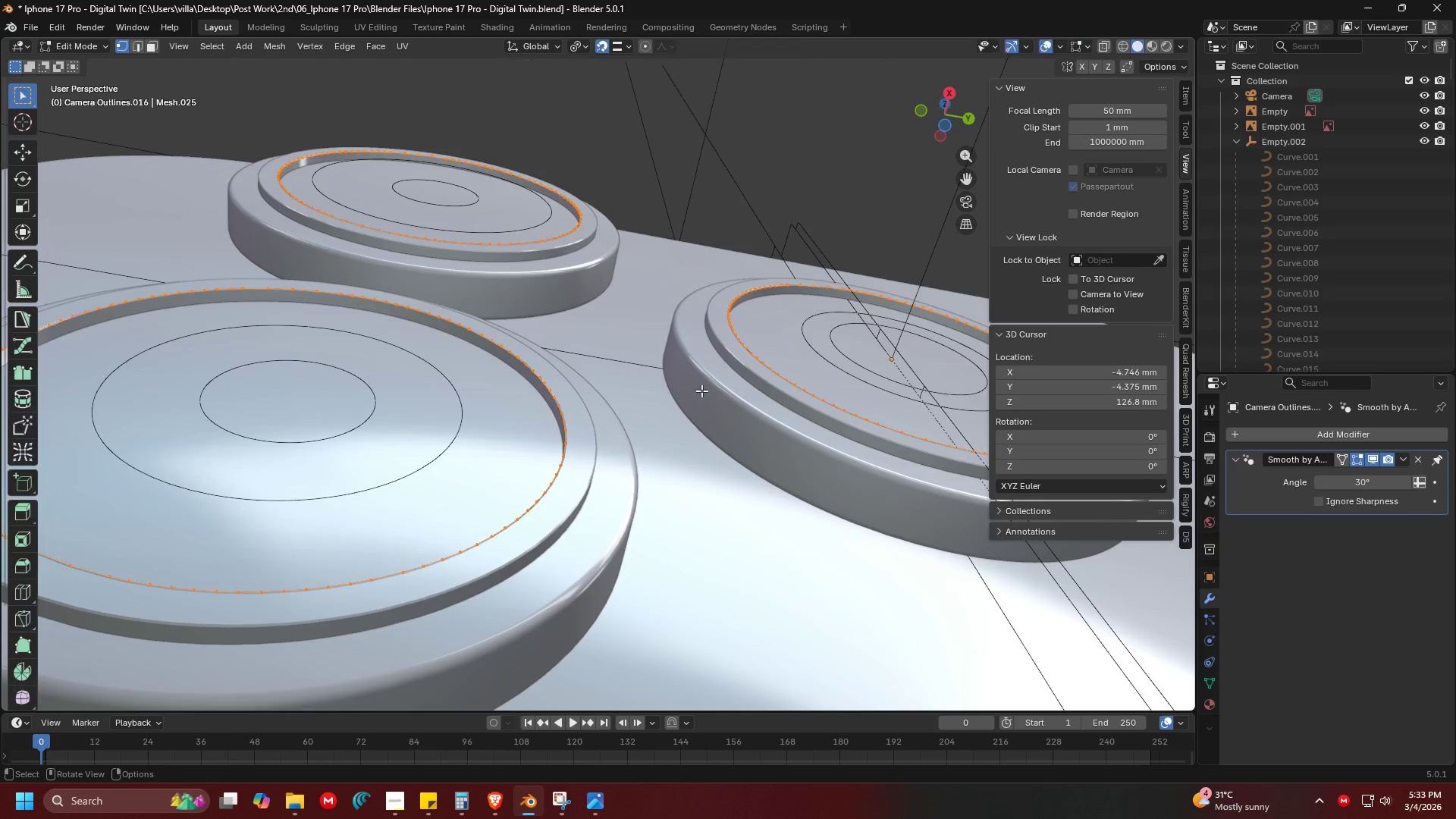 
key(Tab)
type(af)
 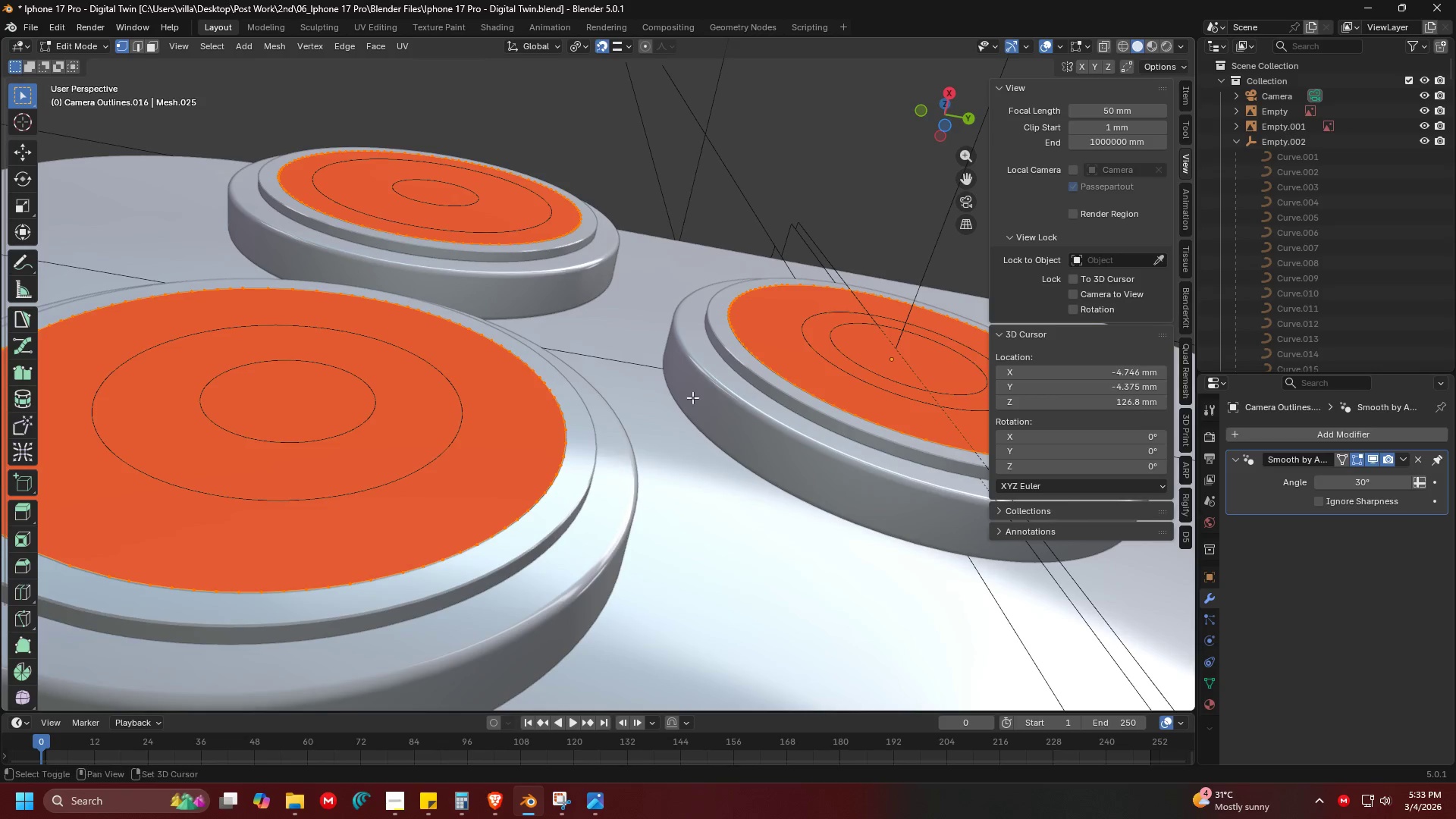 
hold_key(key=ShiftLeft, duration=0.41)
 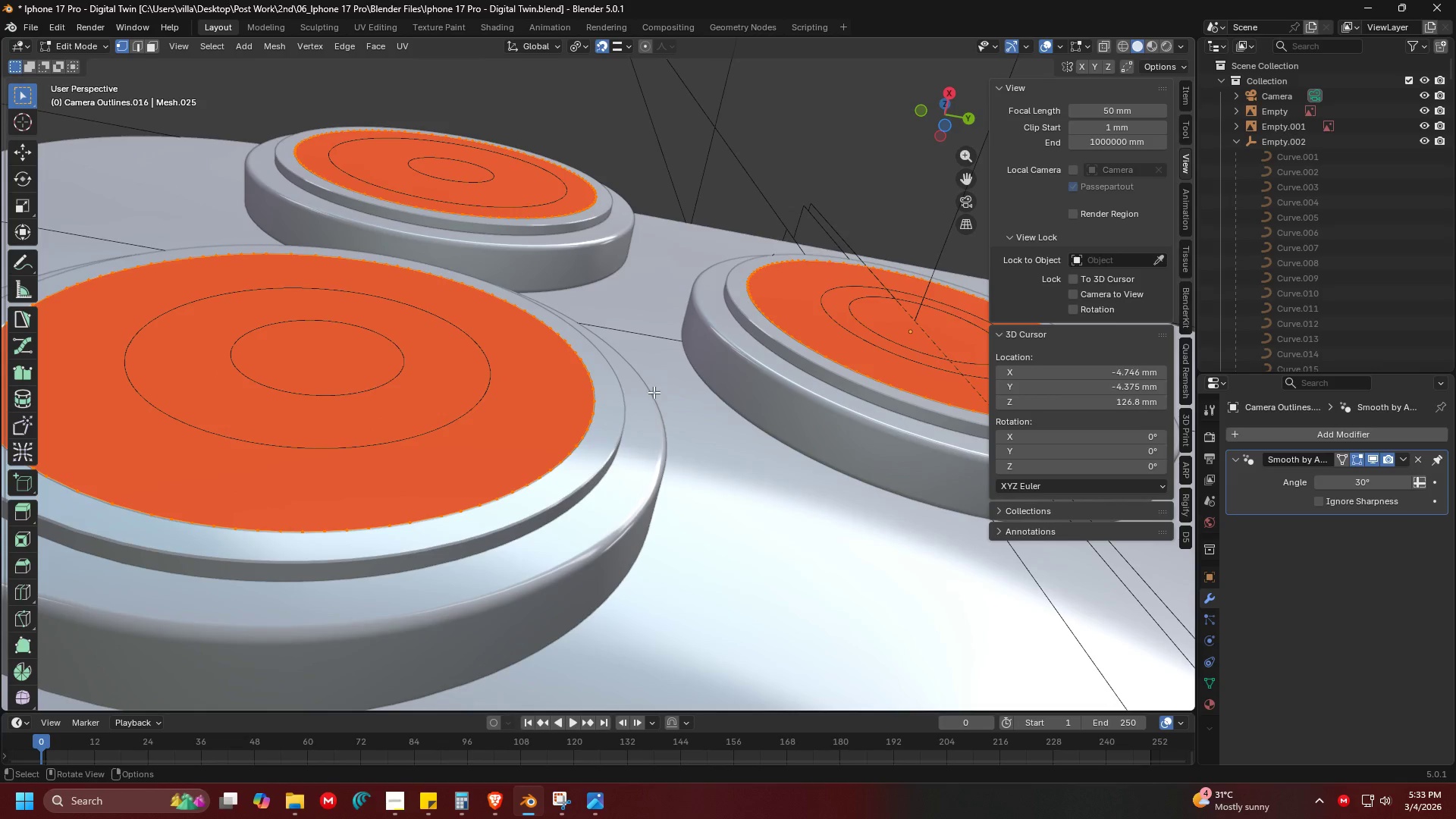 
key(Shift+N)
 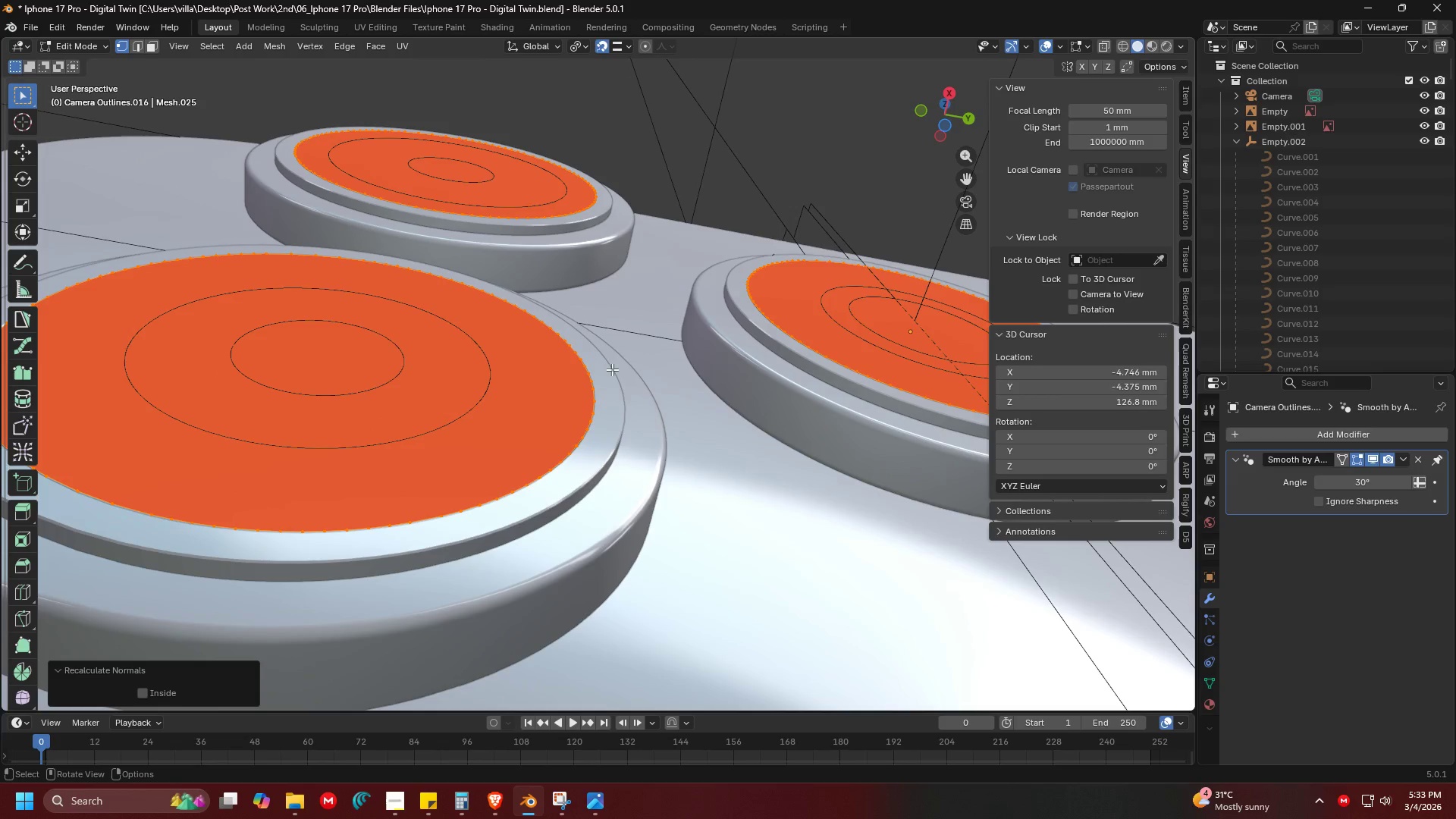 
key(Shift+ShiftLeft)
 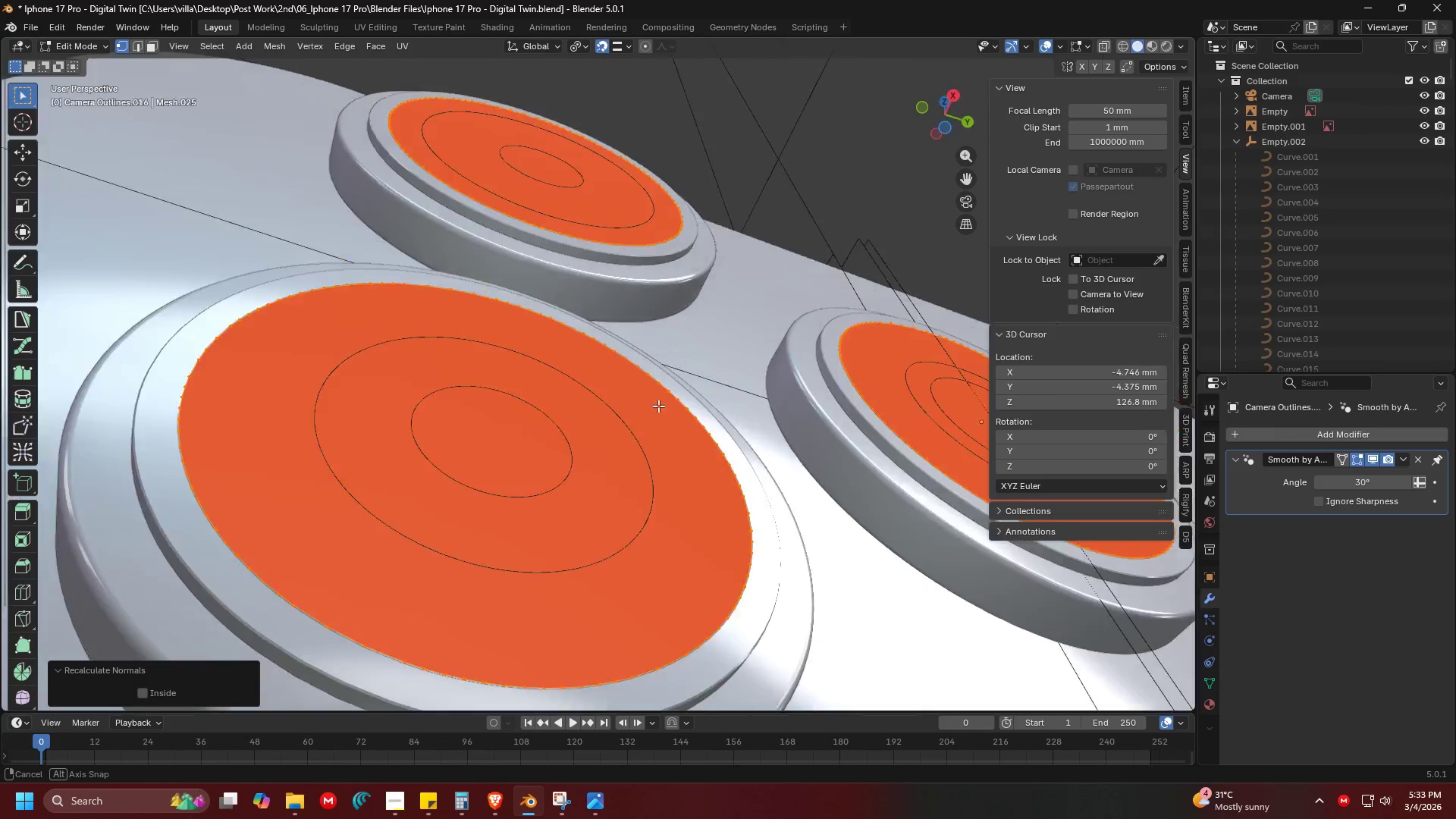 
key(Shift+ShiftLeft)
 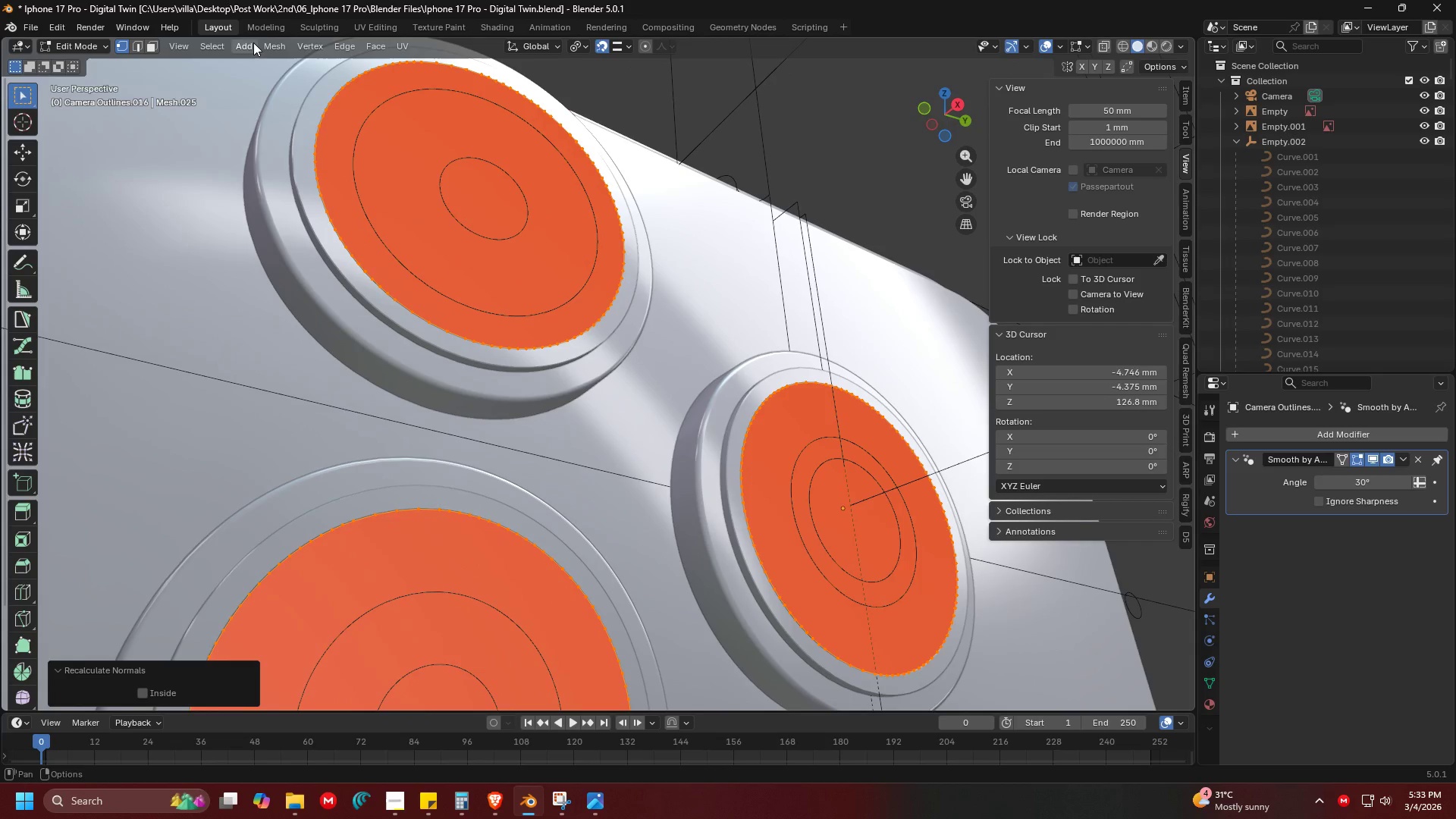 
left_click([276, 46])
 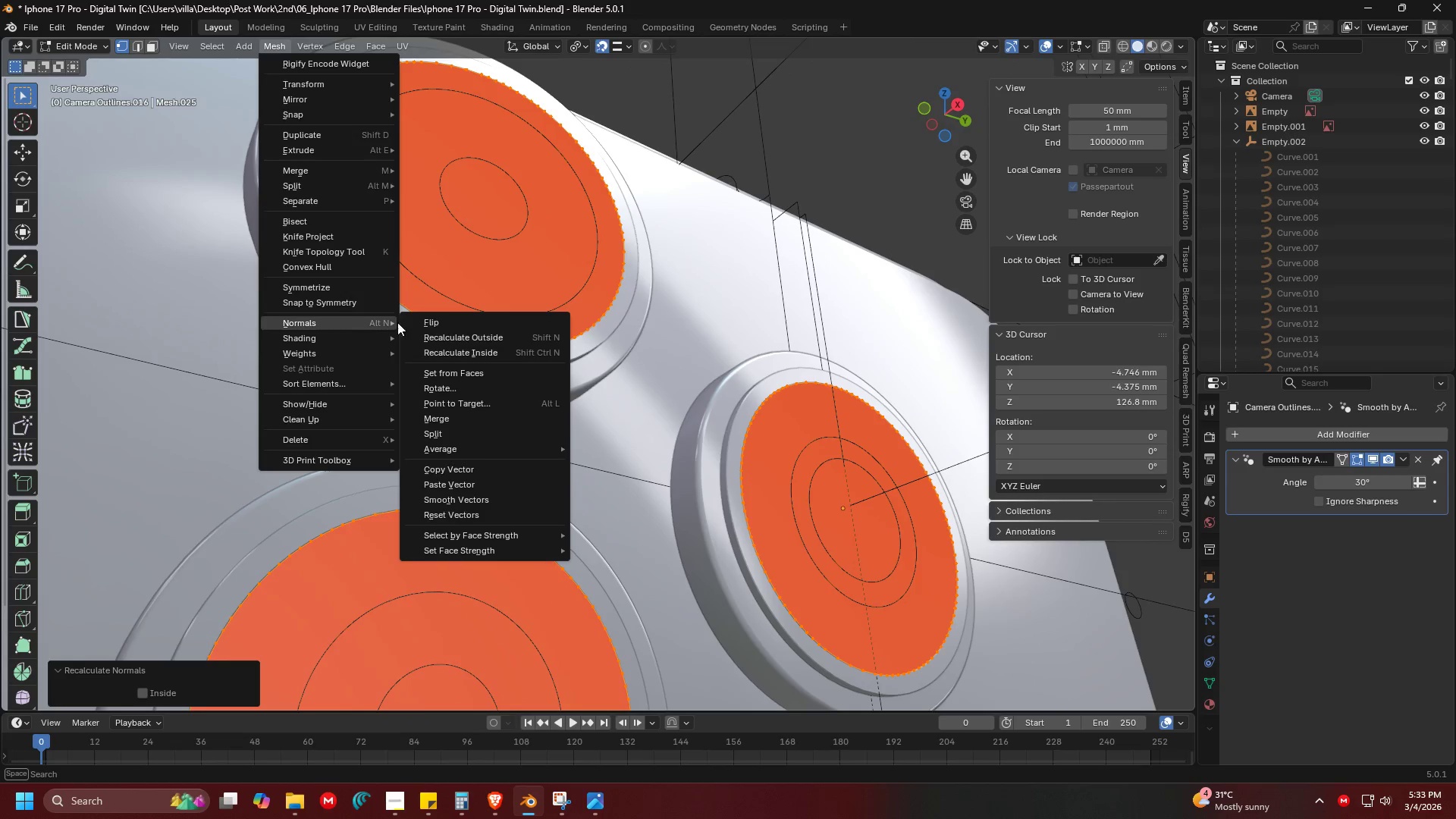 
left_click([470, 320])
 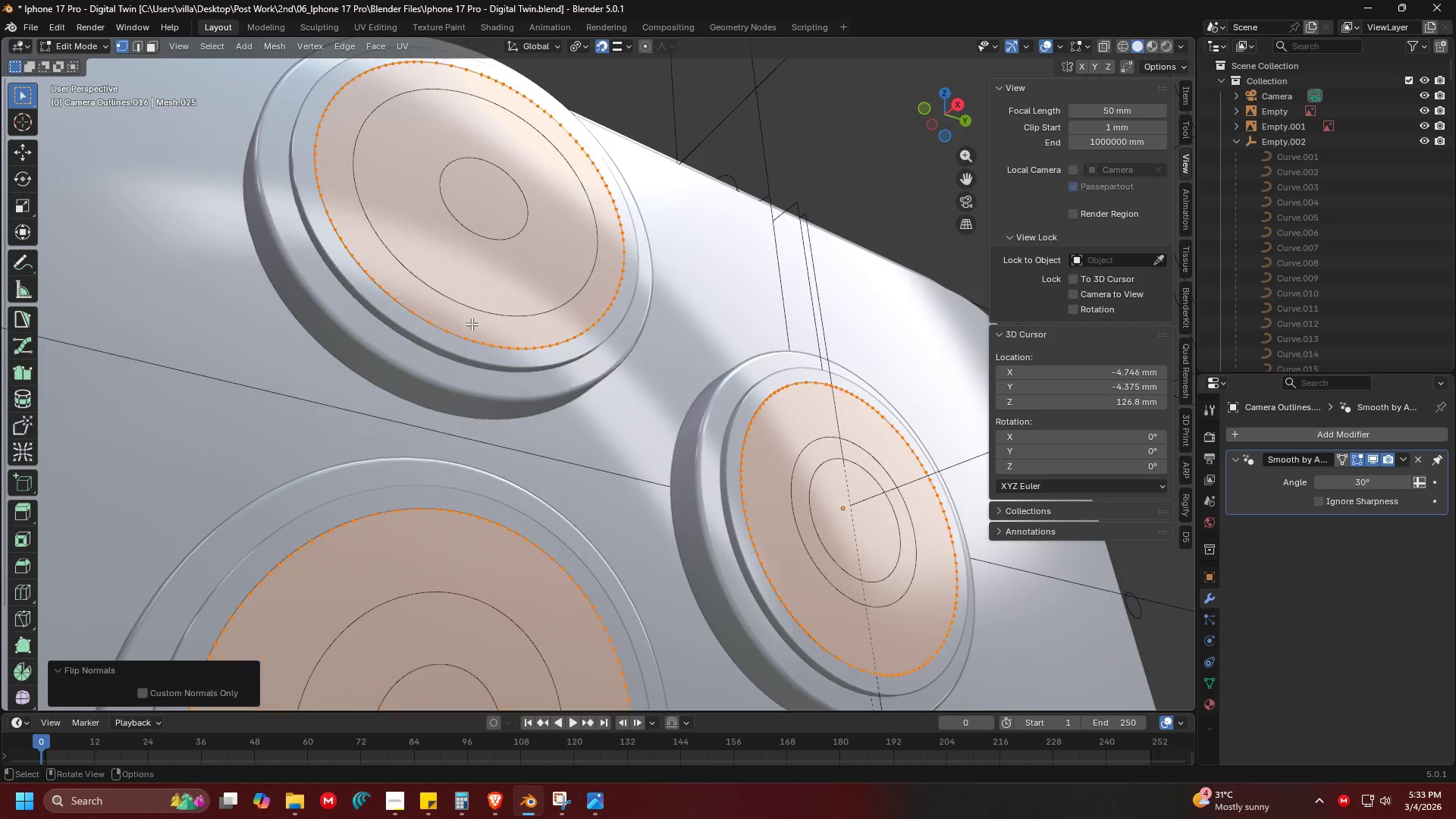 
hold_key(key=ShiftLeft, duration=0.31)
 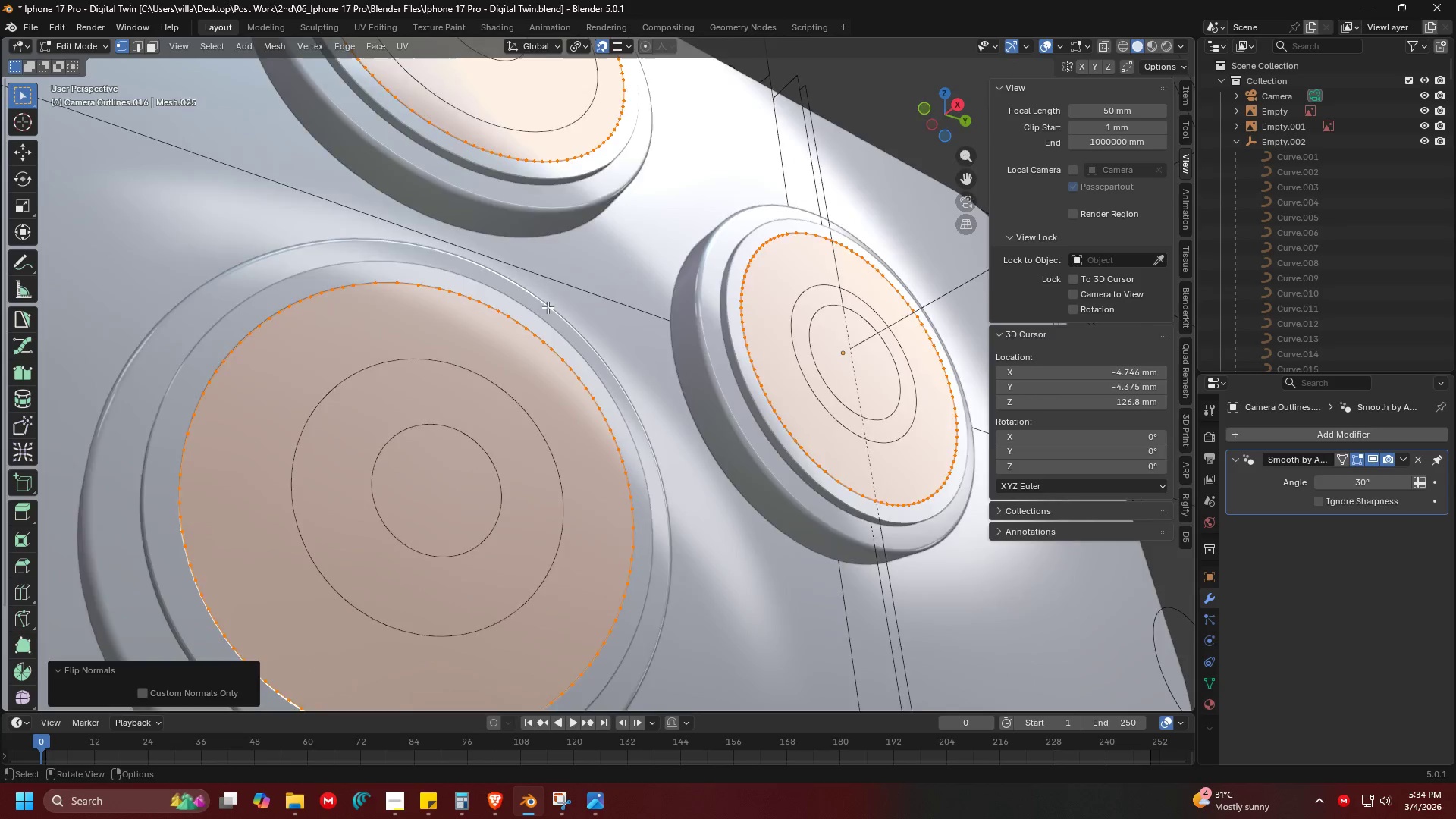 
scroll: coordinate [548, 307], scroll_direction: up, amount: 1.0
 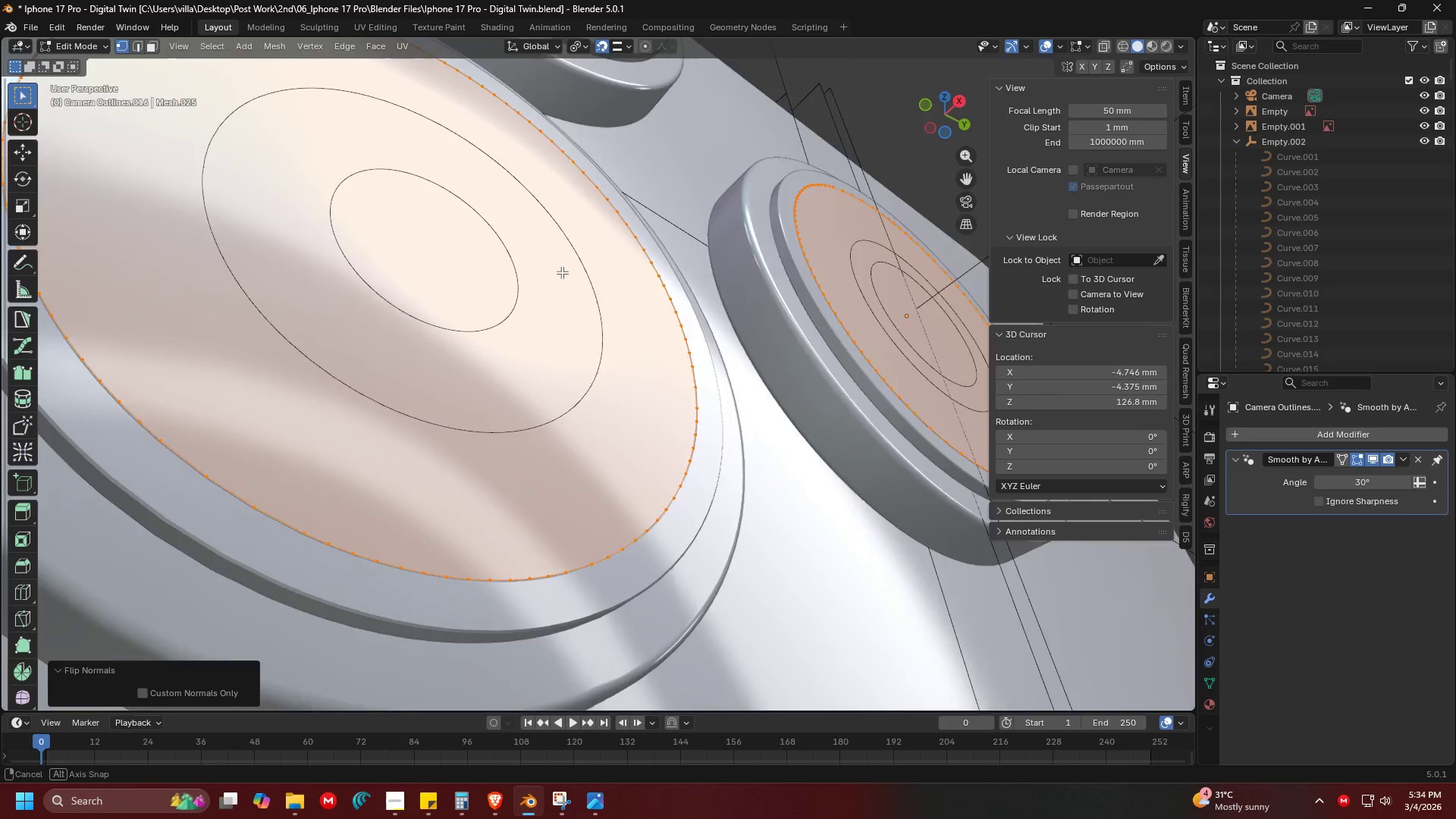 
key(Shift+ShiftLeft)
 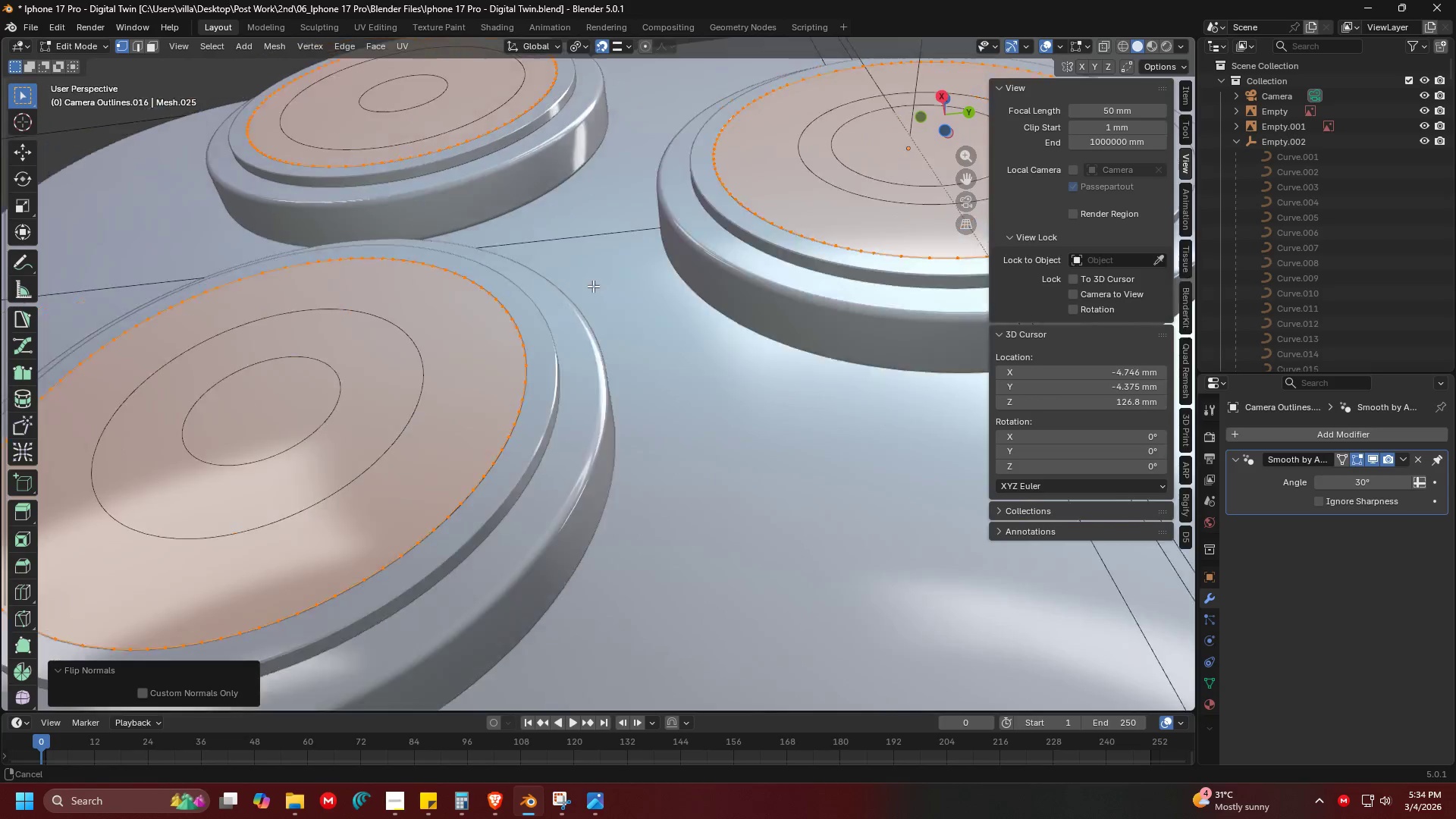 
hold_key(key=ShiftLeft, duration=0.86)
 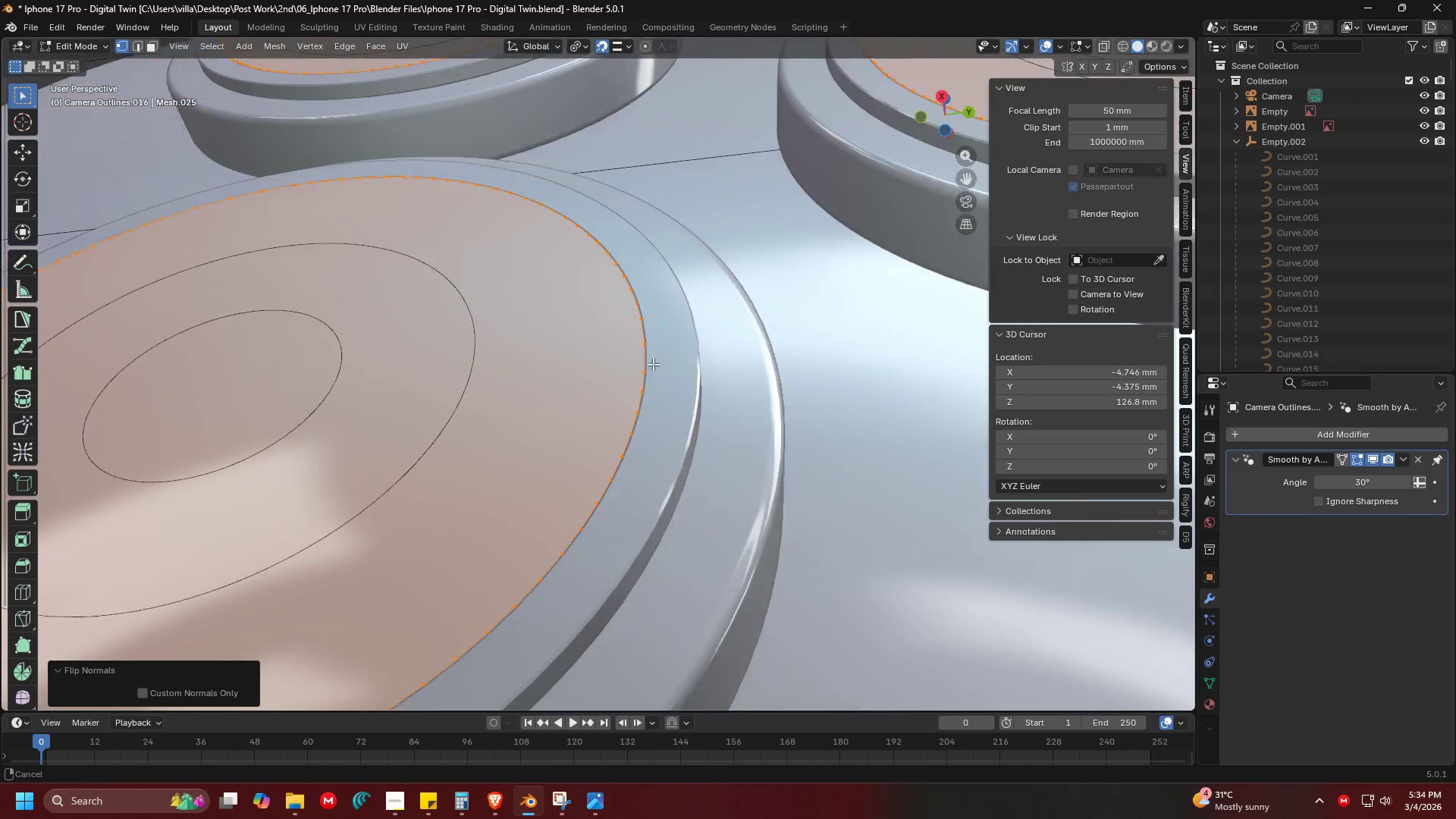 
scroll: coordinate [648, 281], scroll_direction: up, amount: 3.0
 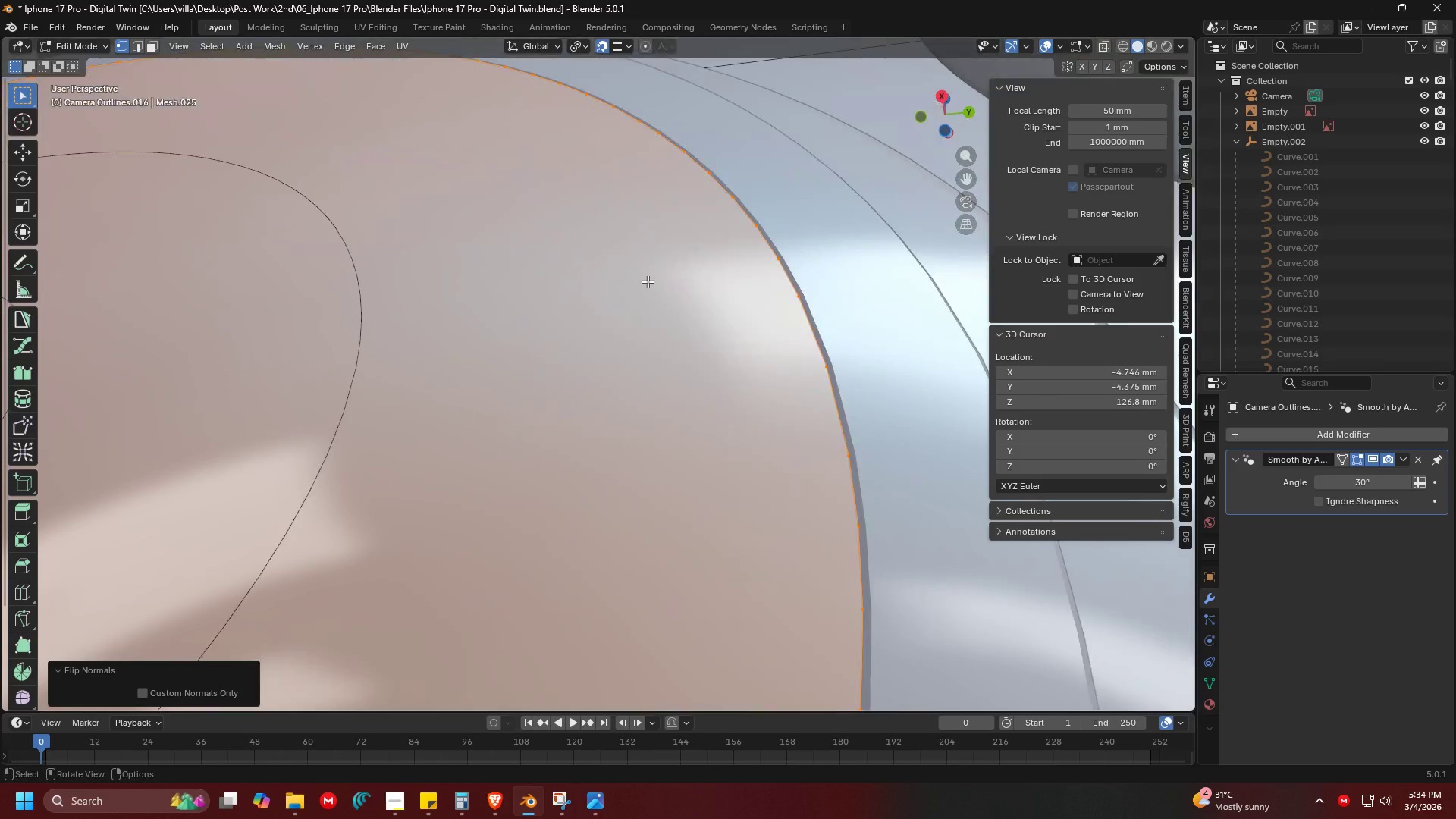 
hold_key(key=ShiftLeft, duration=1.25)
 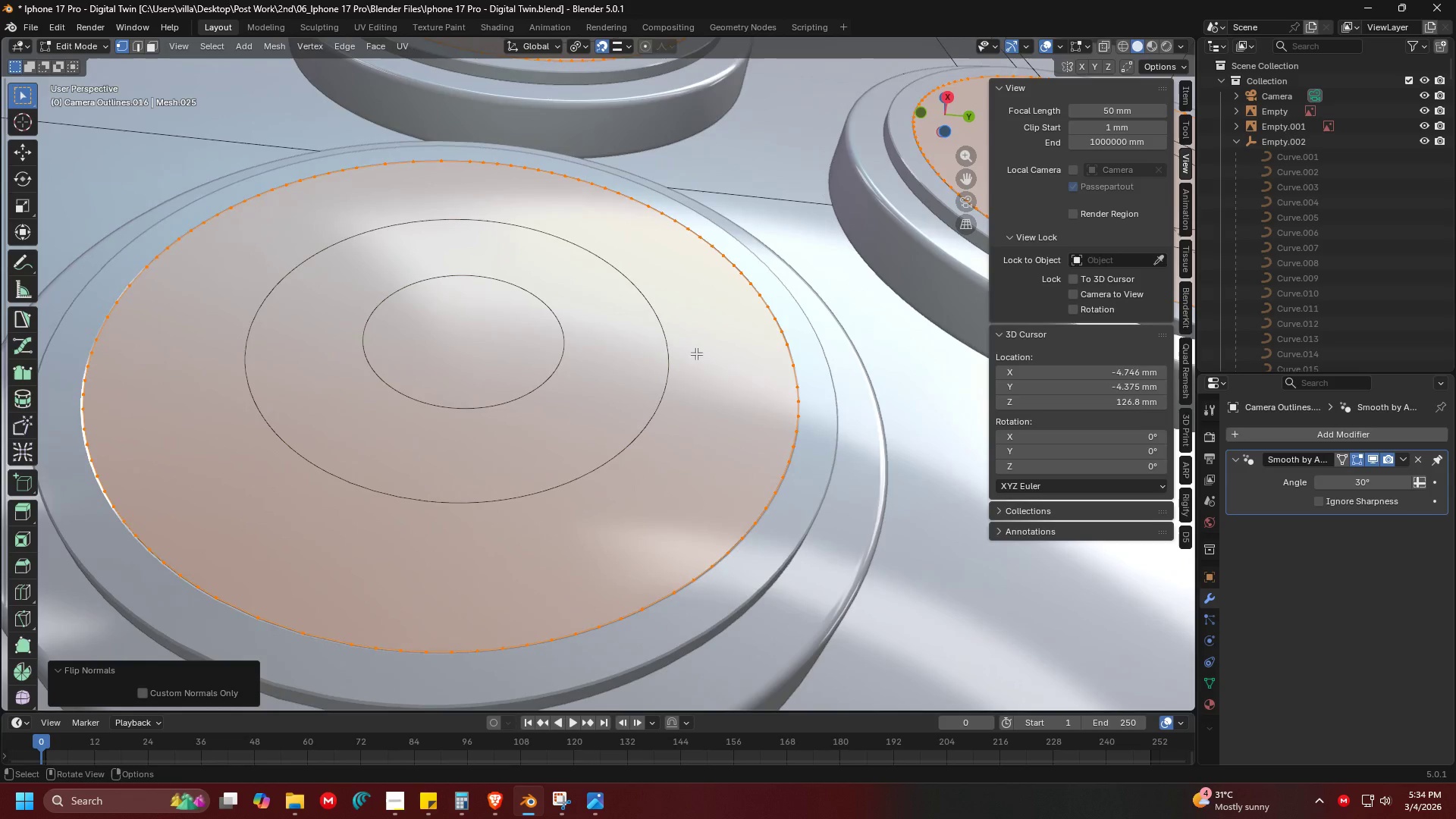 
hold_key(key=ControlLeft, duration=0.41)
 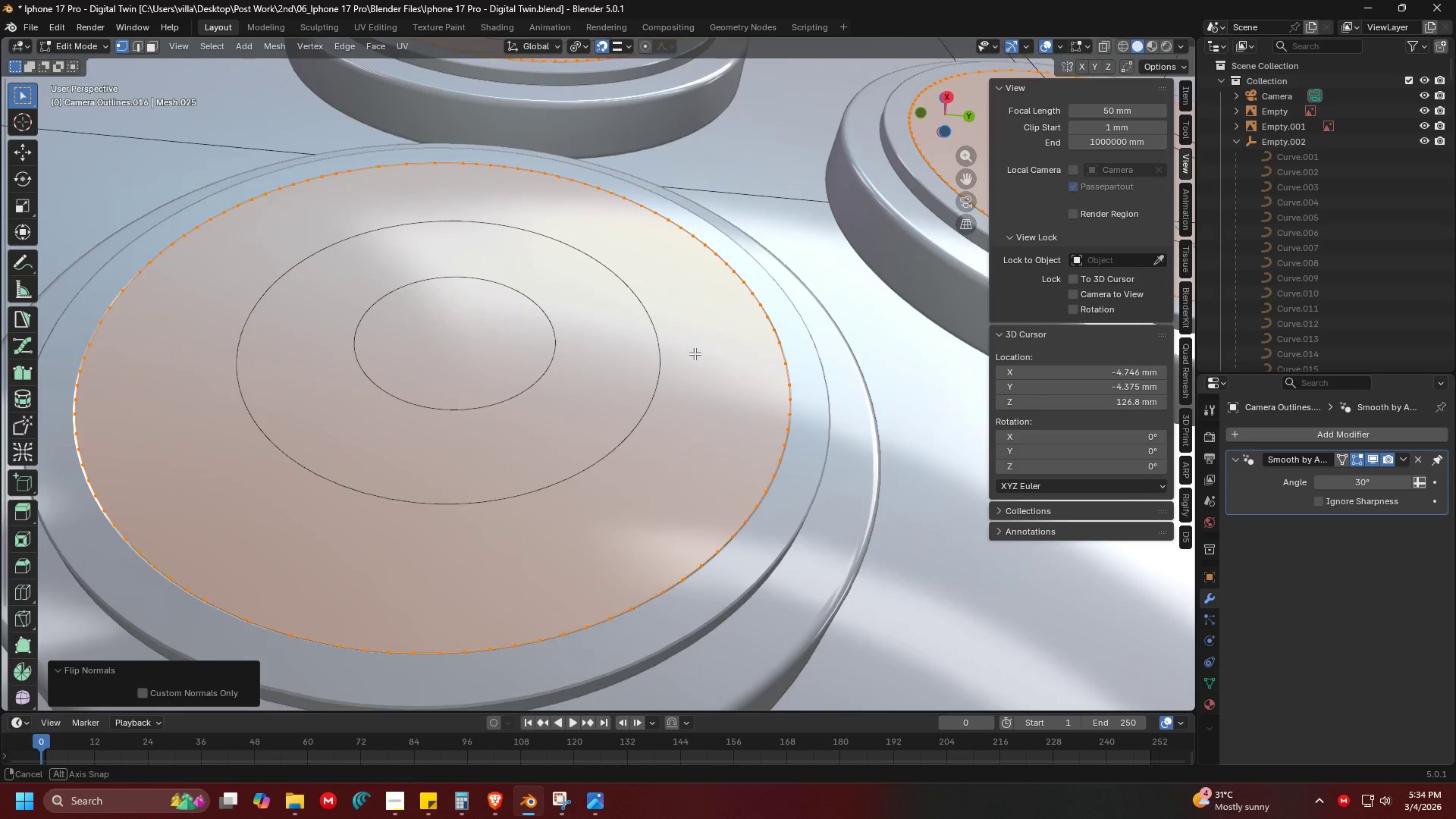 
key(Alt+AltLeft)
 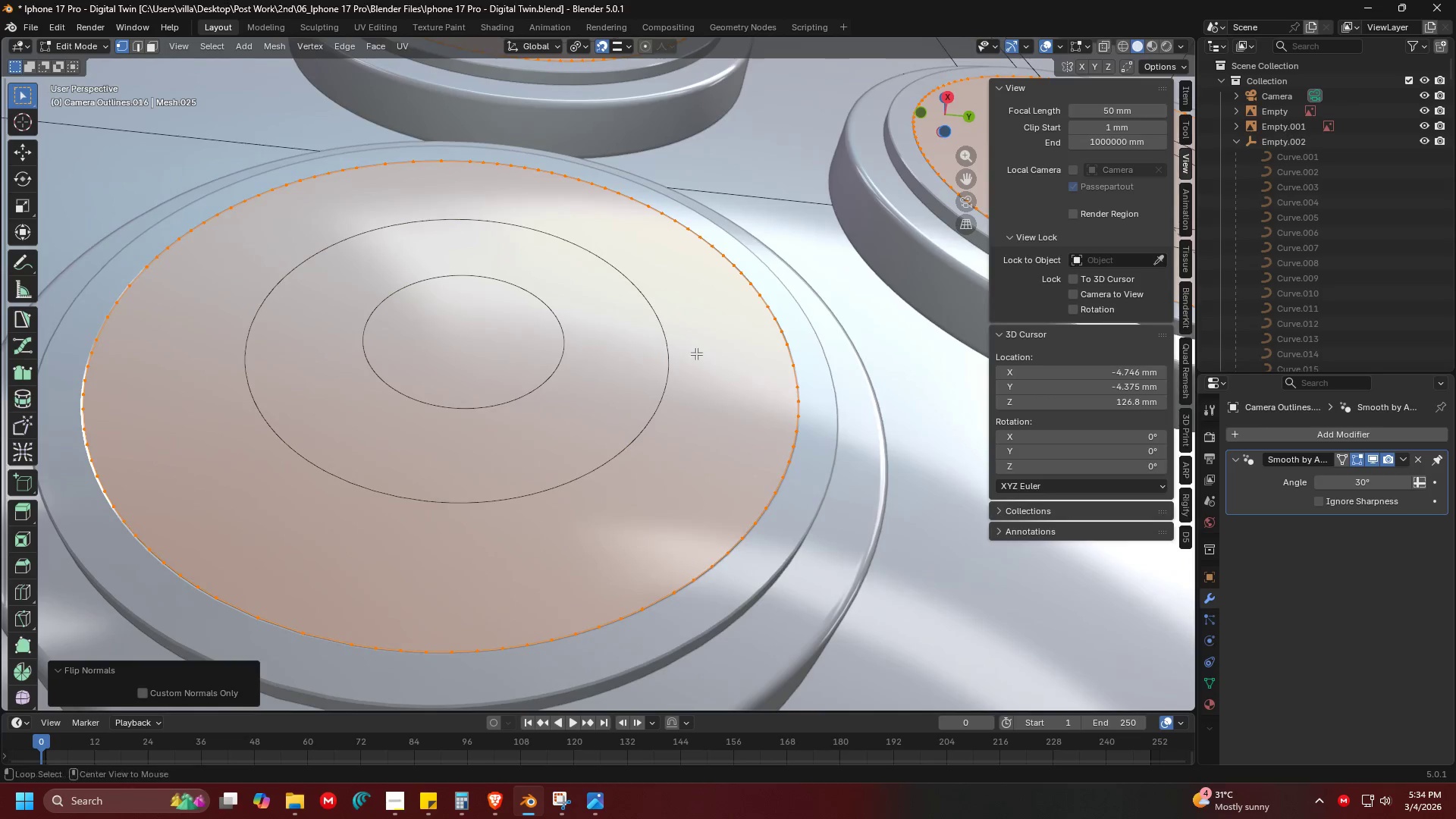 
key(Alt+Tab)
 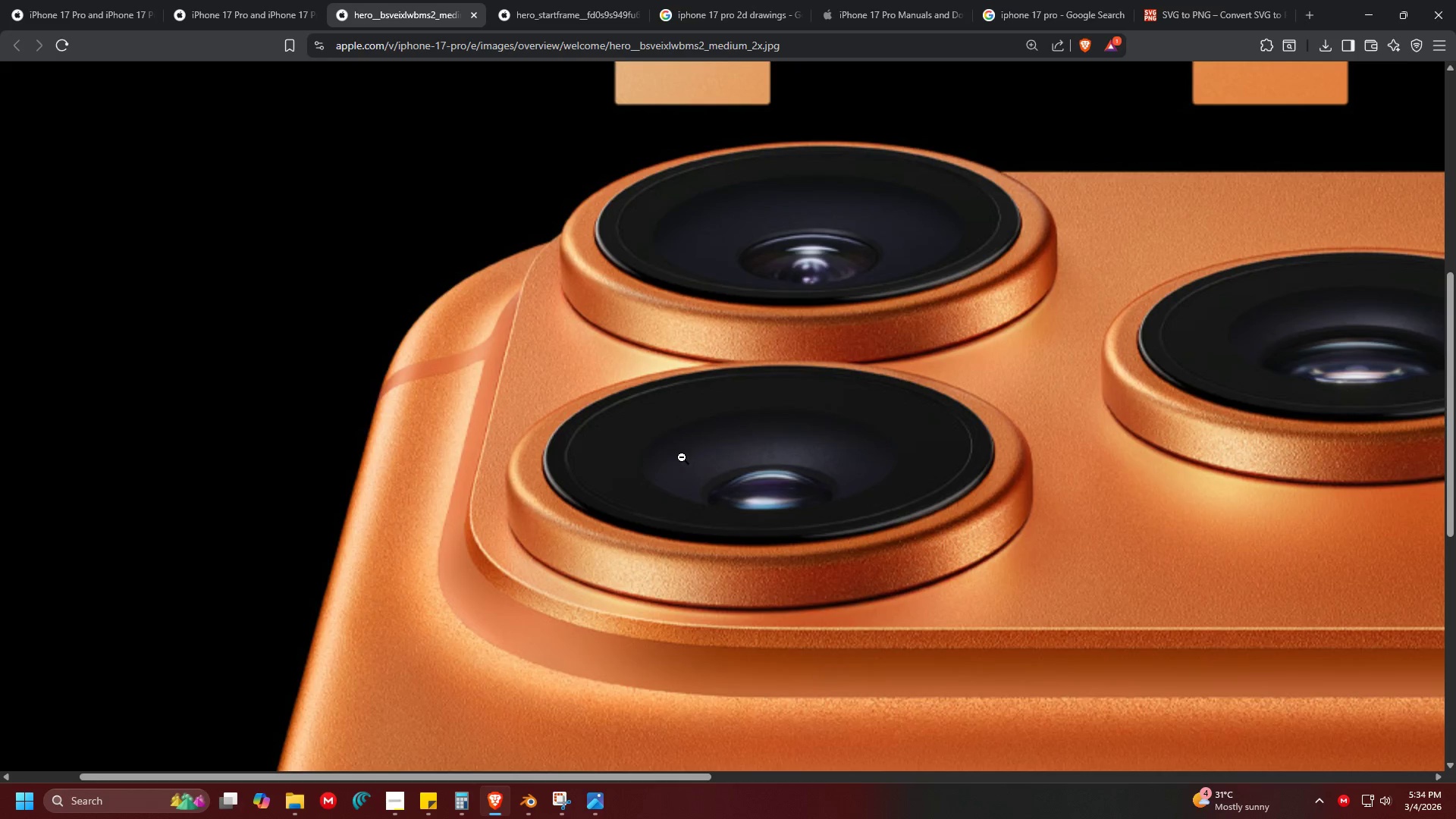 
key(Alt+AltLeft)
 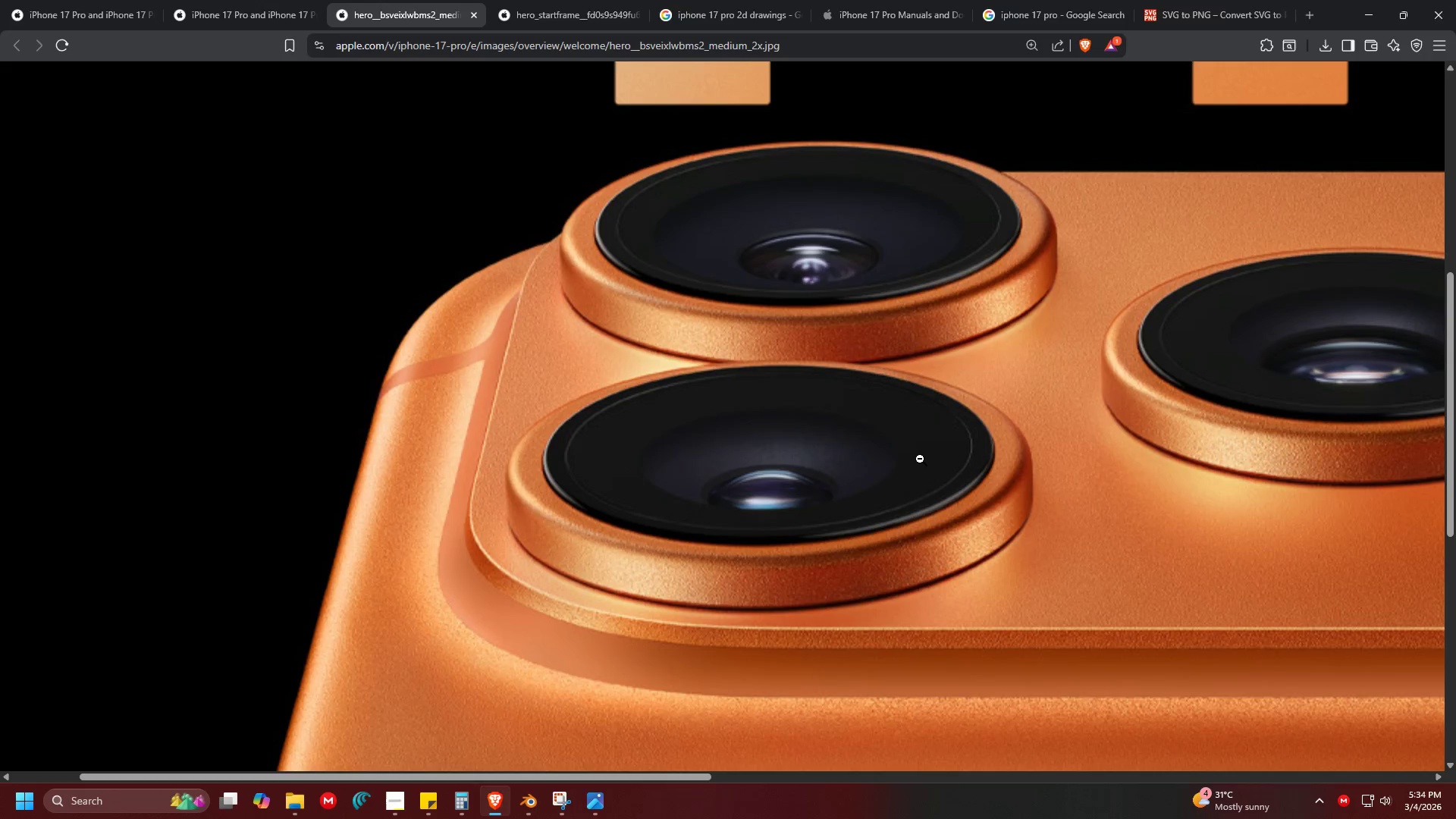 
key(Alt+Tab)
 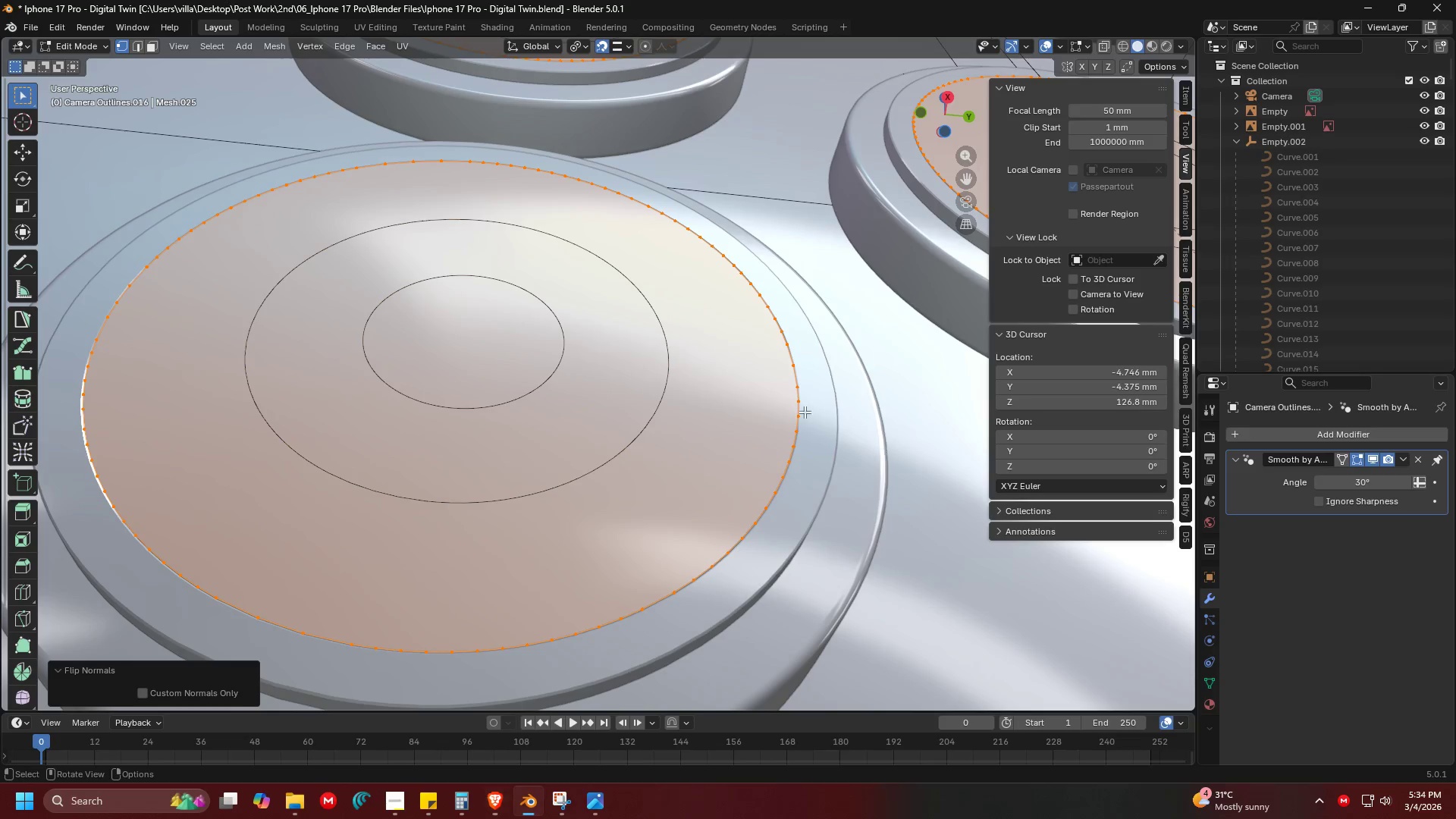 
key(Shift+ShiftLeft)
 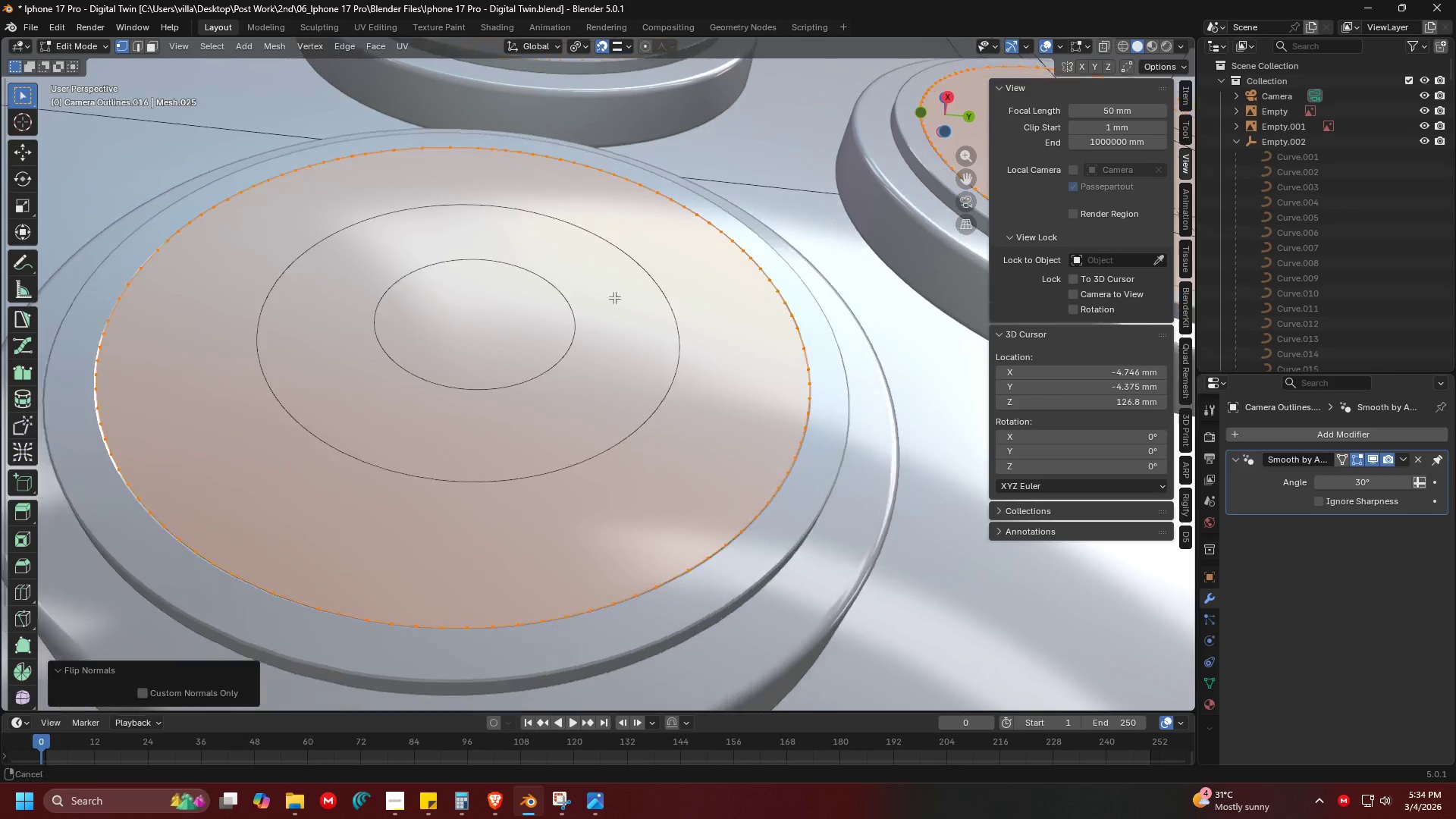 
scroll: coordinate [625, 283], scroll_direction: down, amount: 2.0
 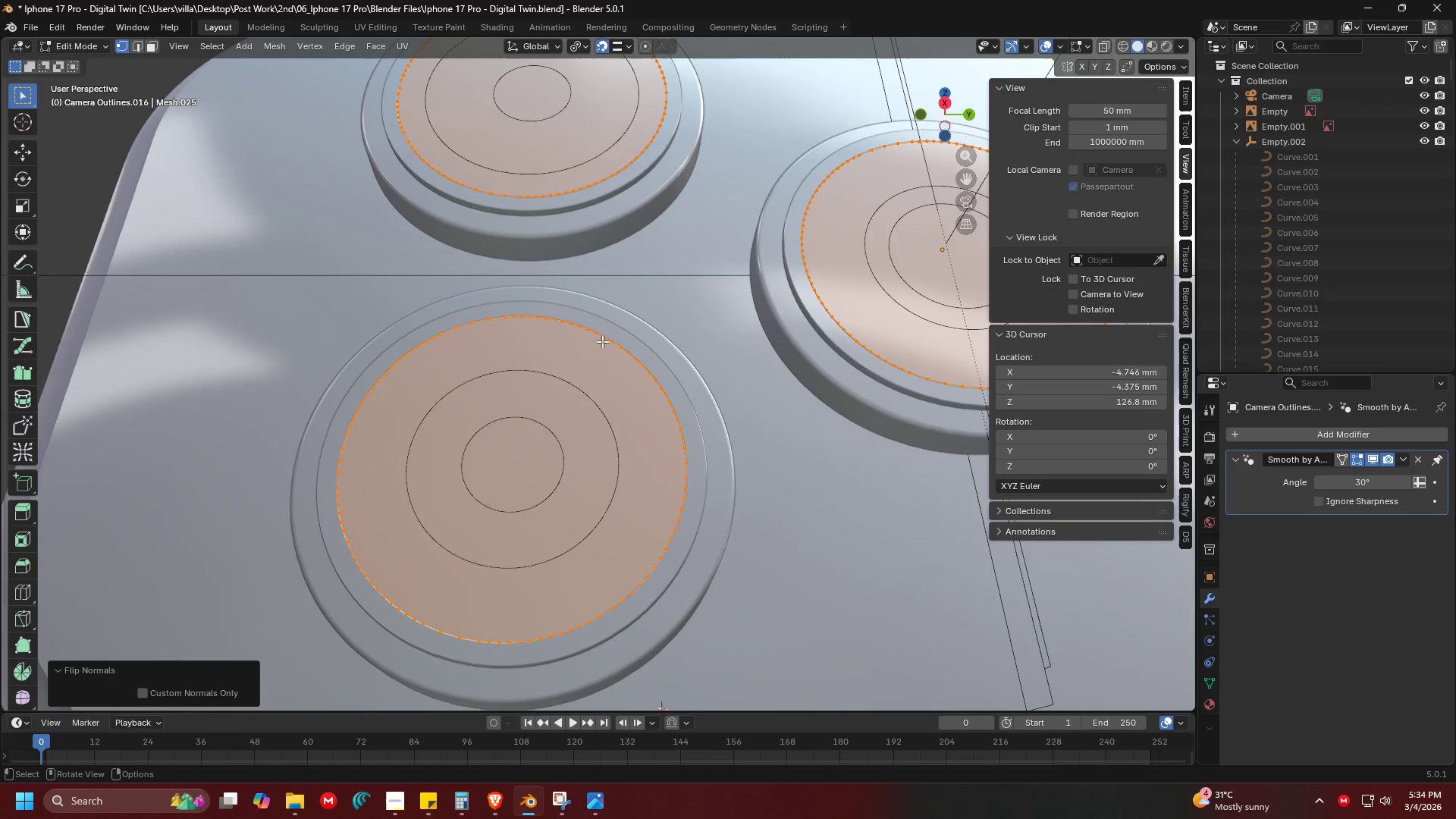 
key(Shift+ShiftLeft)
 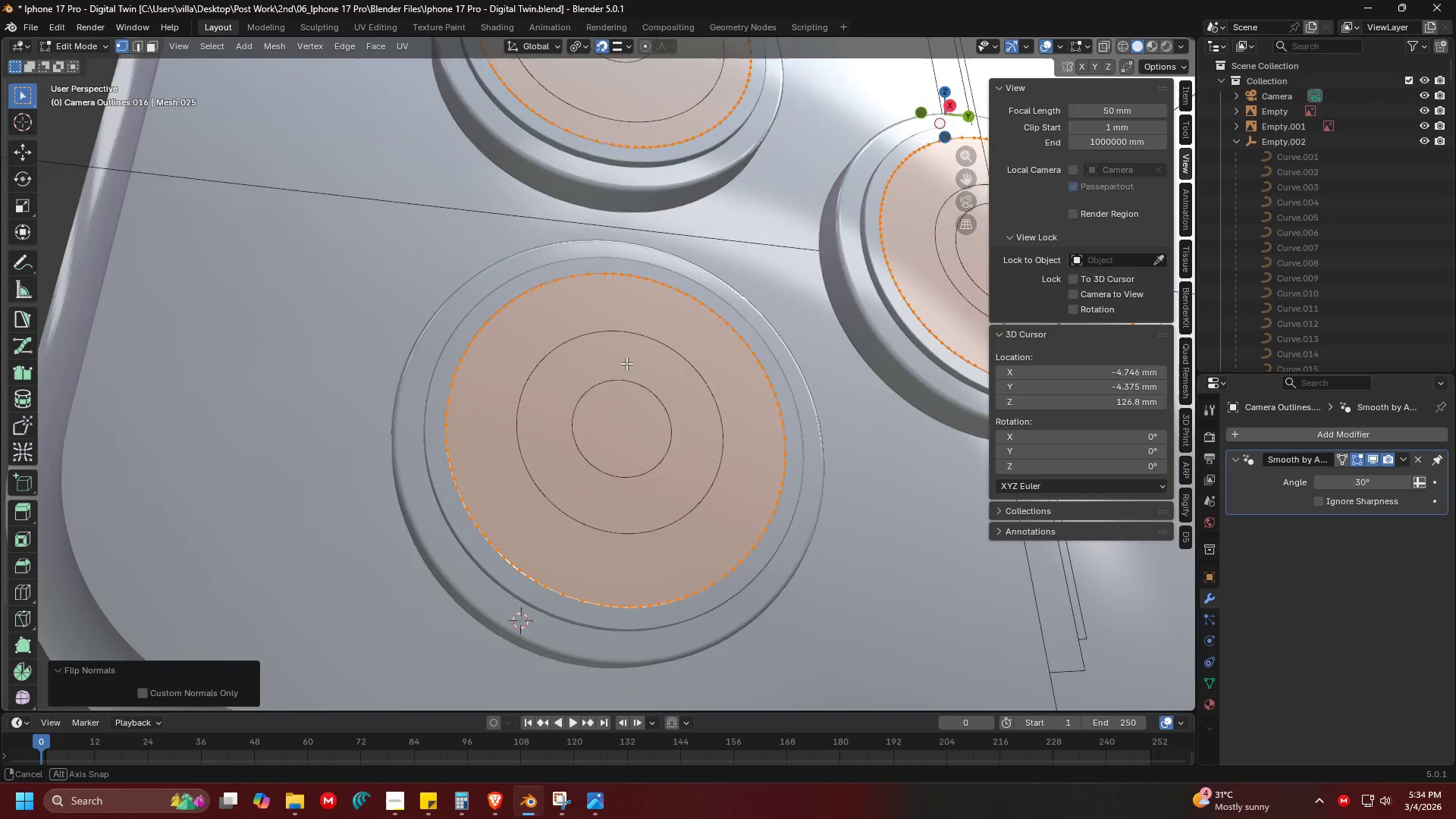 
key(Control+Z)
 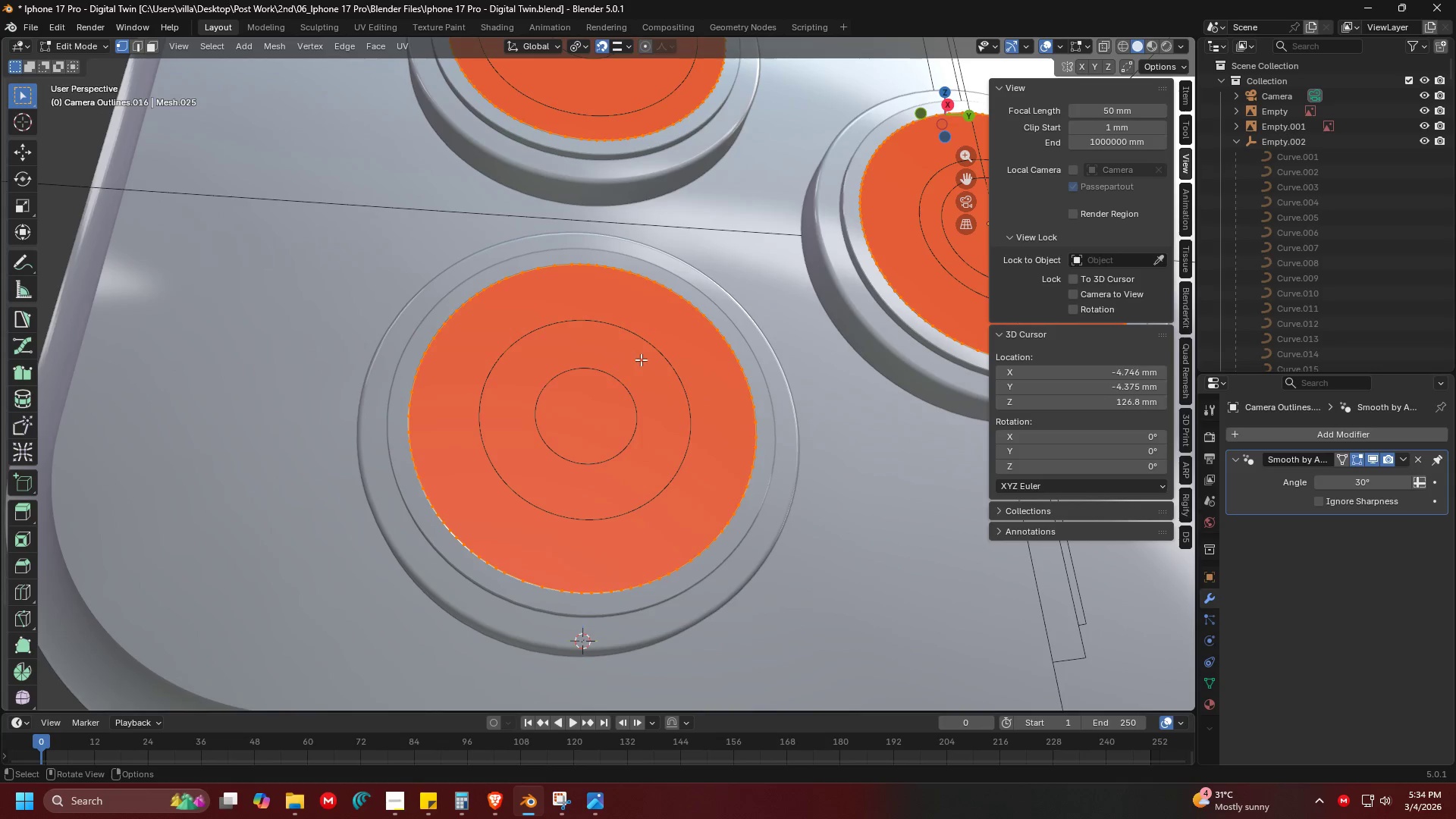 
key(Control+Z)
 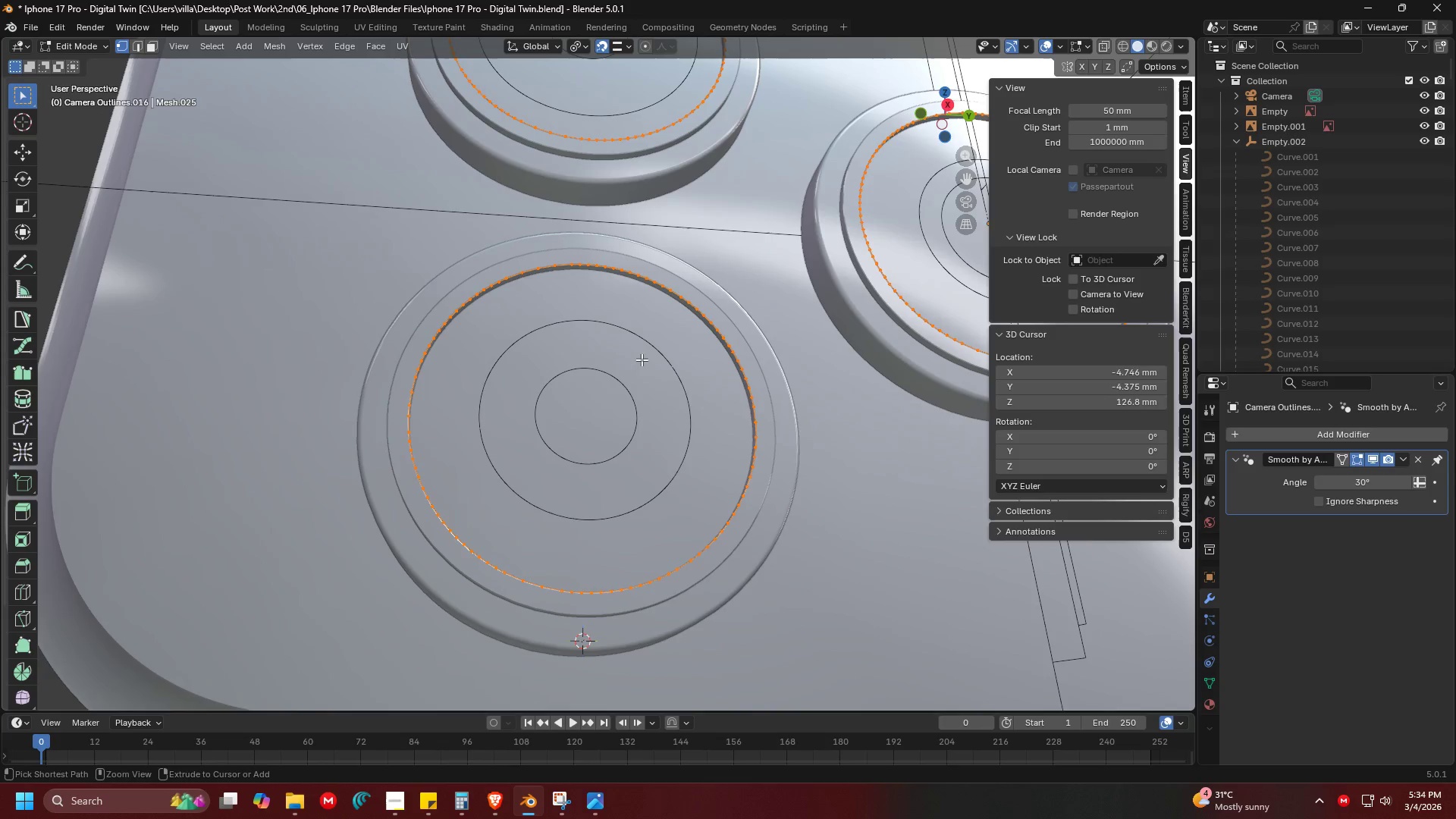 
key(Control+Z)
 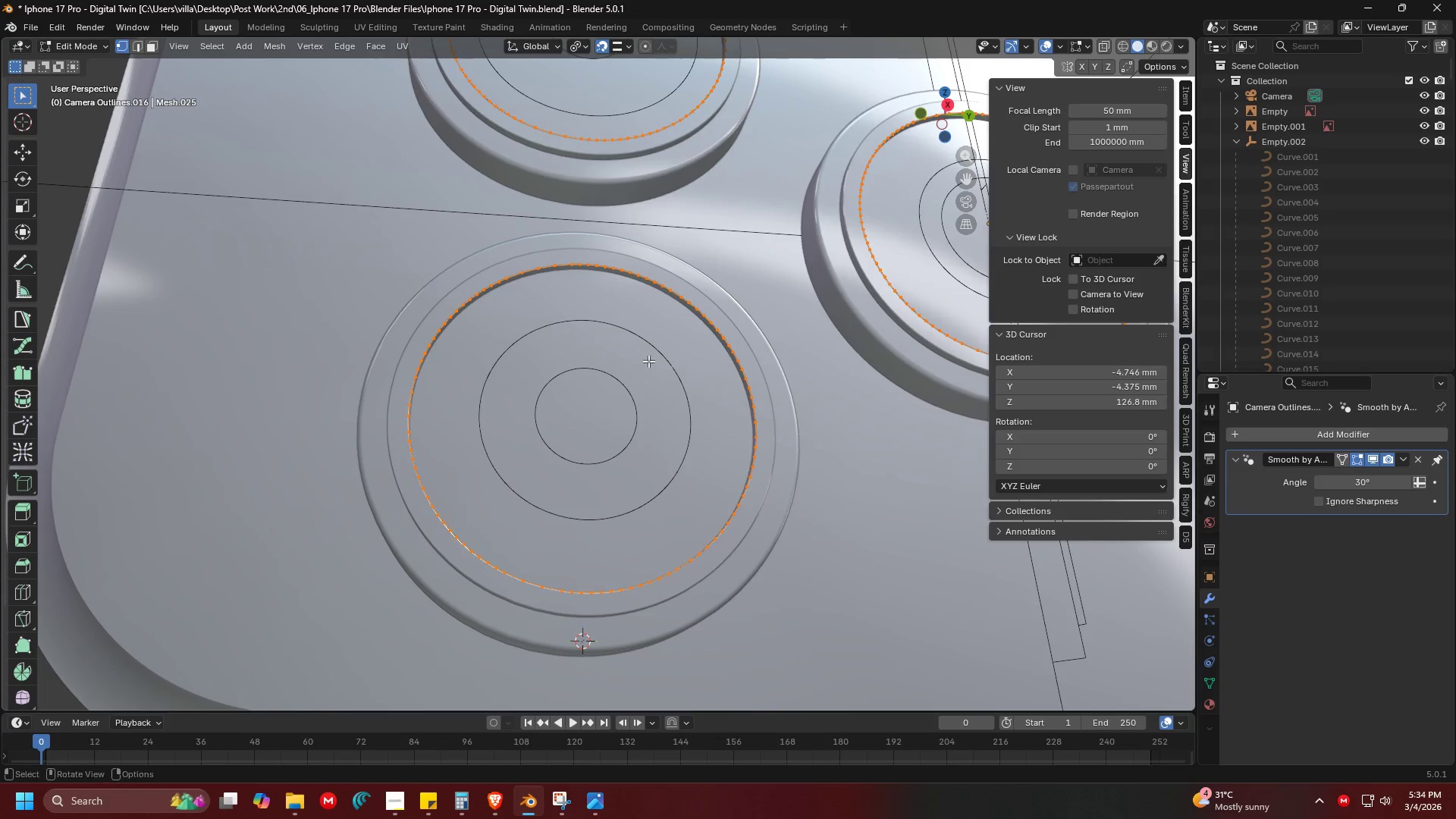 
key(Shift+ShiftLeft)
 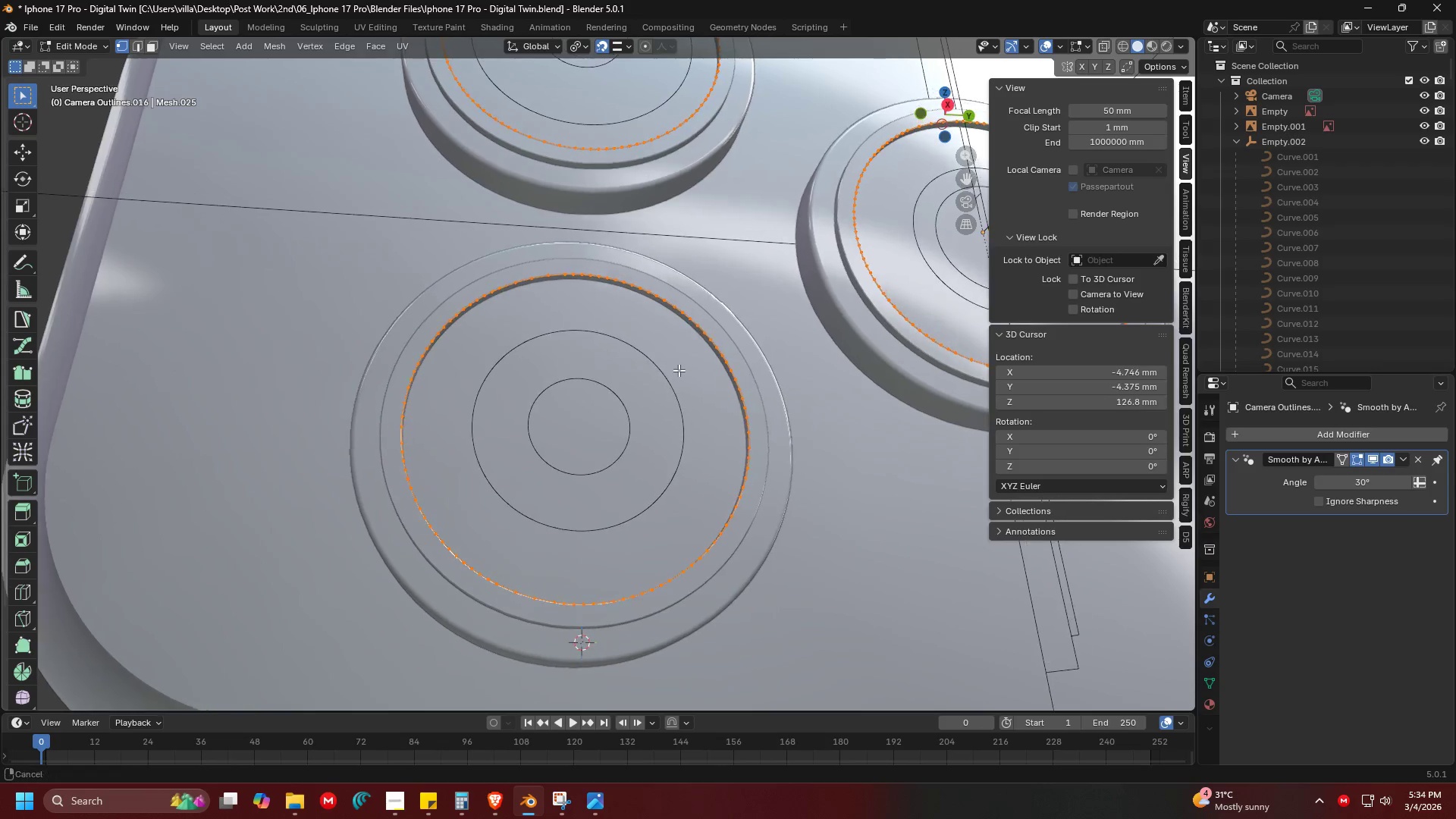 
key(Tab)
 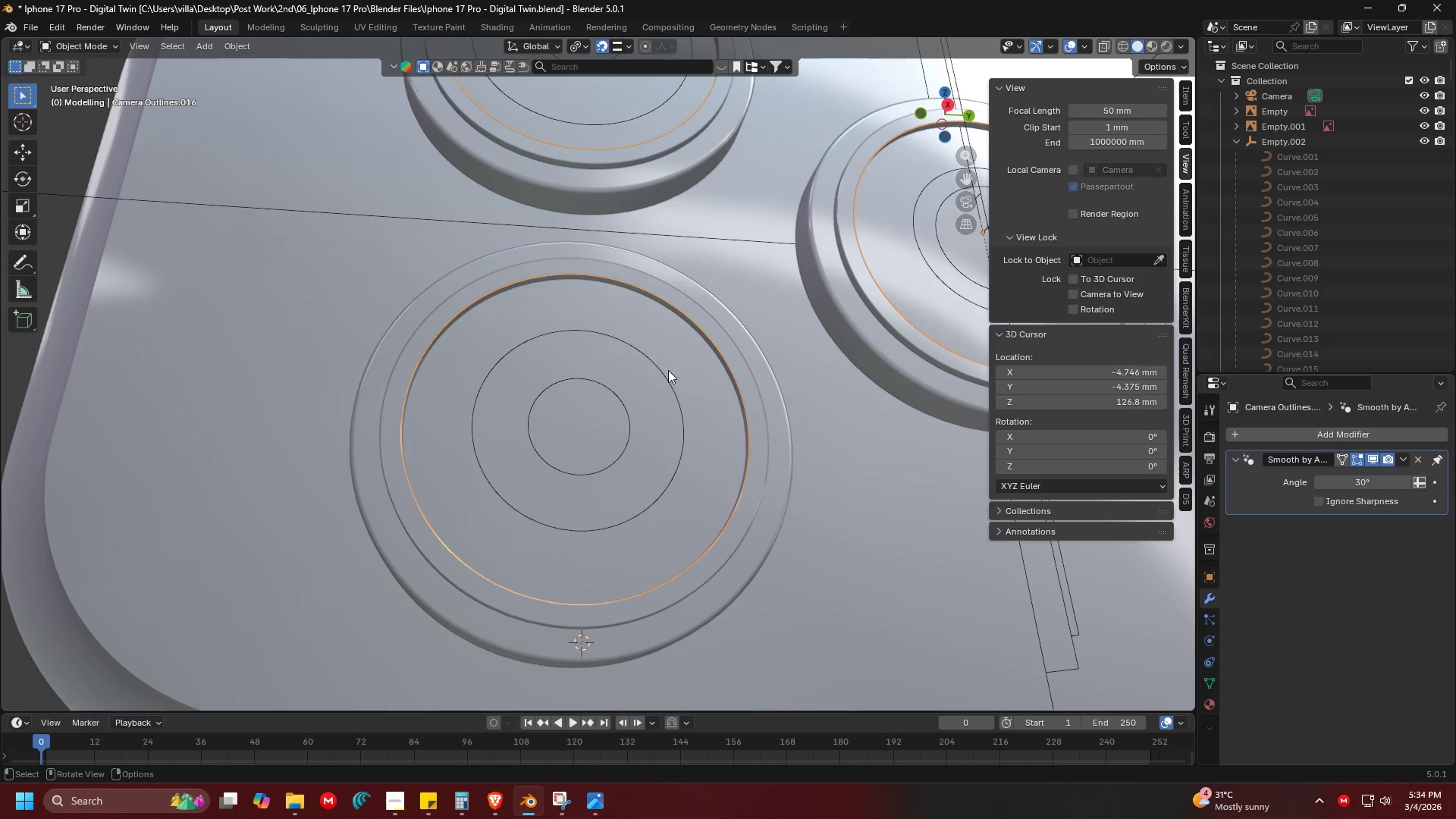 
left_click([664, 370])
 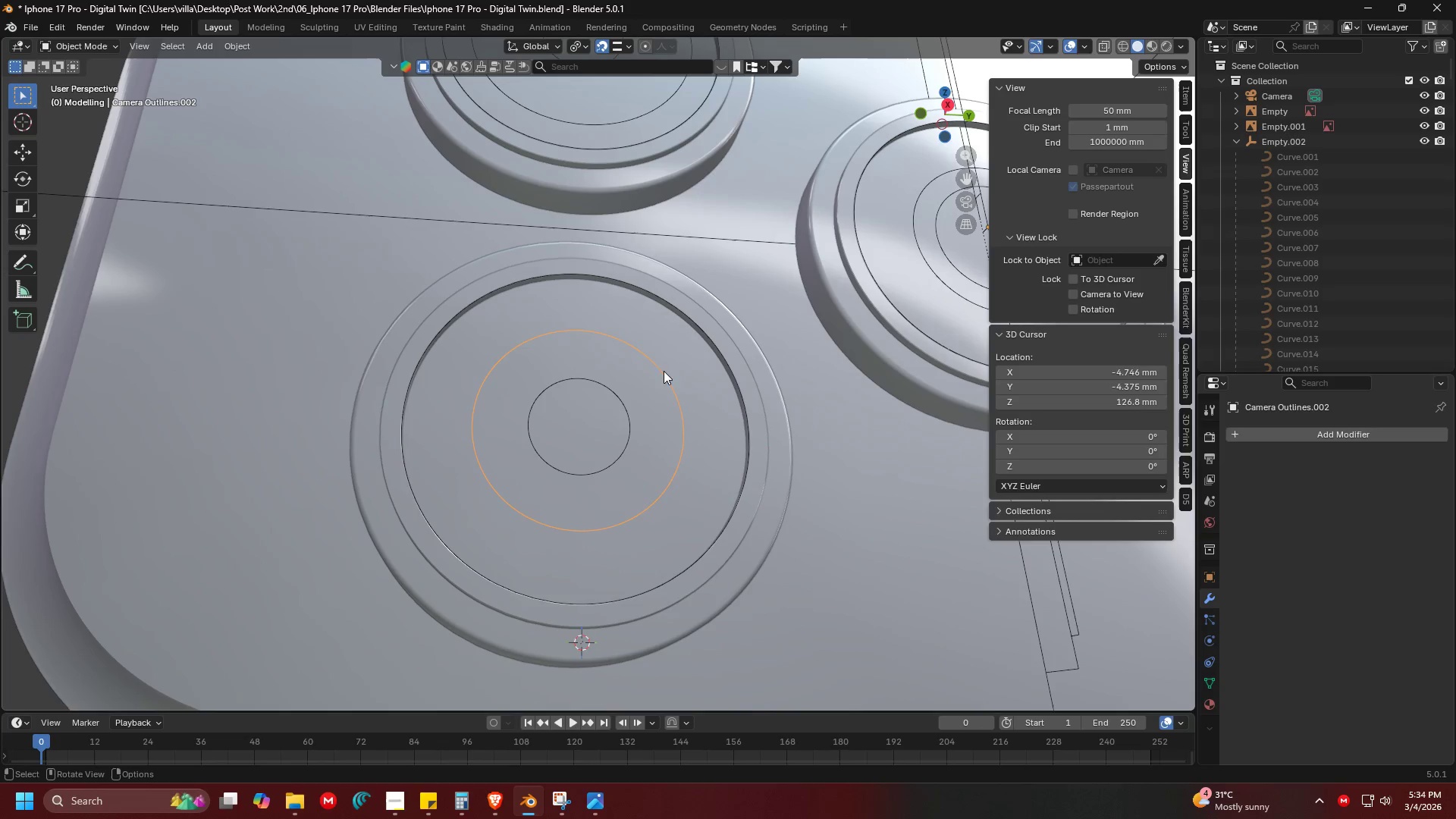 
hold_key(key=ShiftLeft, duration=1.5)
left_click([632, 253])
 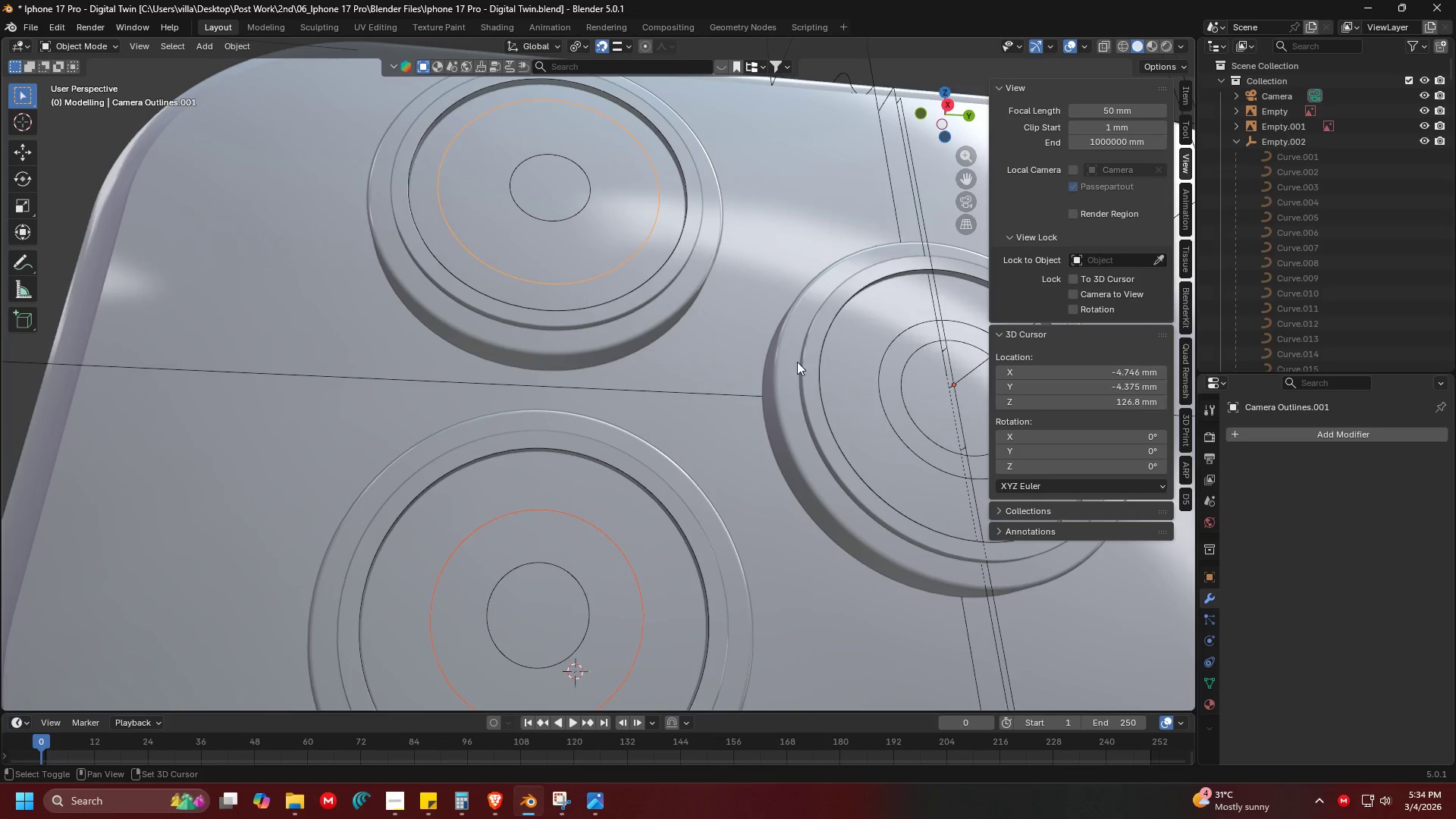 
hold_key(key=ShiftLeft, duration=1.41)
left_click([890, 425])
 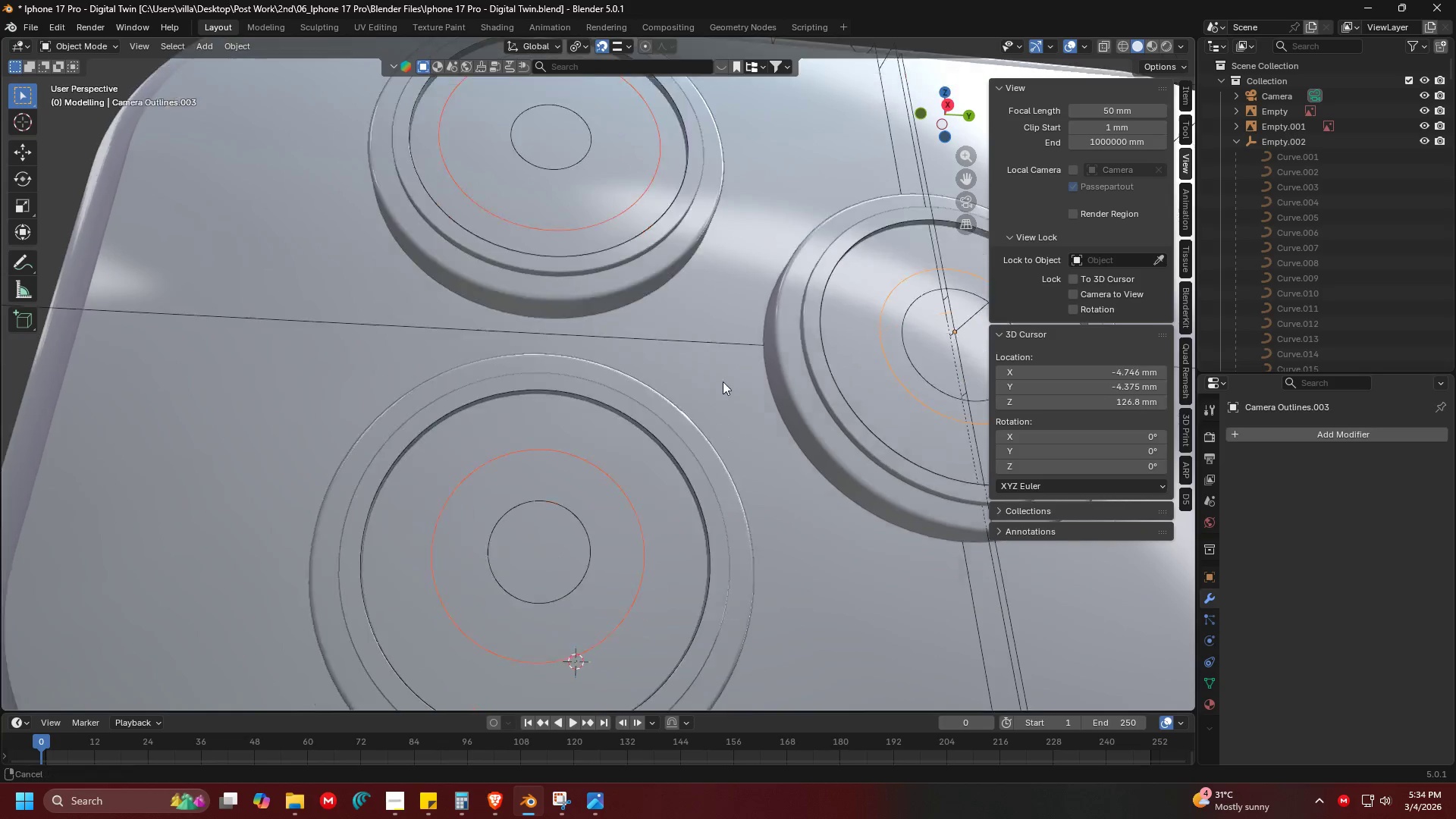 
hold_key(key=ShiftLeft, duration=1.5)
 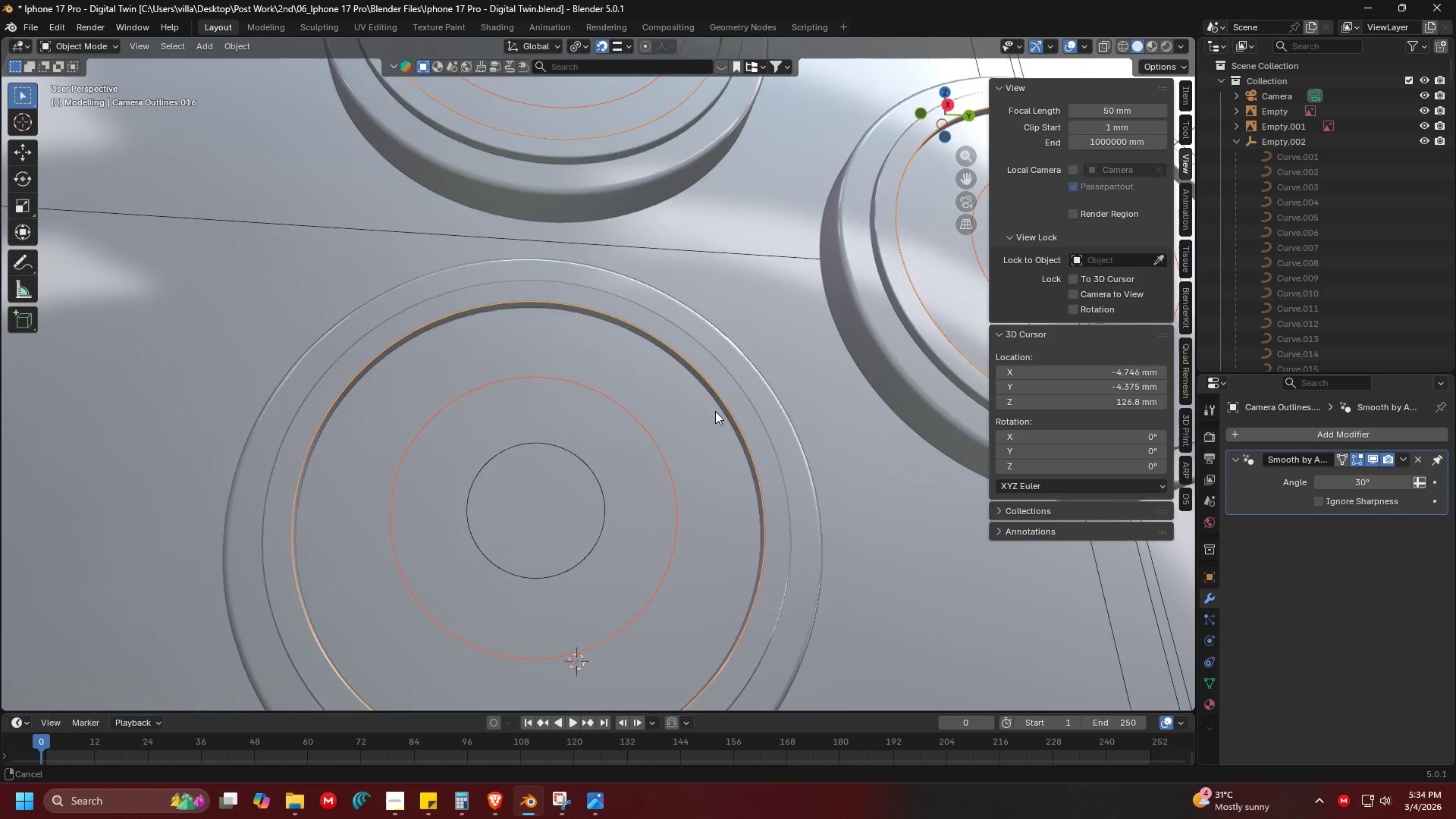 
scroll: coordinate [728, 336], scroll_direction: up, amount: 1.0
 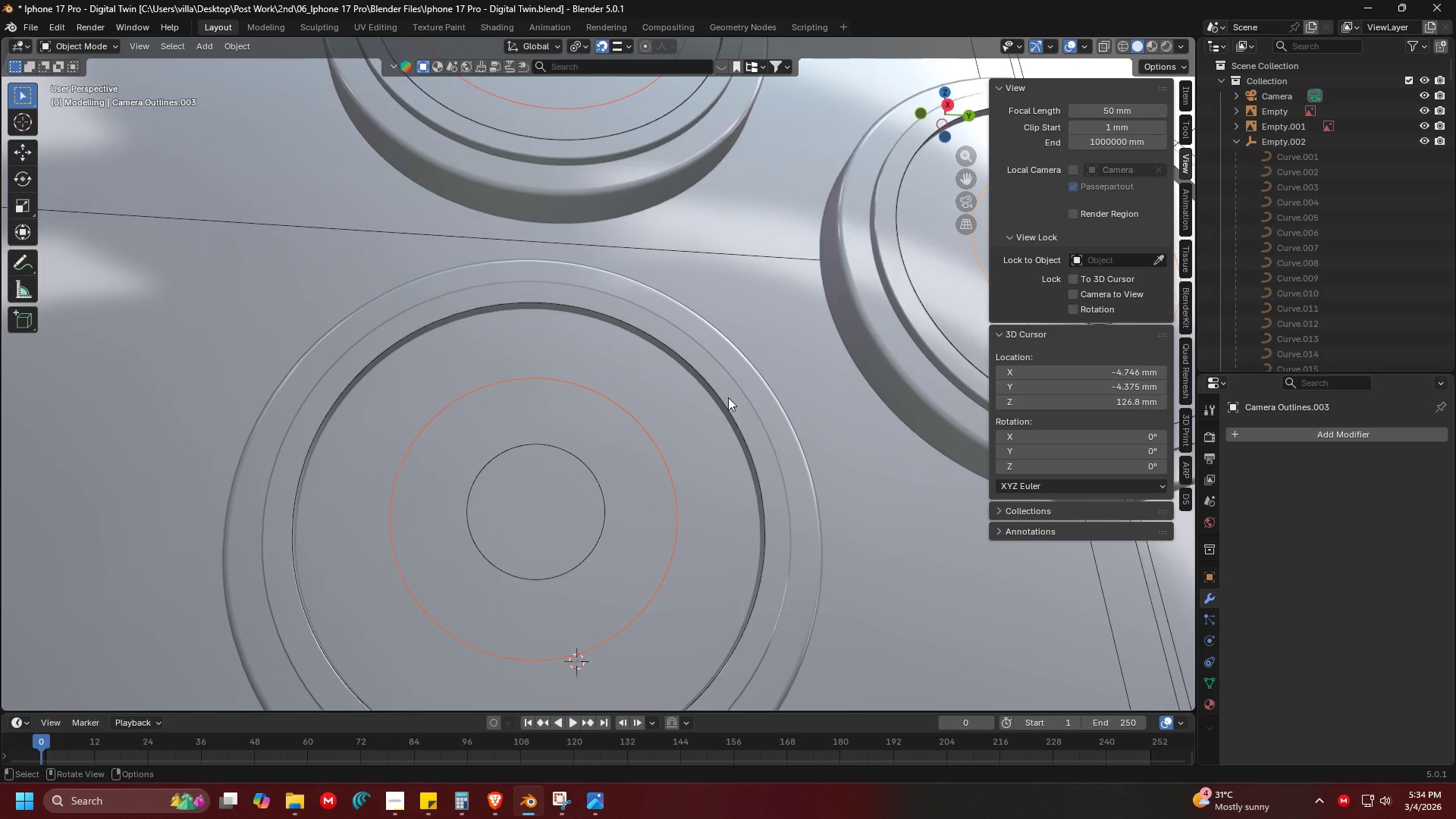 
left_click([736, 424])
 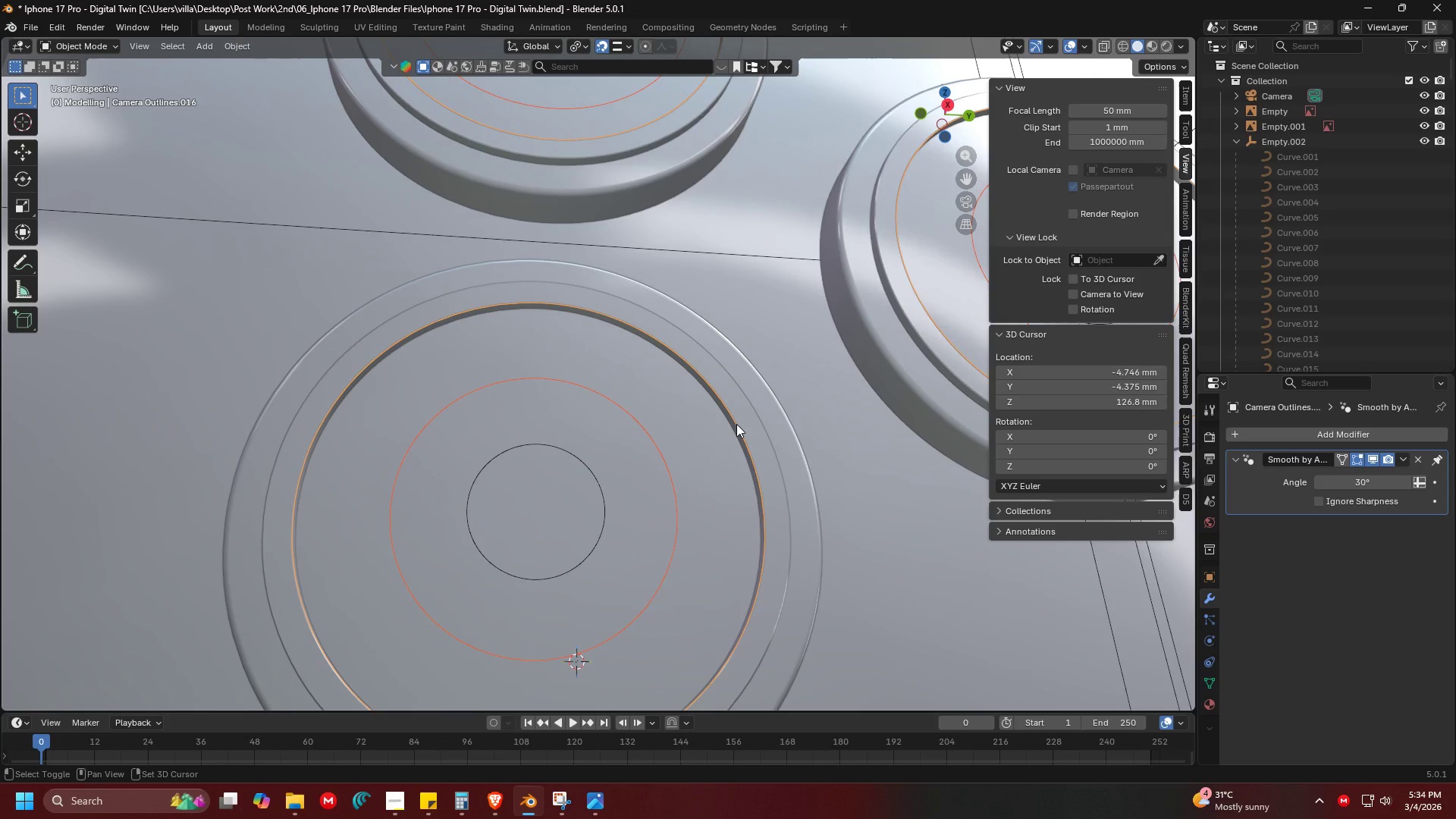 
hold_key(key=ShiftLeft, duration=0.81)
 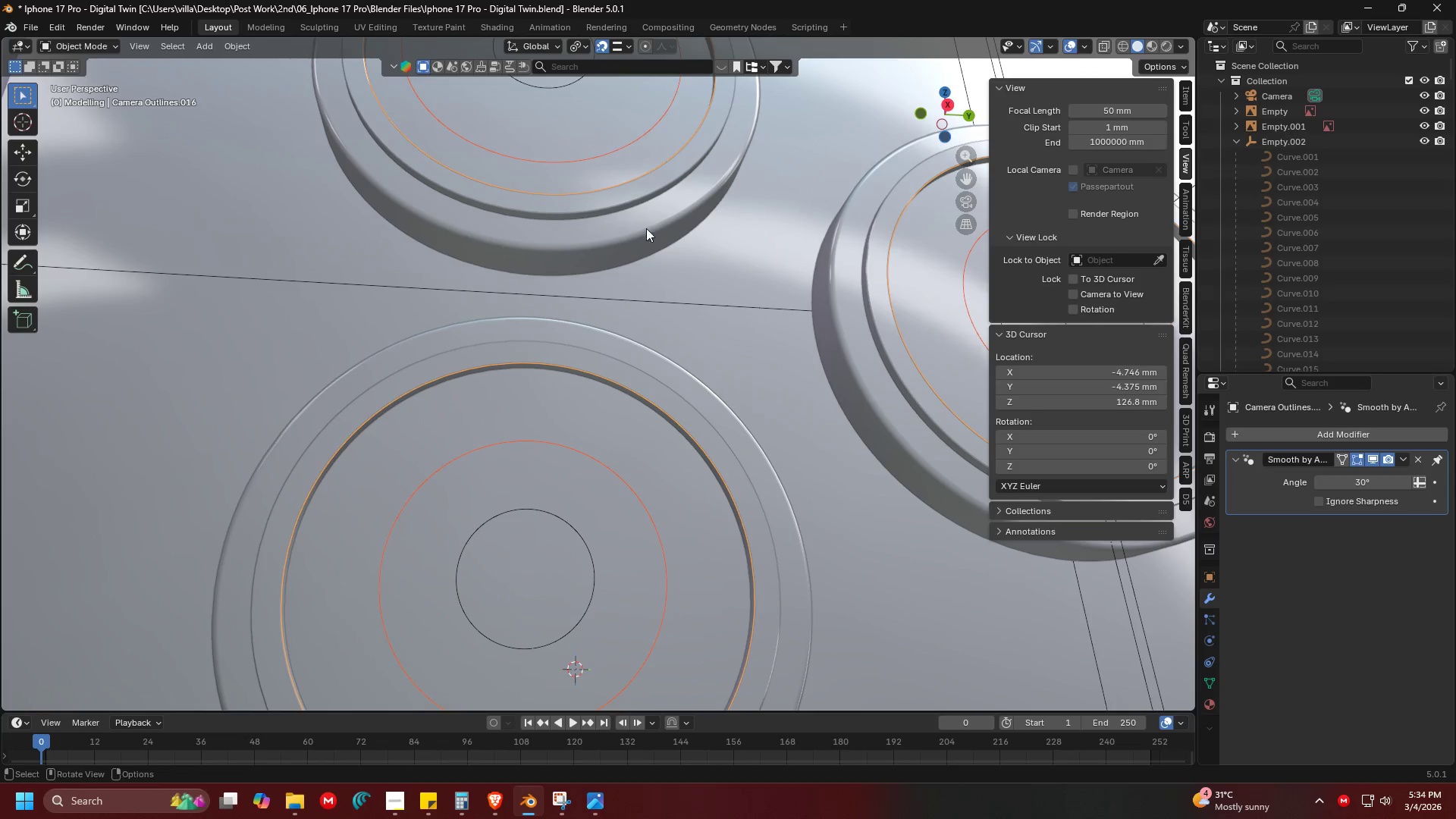 
hold_key(key=ShiftLeft, duration=1.53)
 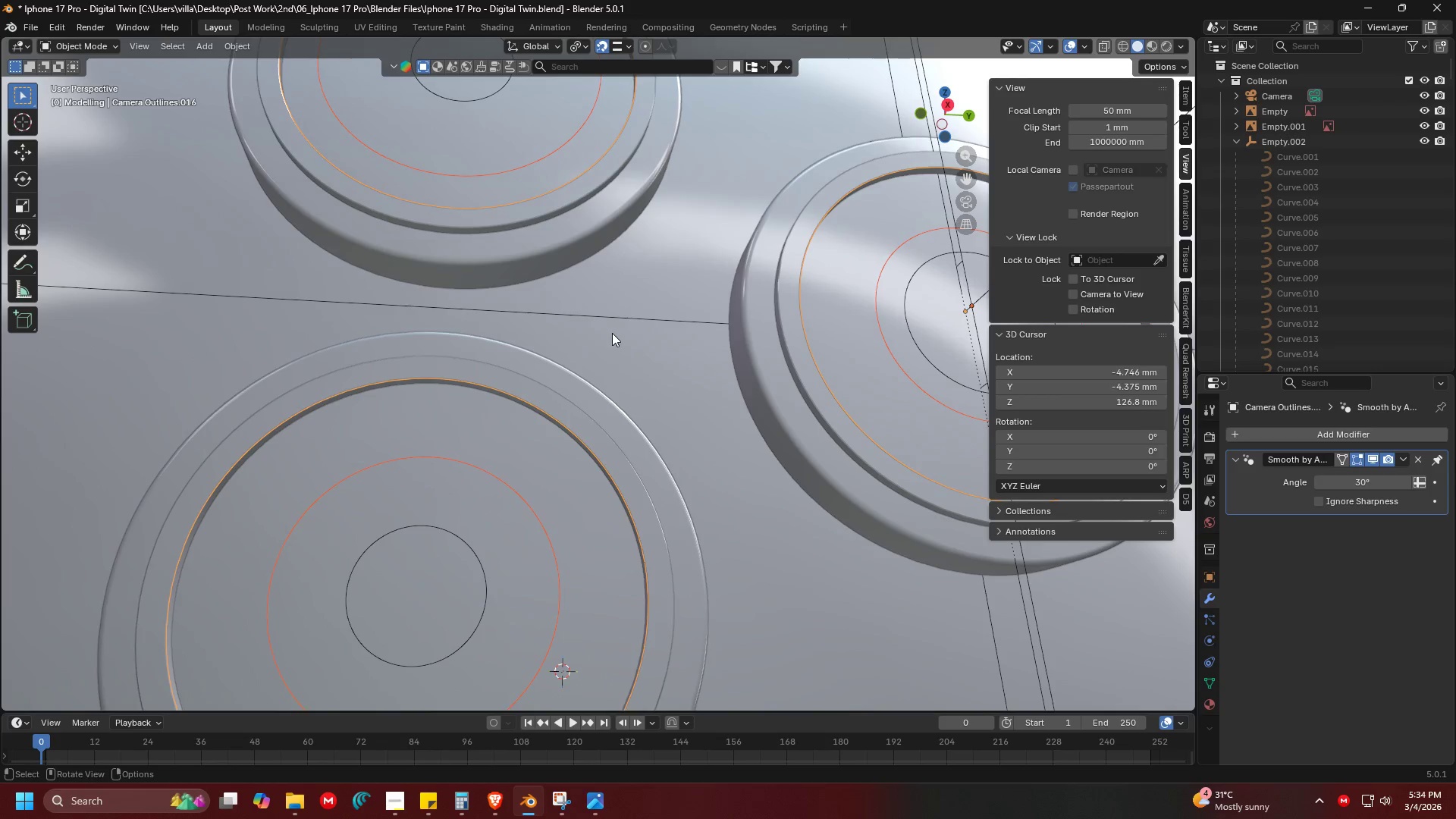 
hold_key(key=ShiftLeft, duration=0.42)
 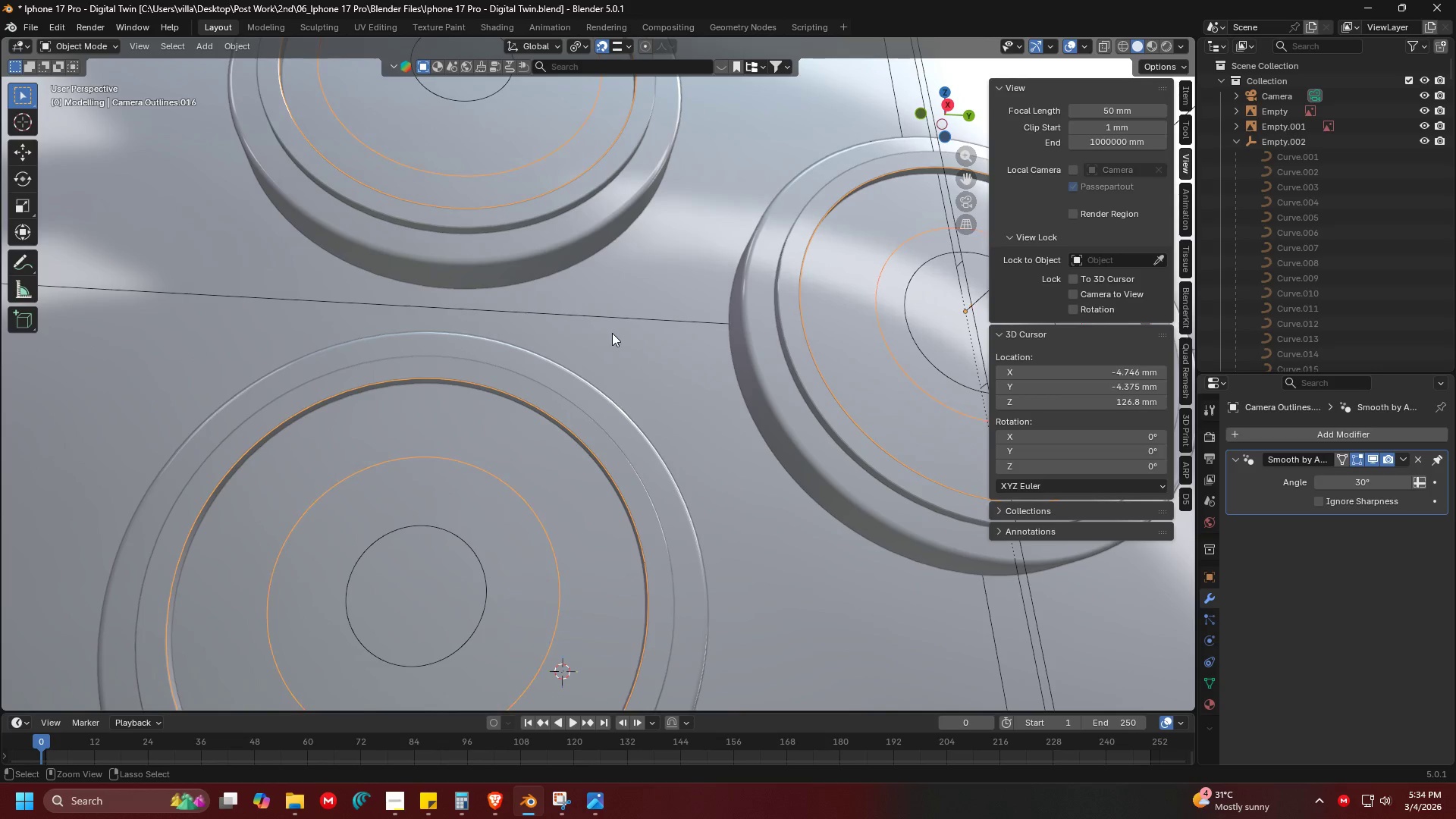 
hold_key(key=ShiftLeft, duration=1.5)
 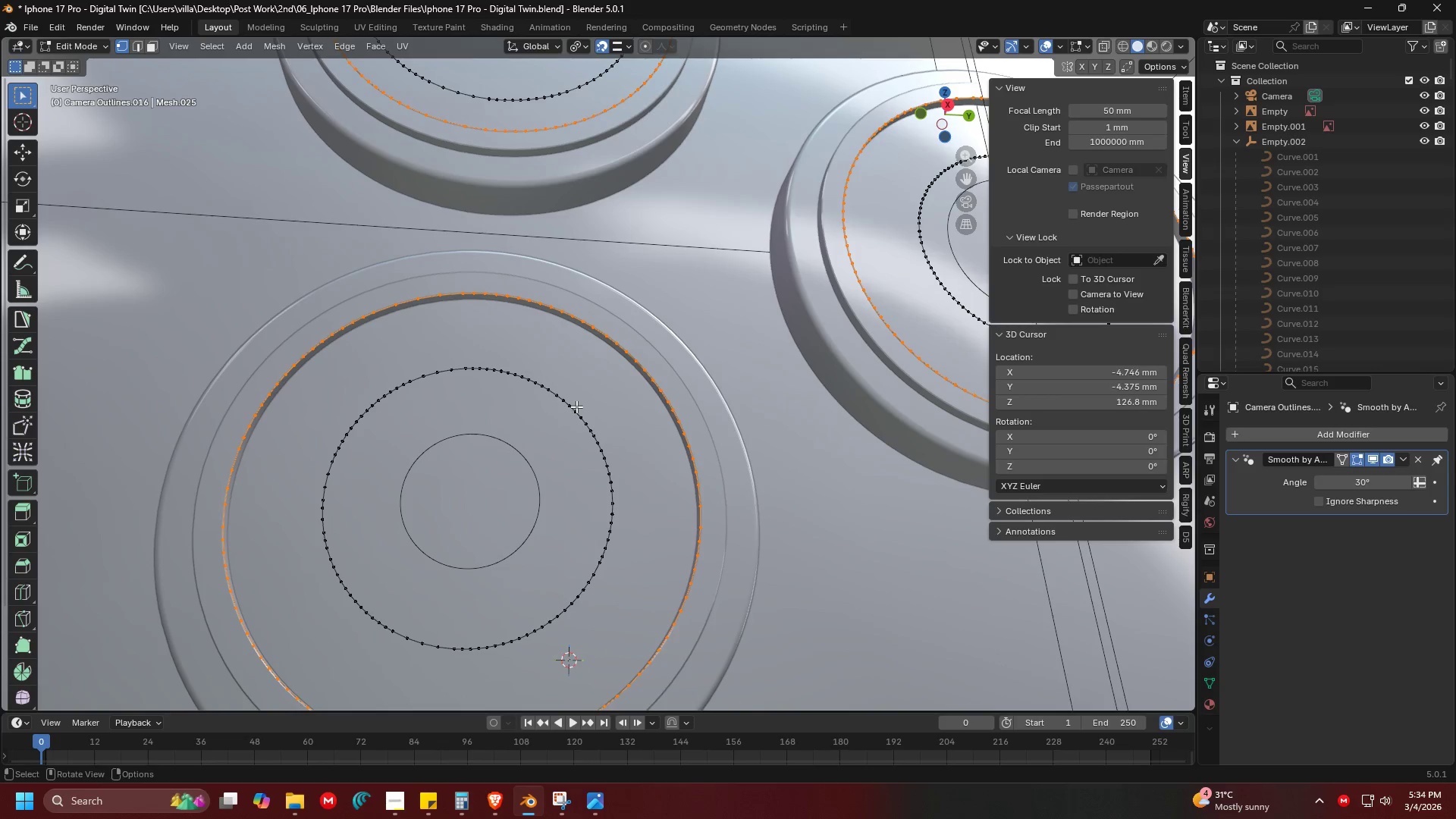 
key(Control+J)
 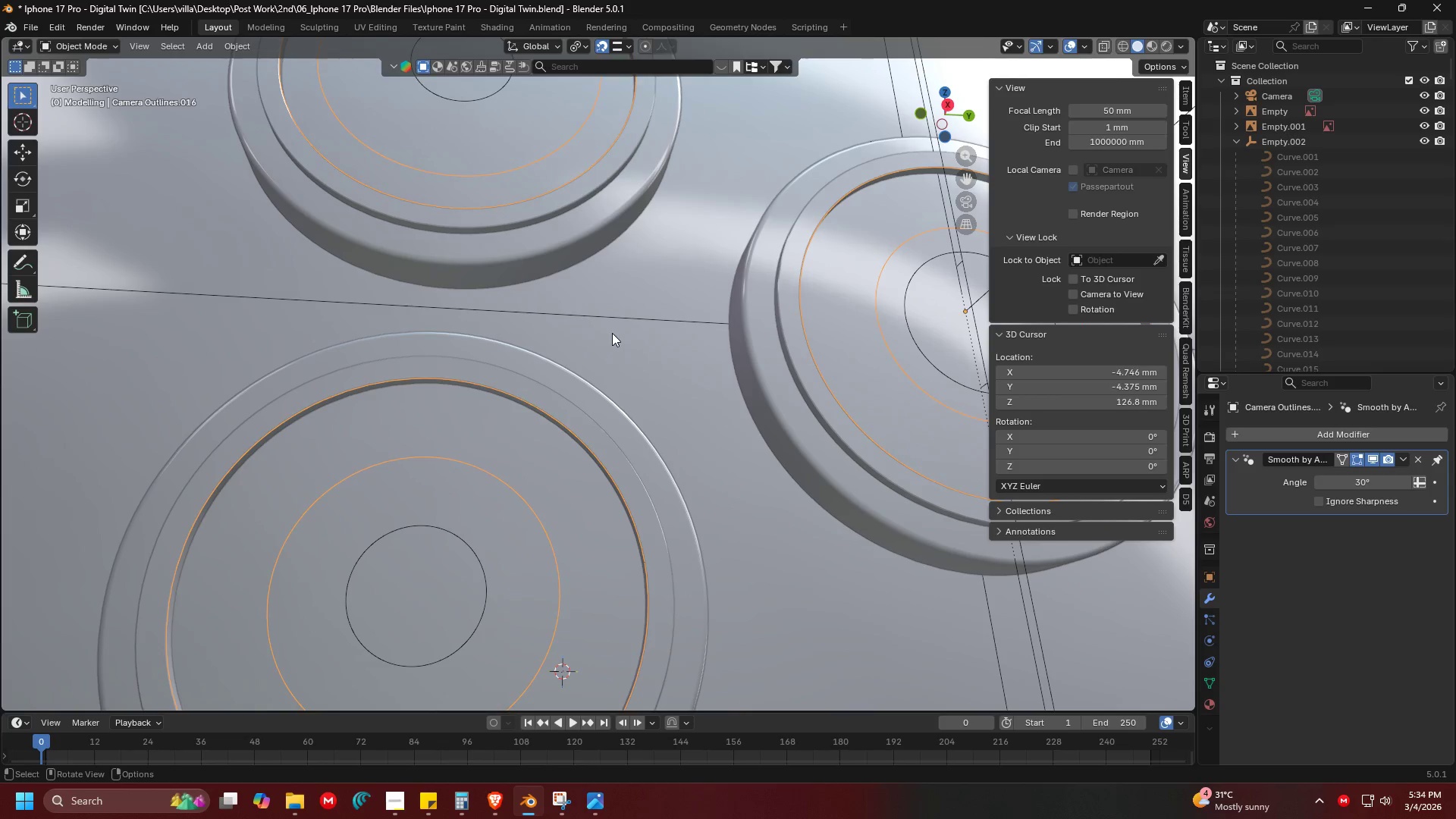 
key(Tab)
 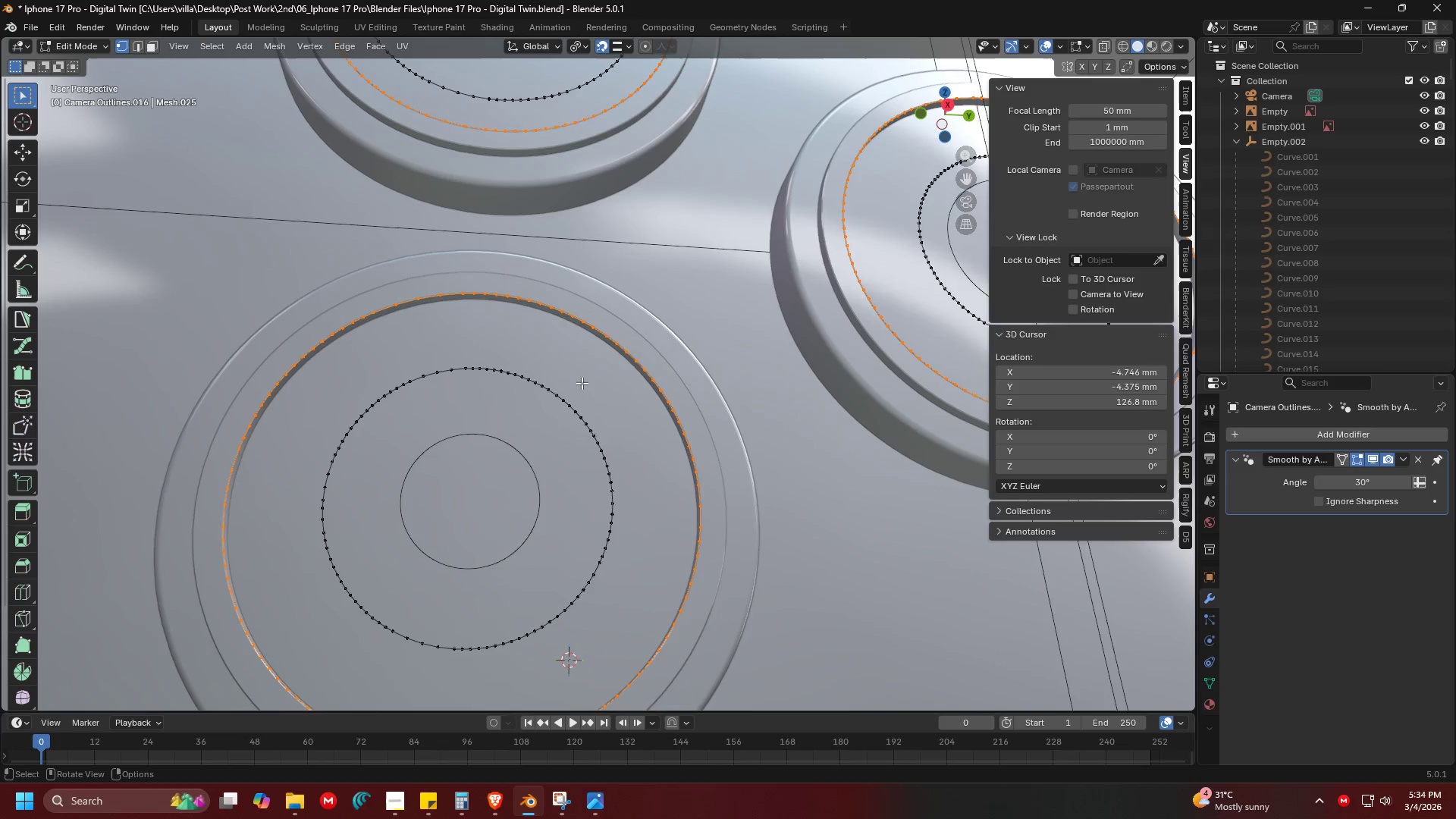 
hold_key(key=AltLeft, duration=1.28)
left_click([576, 407])
 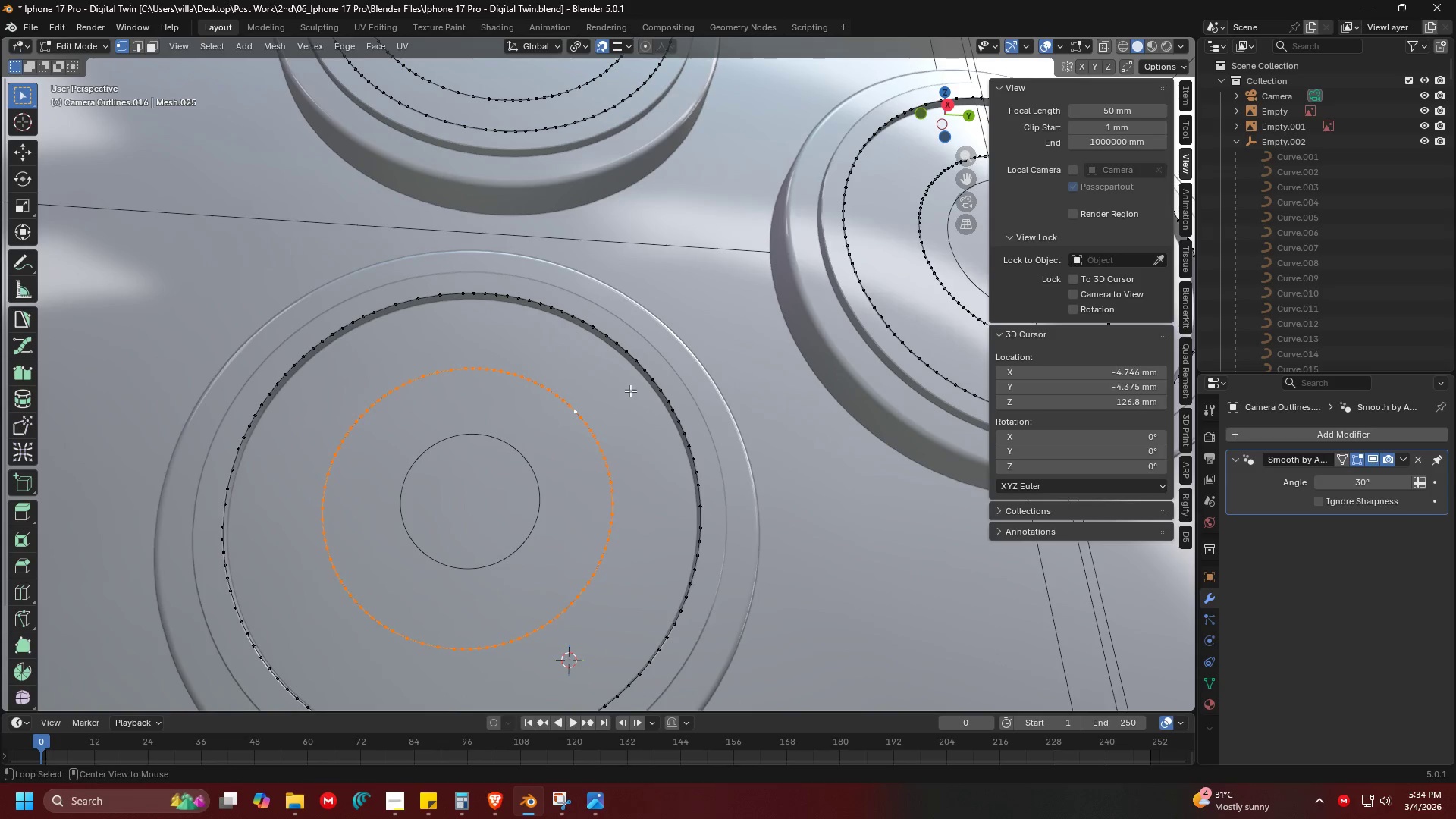 
hold_key(key=ShiftLeft, duration=0.41)
left_click([653, 371])
 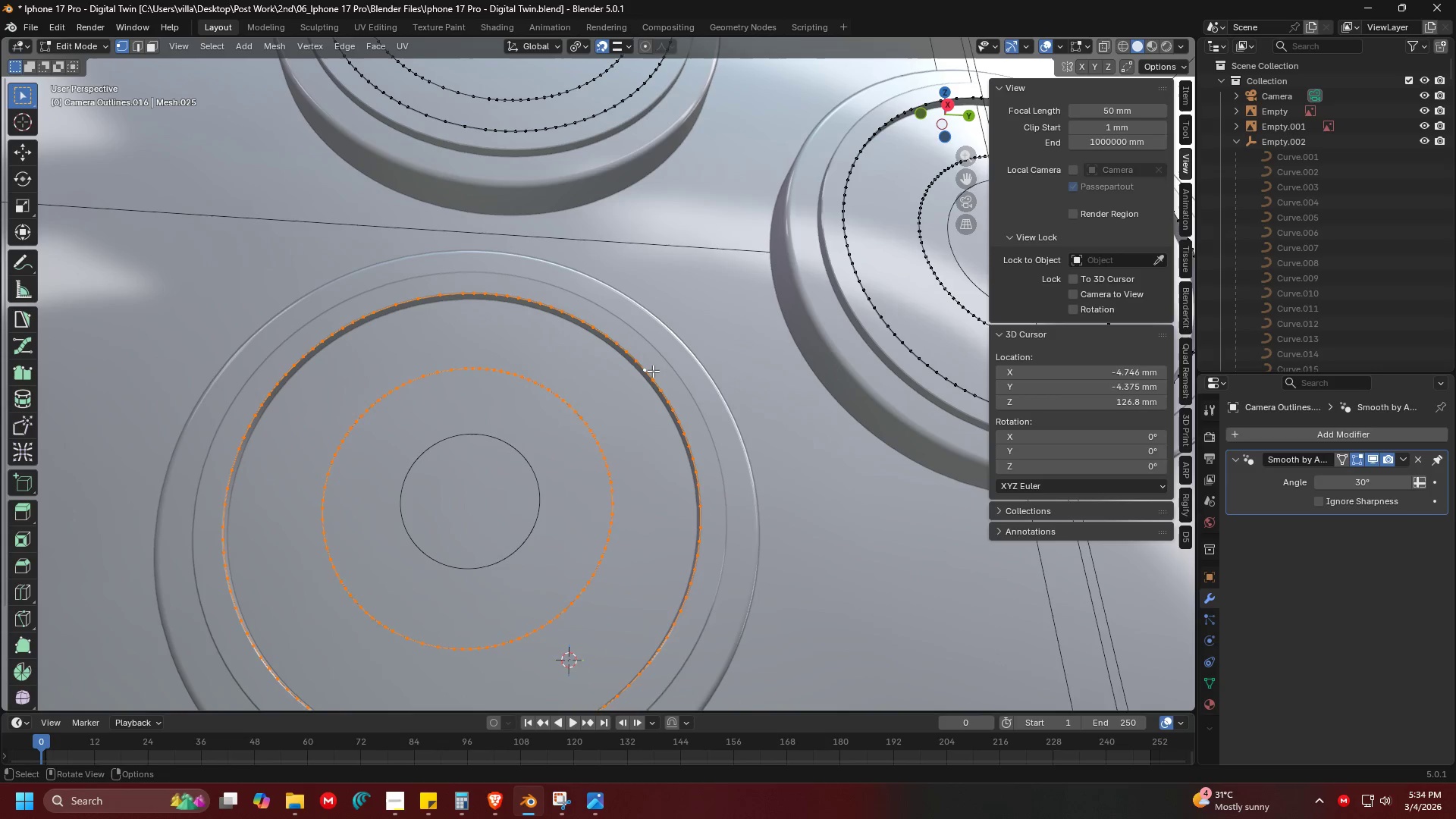 
key(Control+E)
 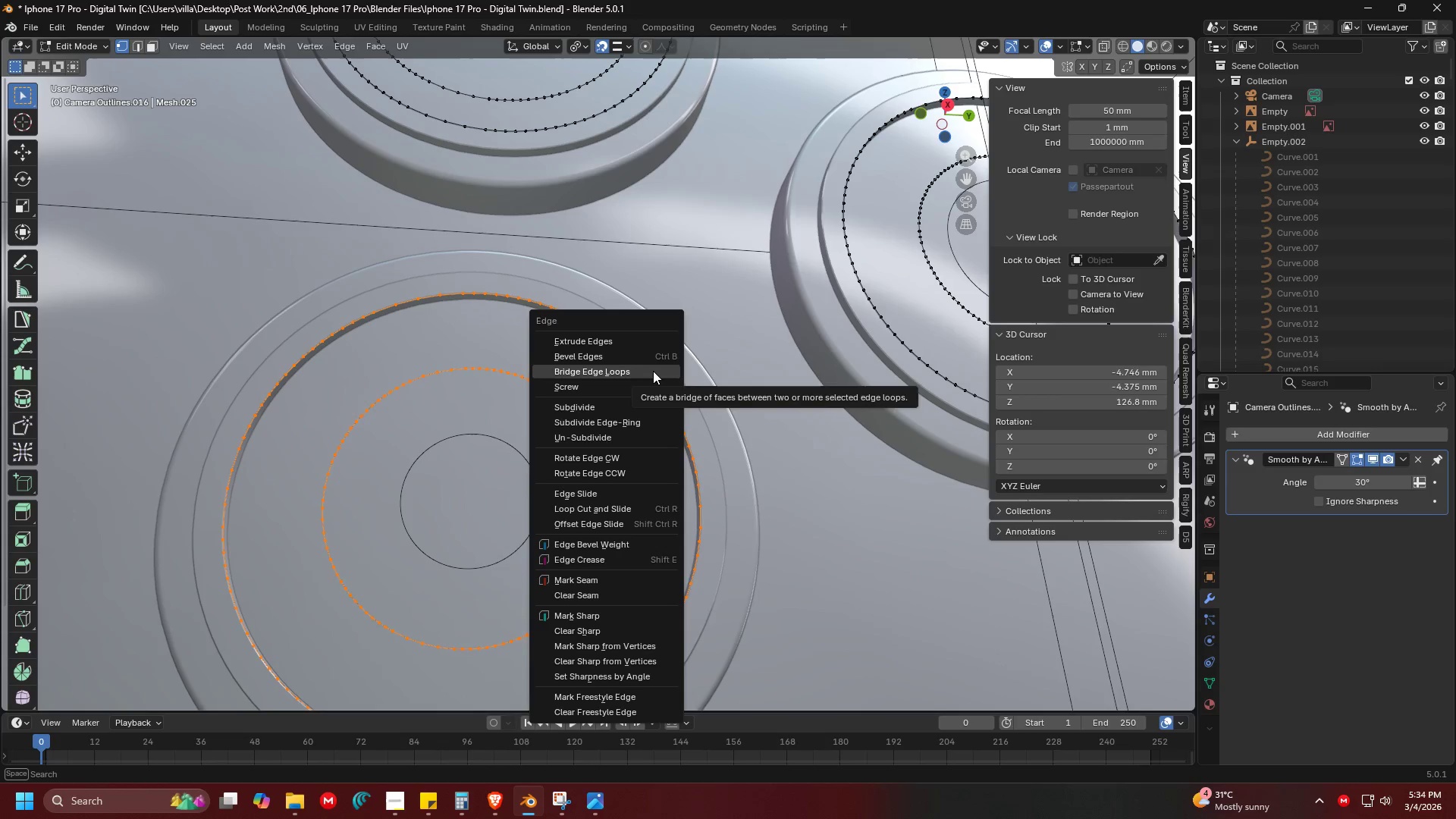 
left_click([653, 371])
 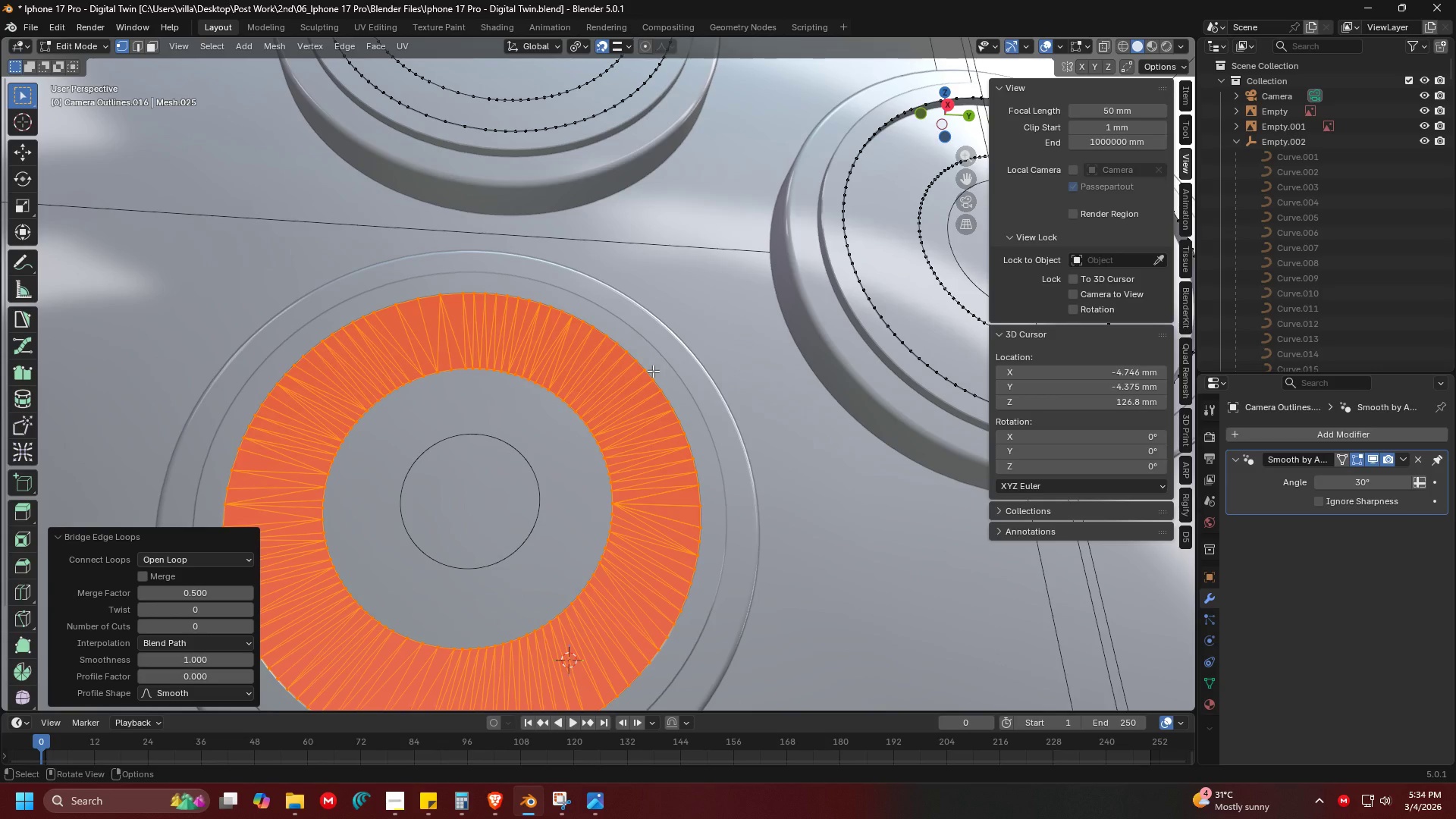 
key(Control+ControlLeft)
 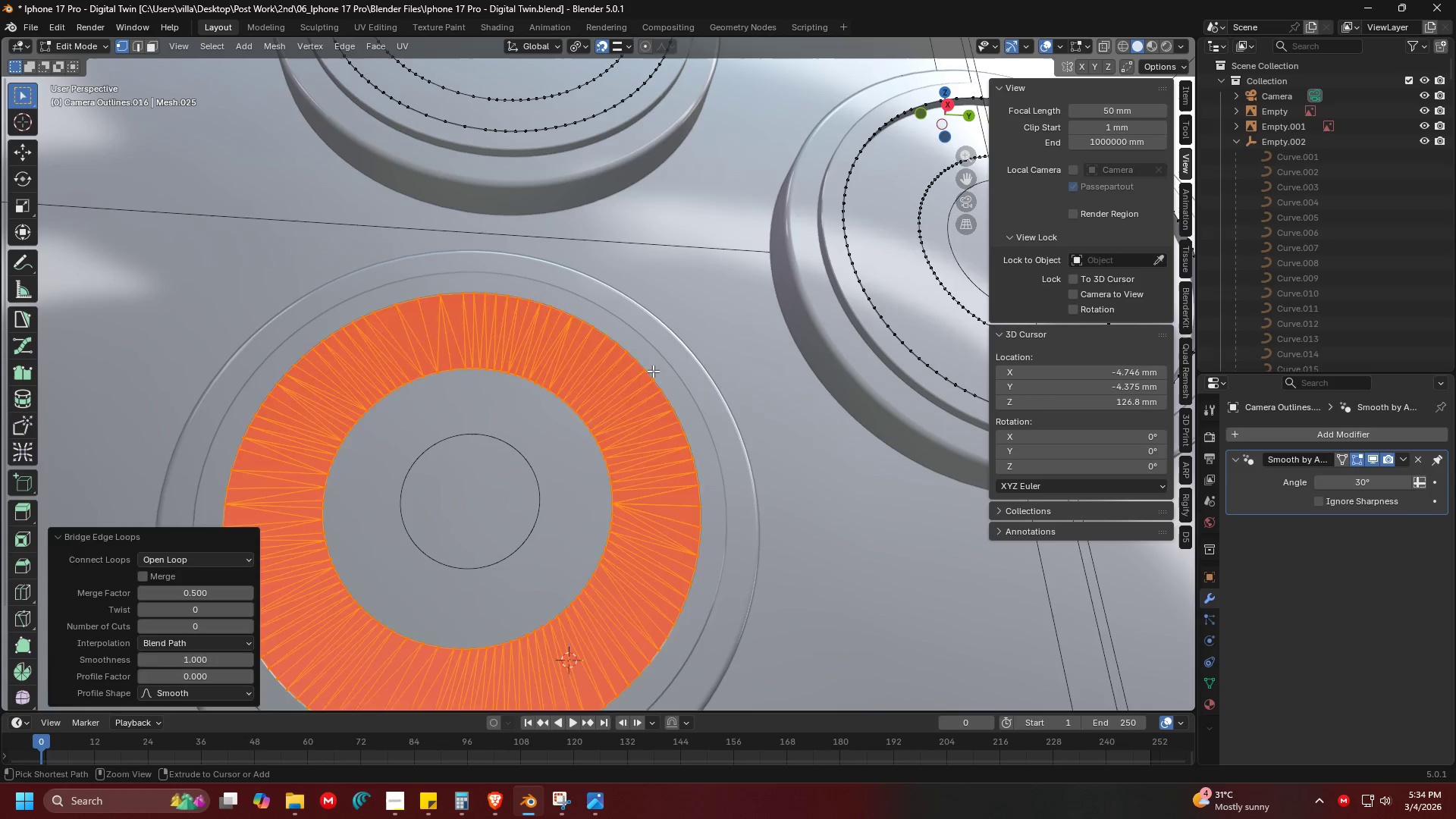 
key(Control+Z)
 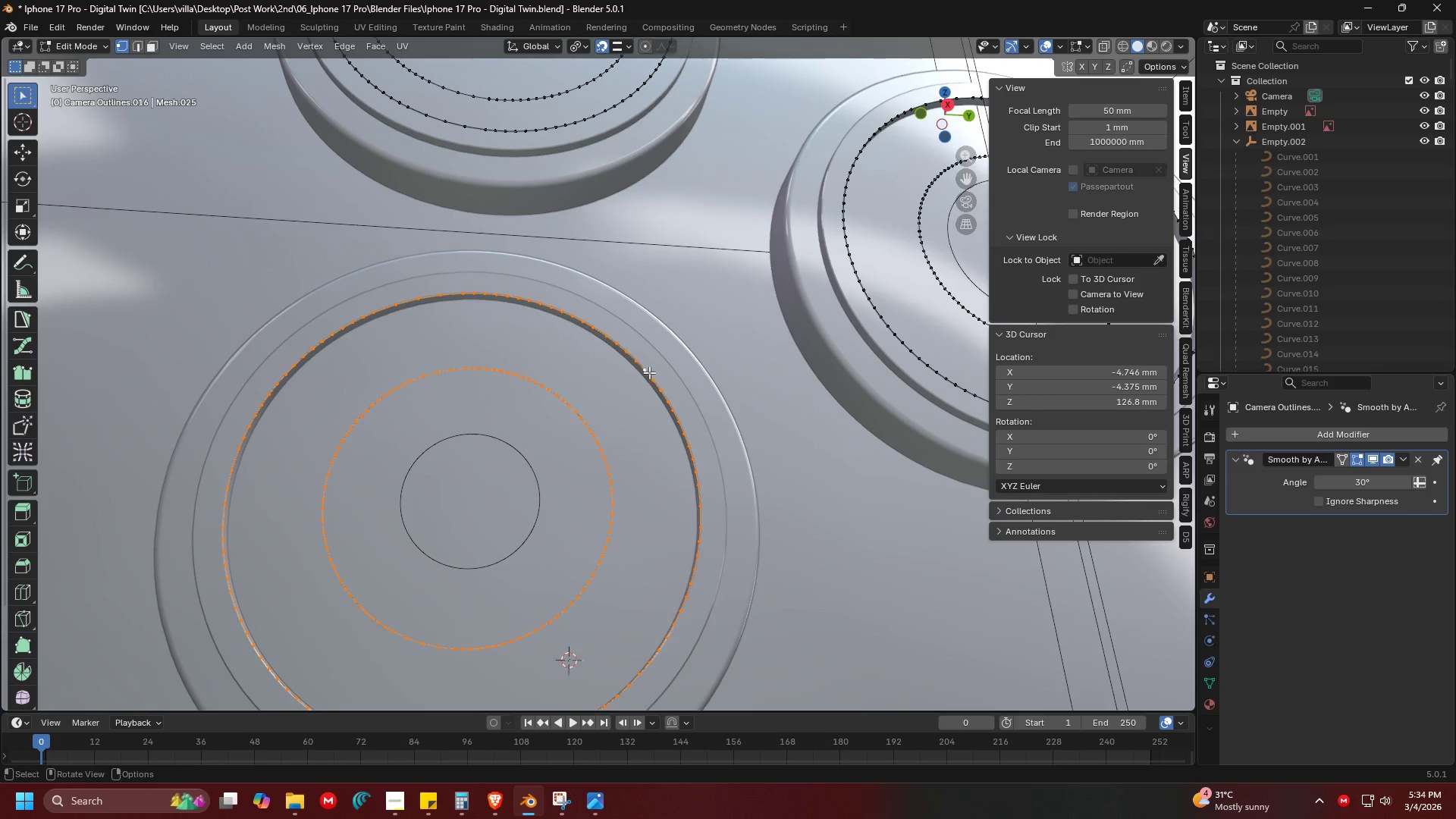 
hold_key(key=ShiftLeft, duration=0.31)
 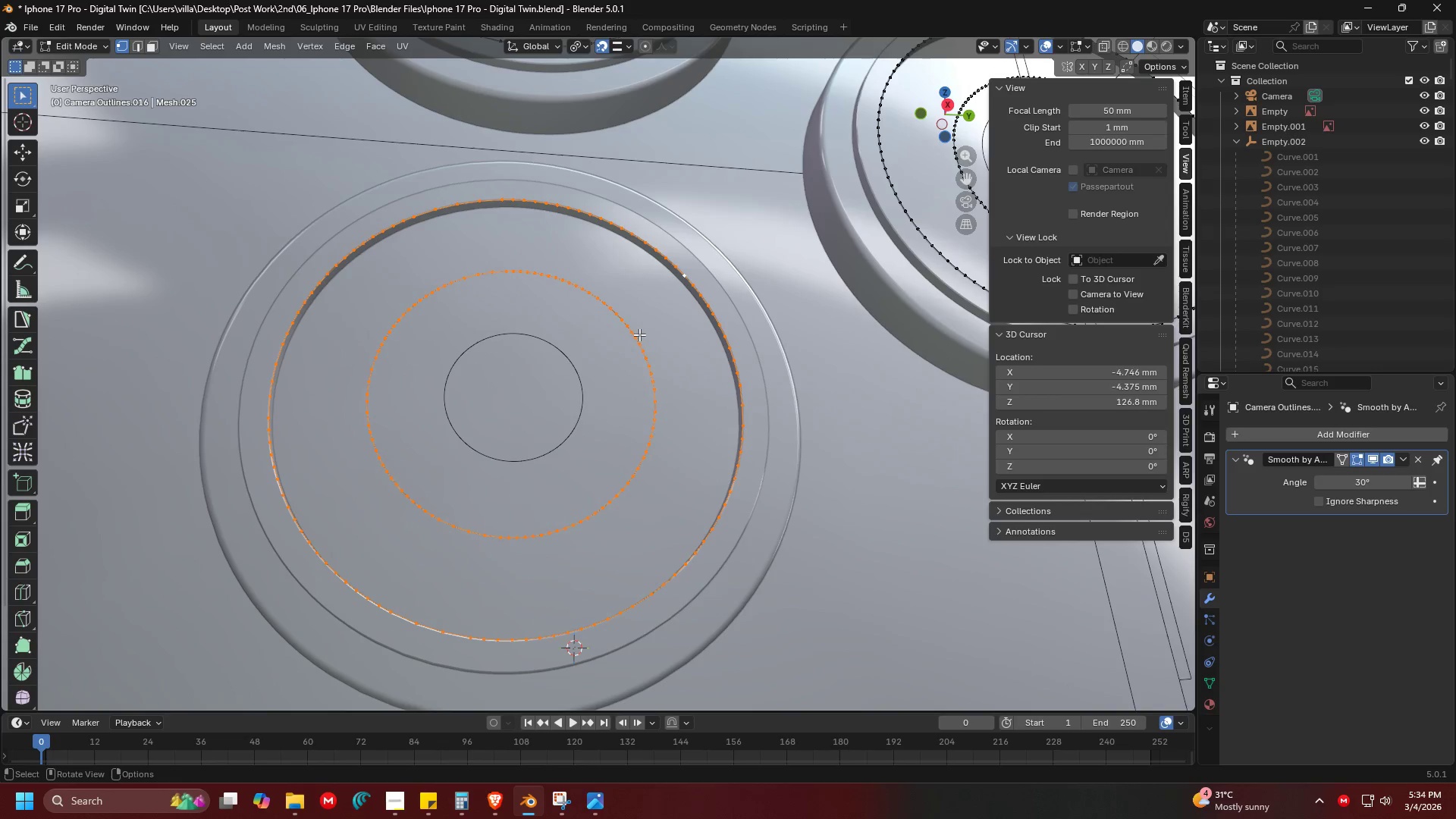 
left_click([640, 335])
 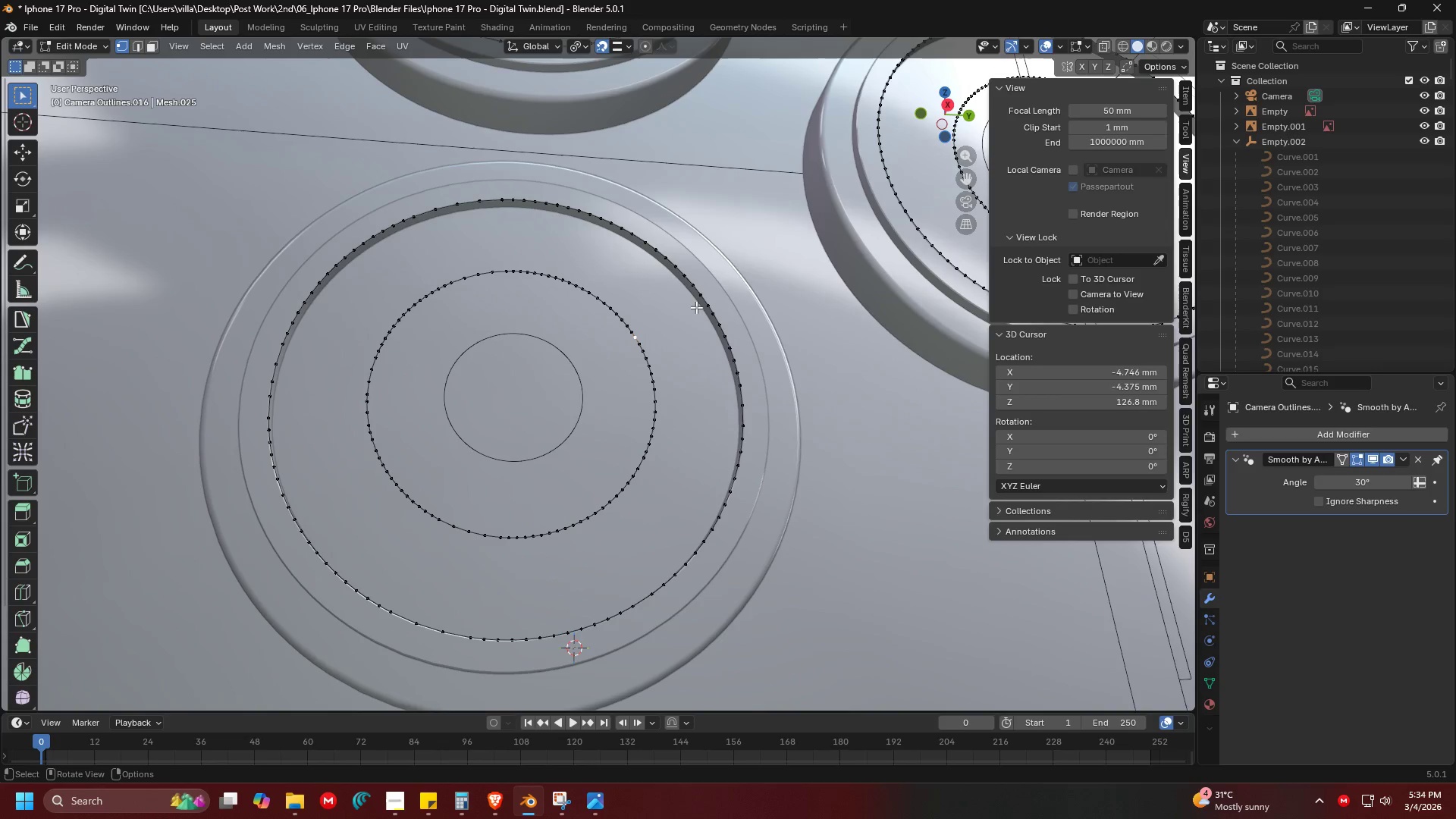 
left_click([712, 296])
 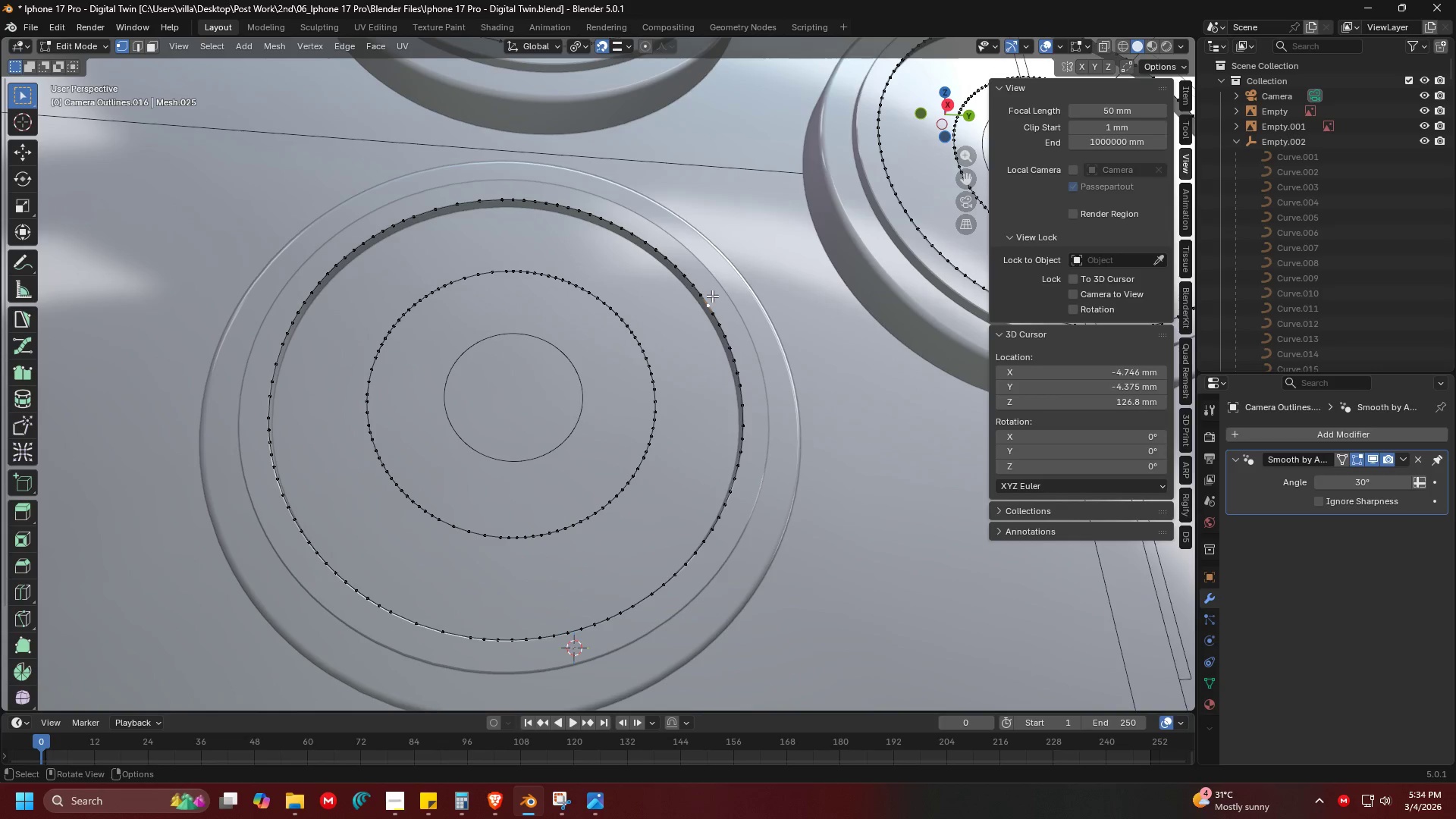 
hold_key(key=AltLeft, duration=0.42)
double_click([701, 290])
 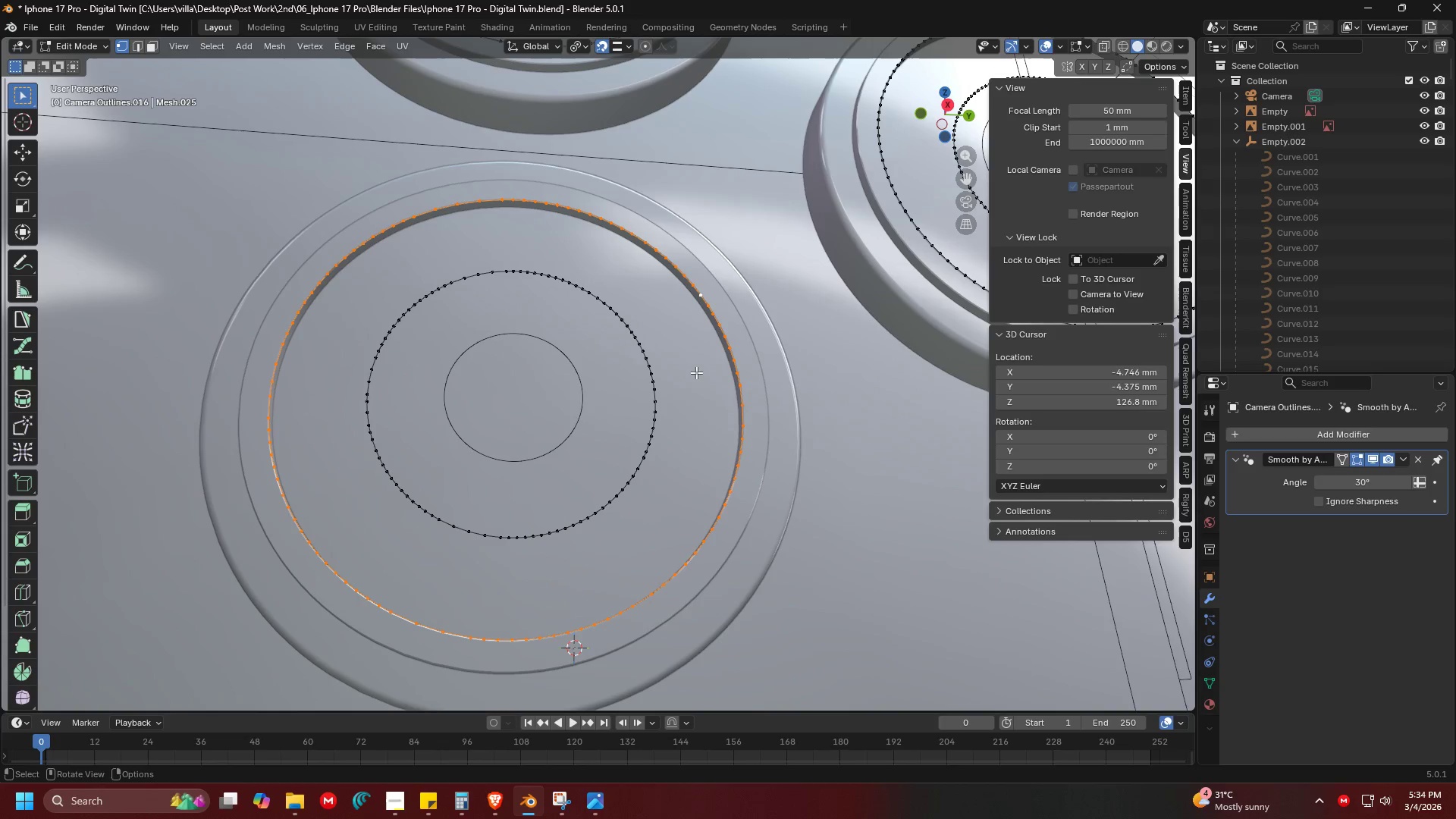 
type(fi)
 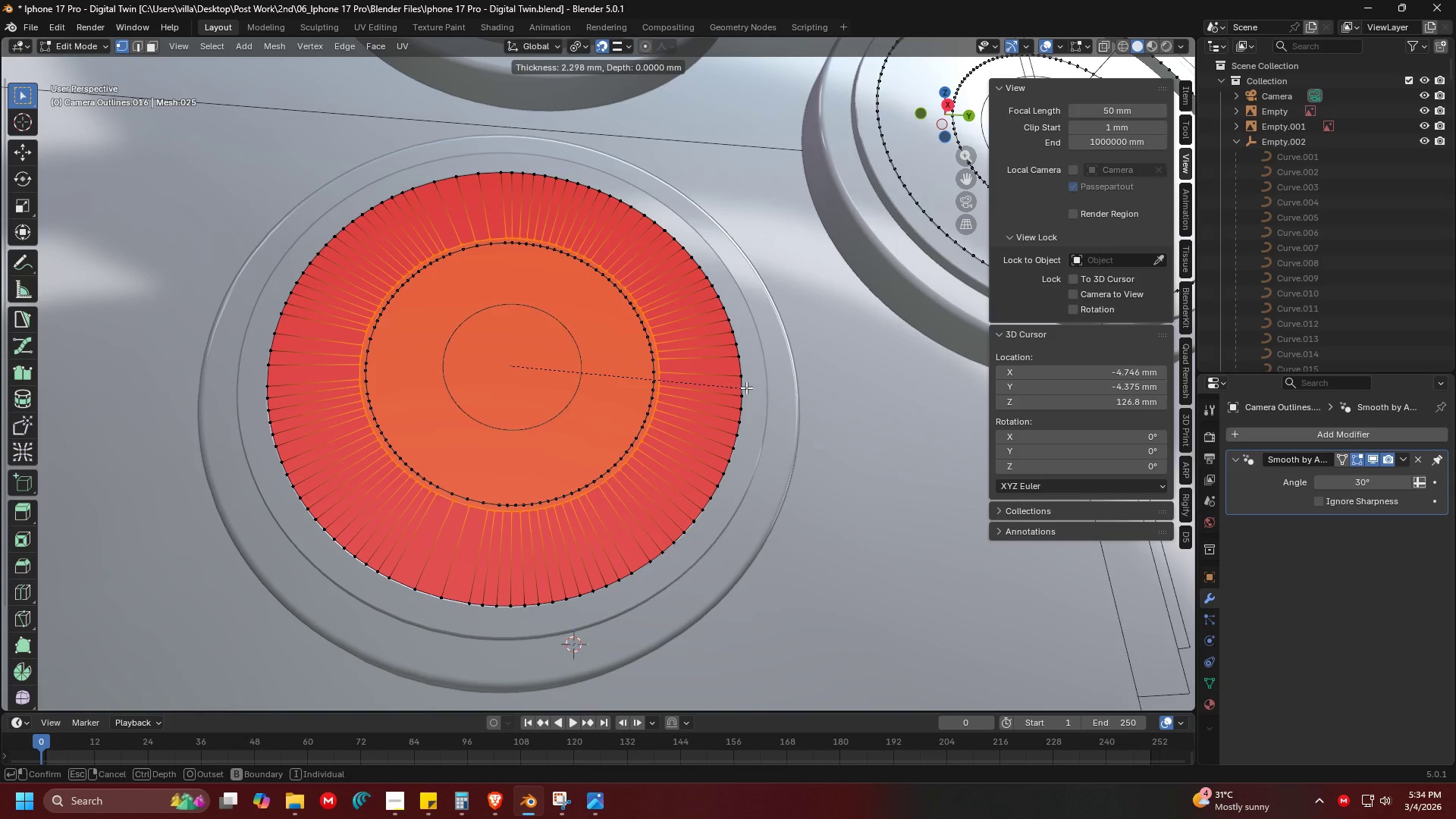 
left_click([744, 388])
 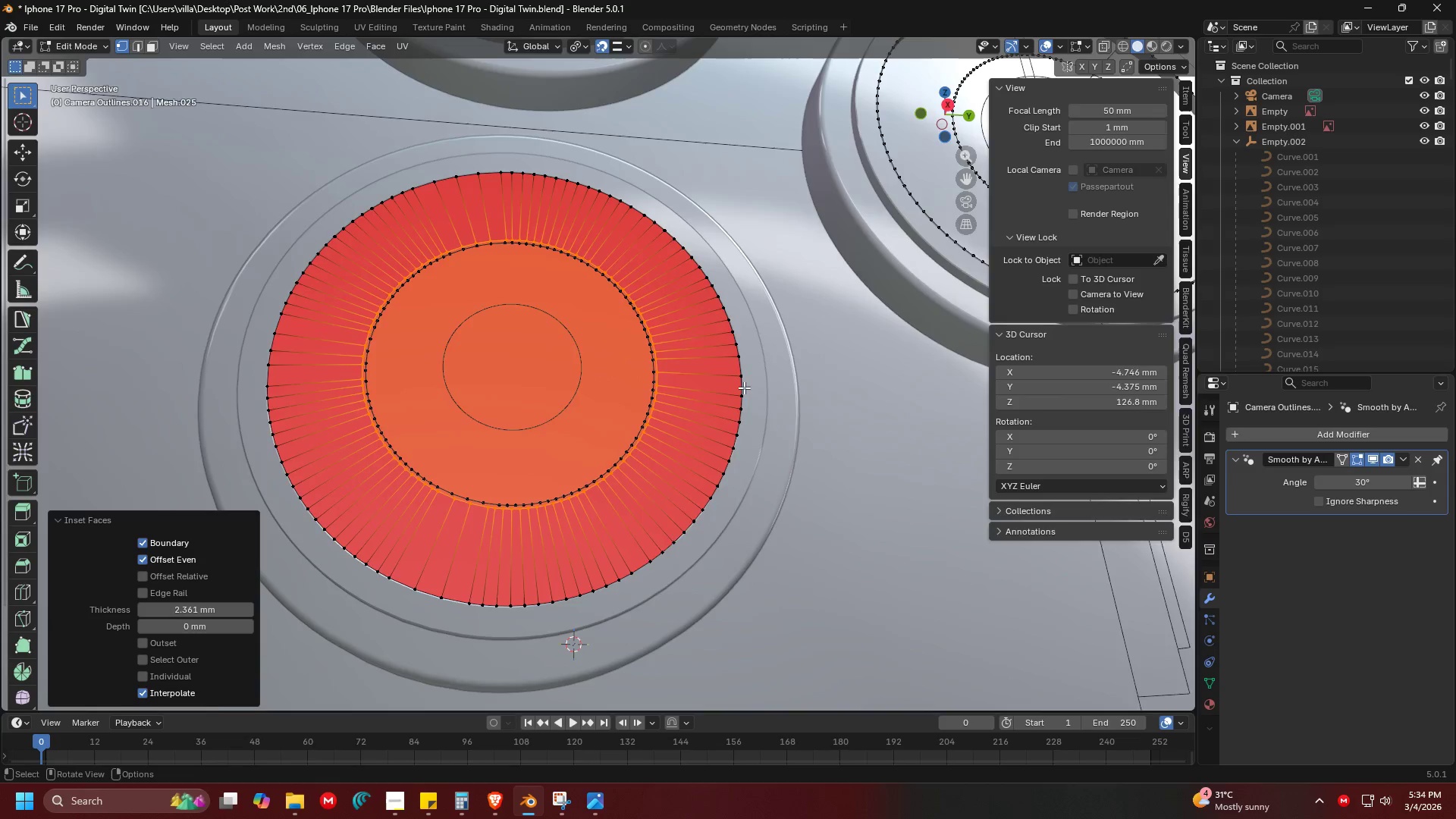 
type(13)
 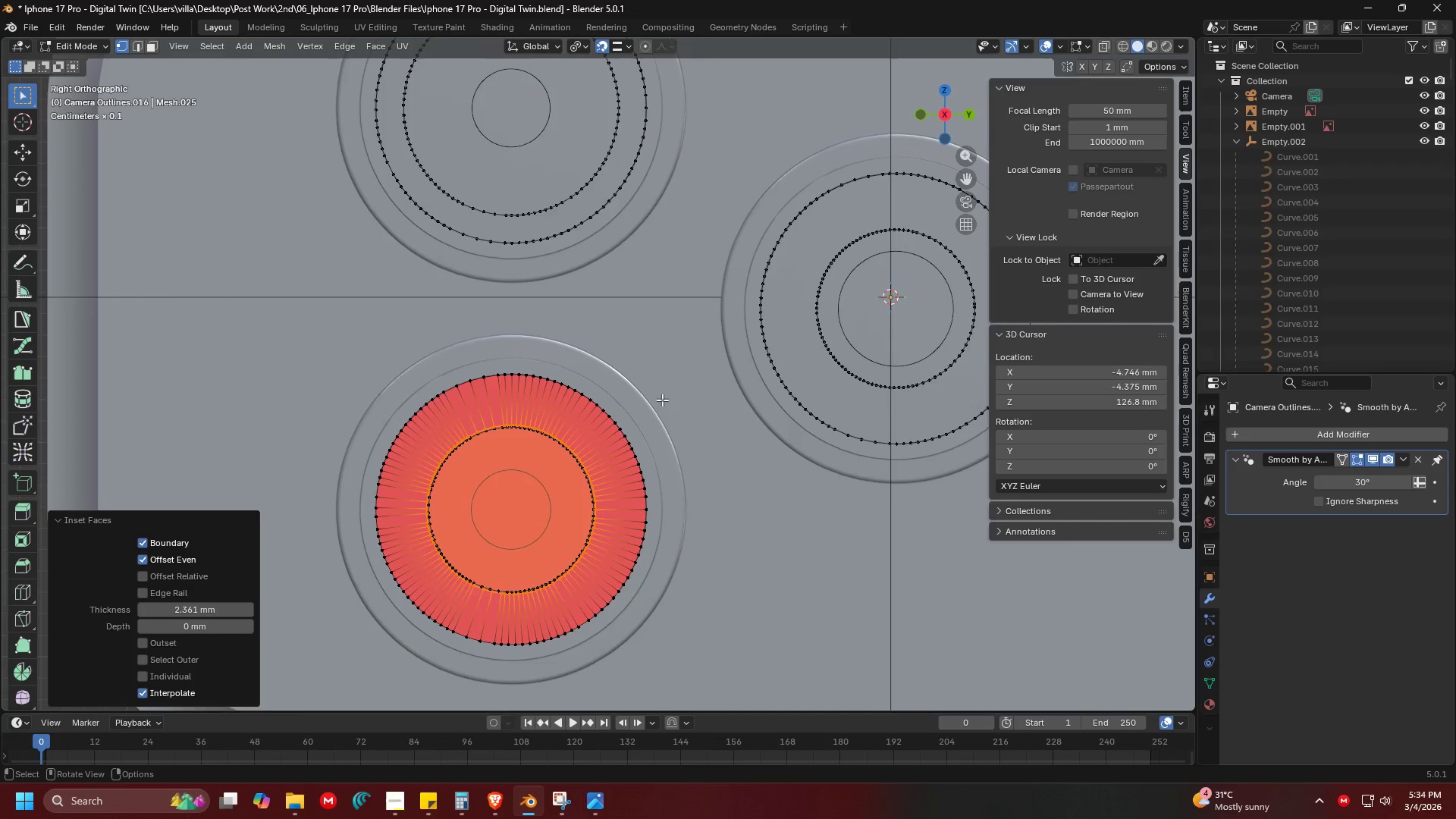 
key(Shift+ShiftLeft)
 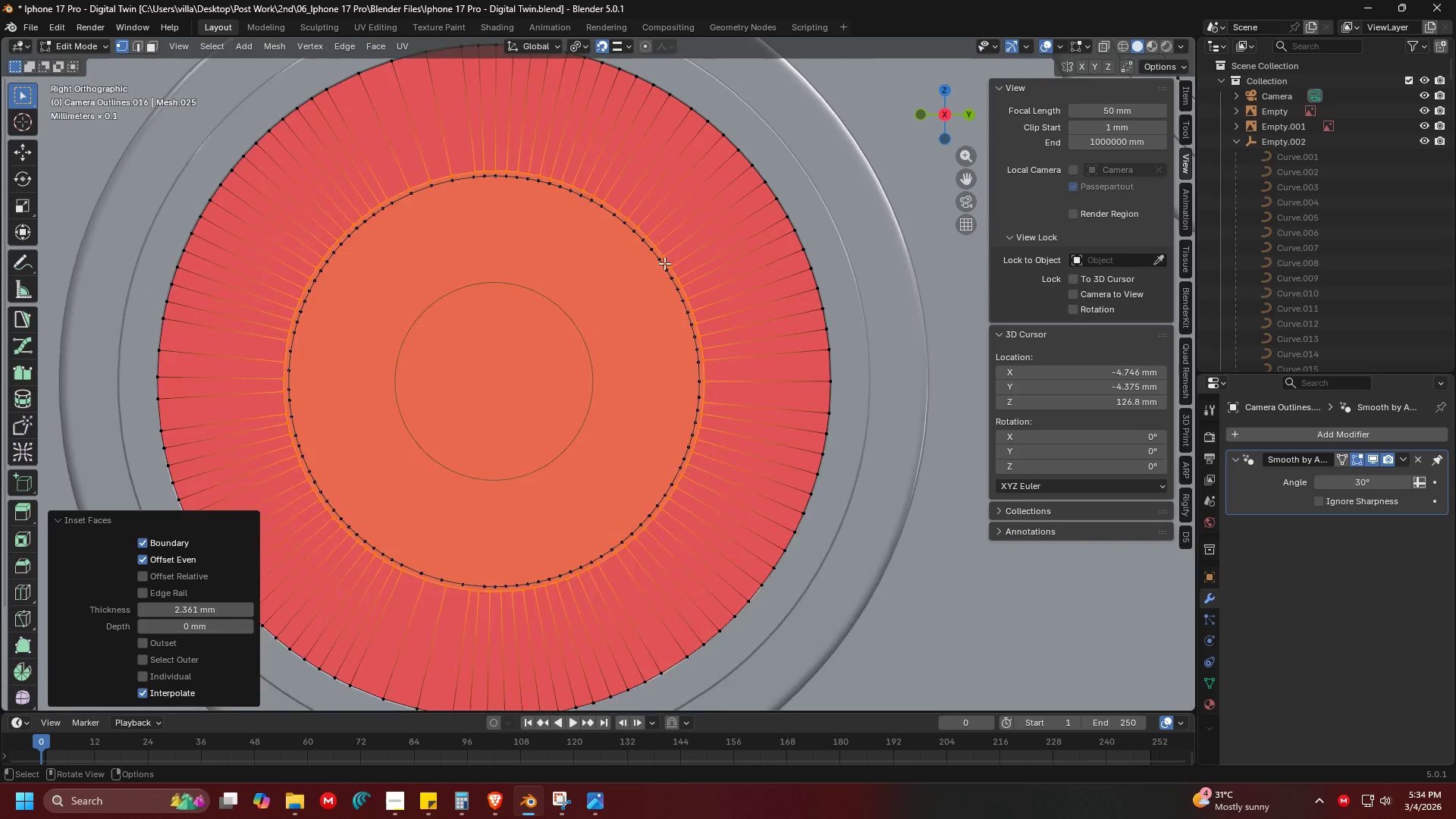 
key(Control+ControlLeft)
 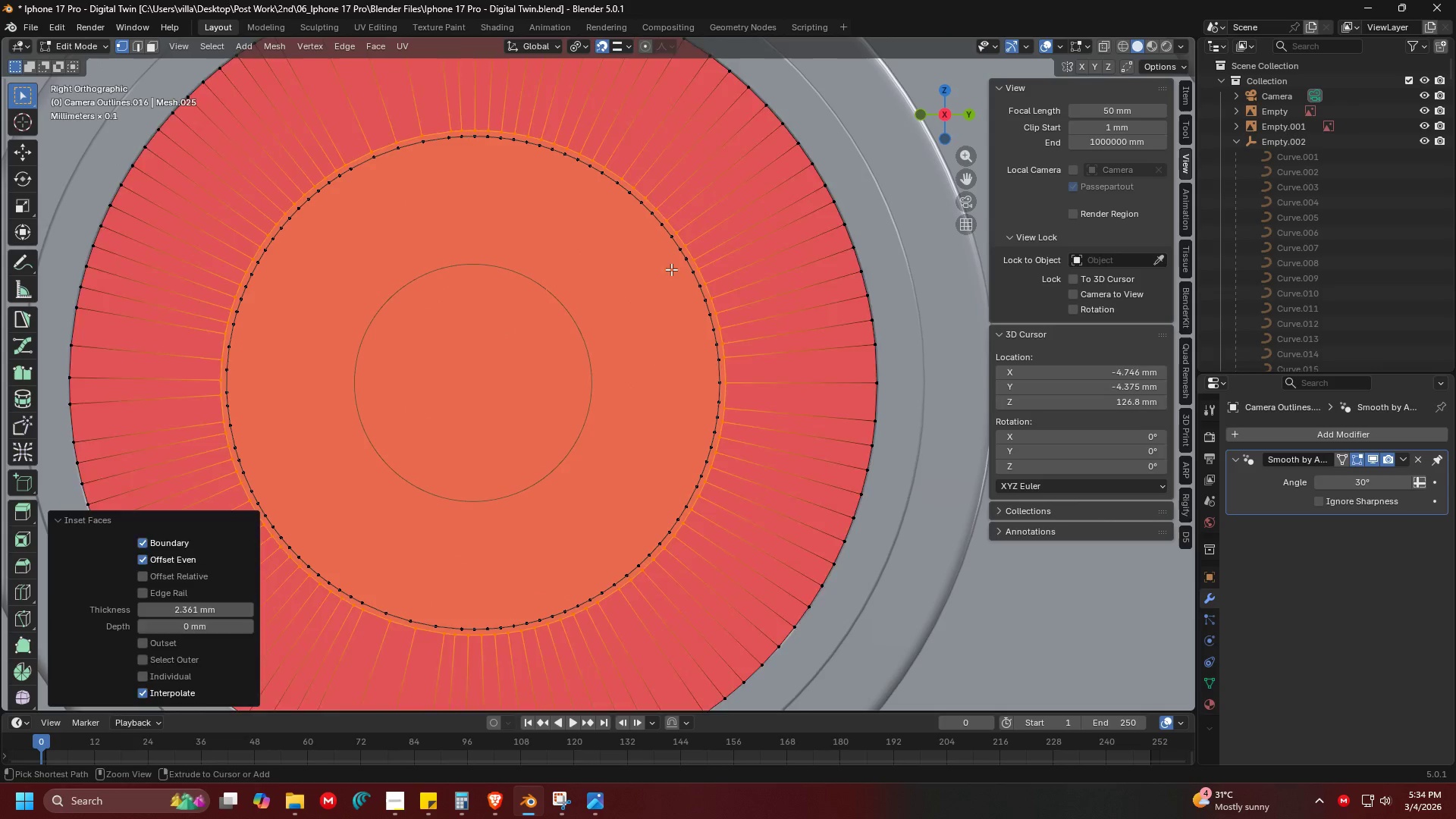 
key(Control+Z)
 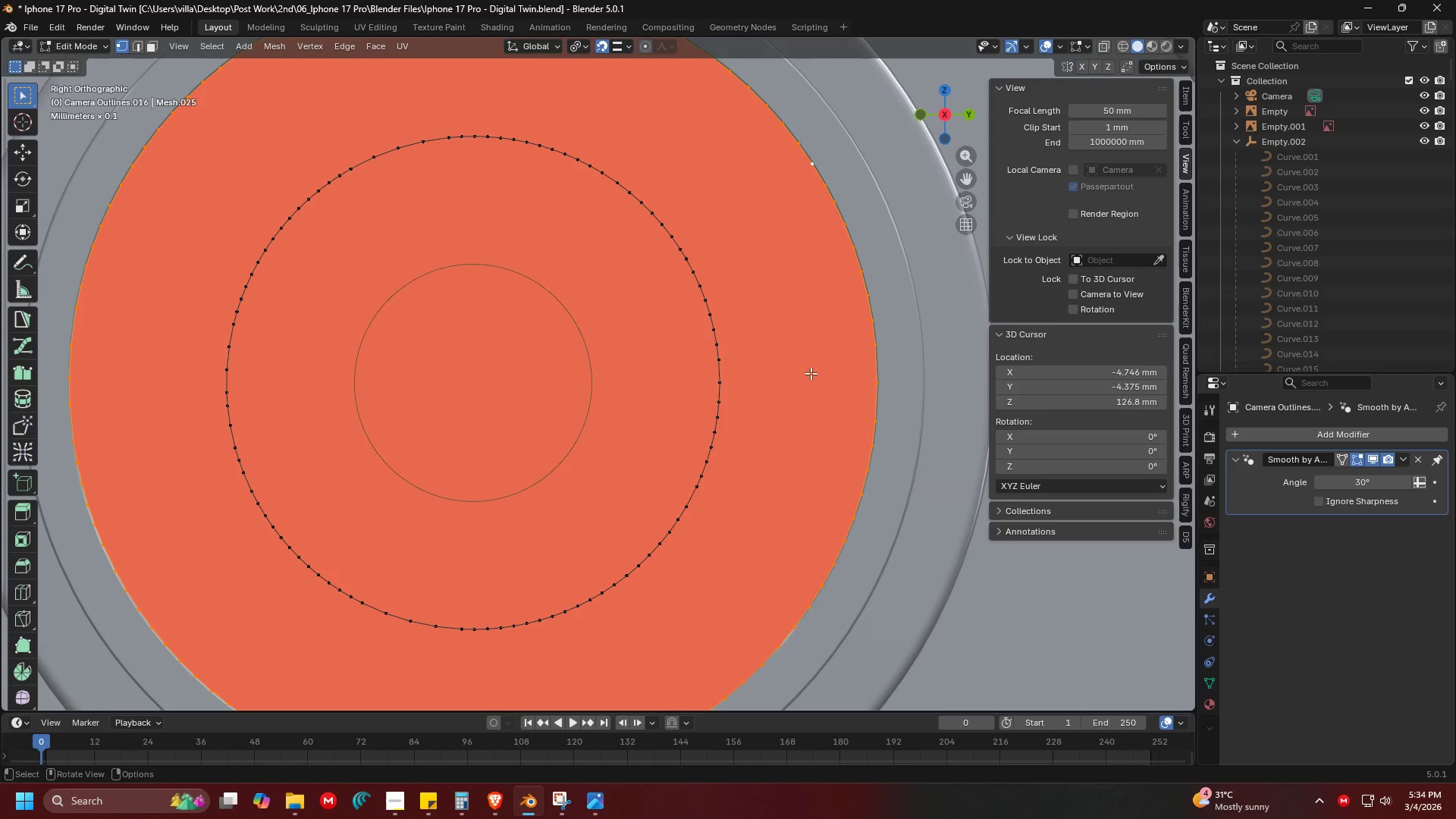 
key(Shift+ShiftLeft)
 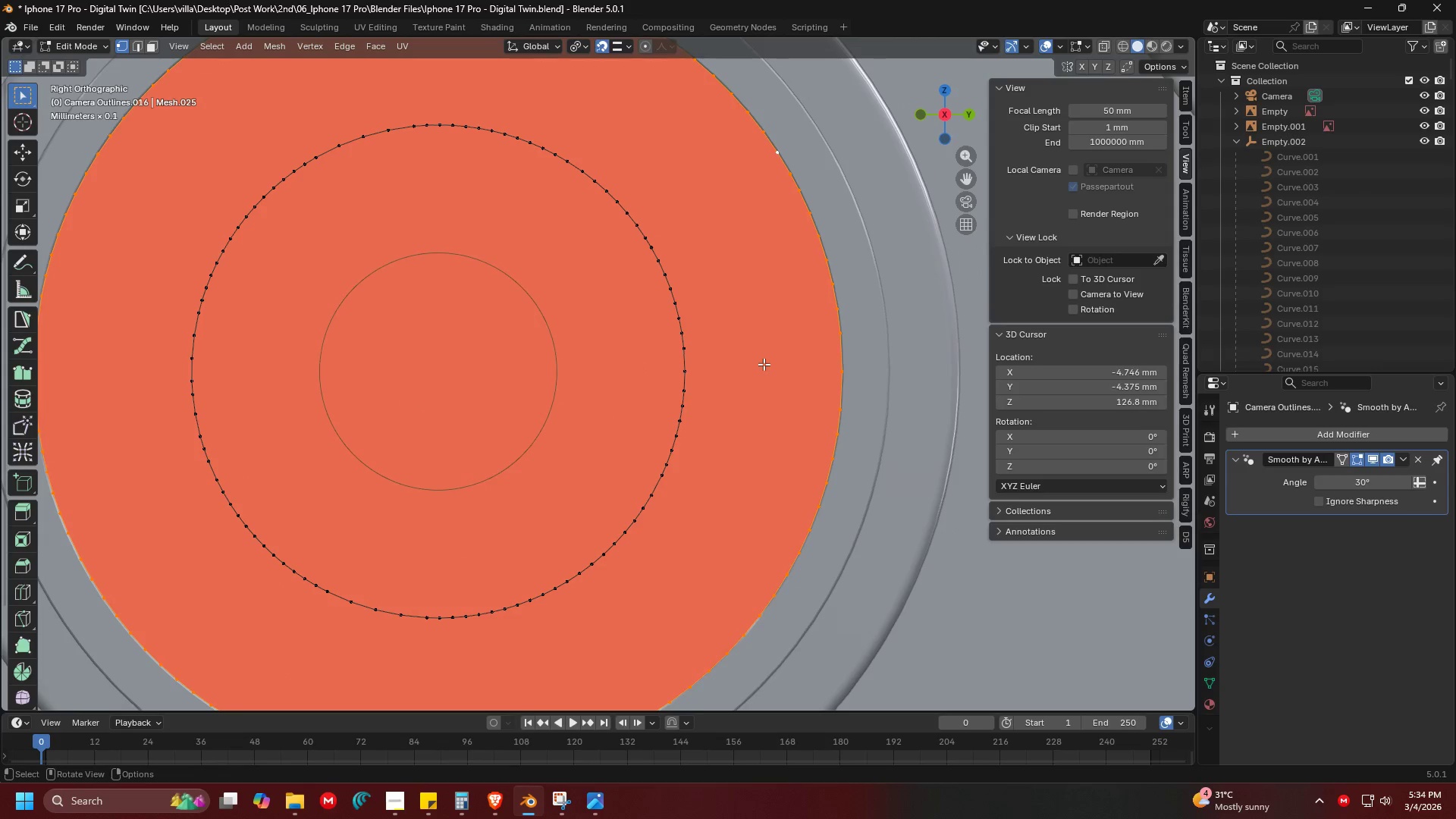 
scroll: coordinate [800, 383], scroll_direction: up, amount: 8.0
 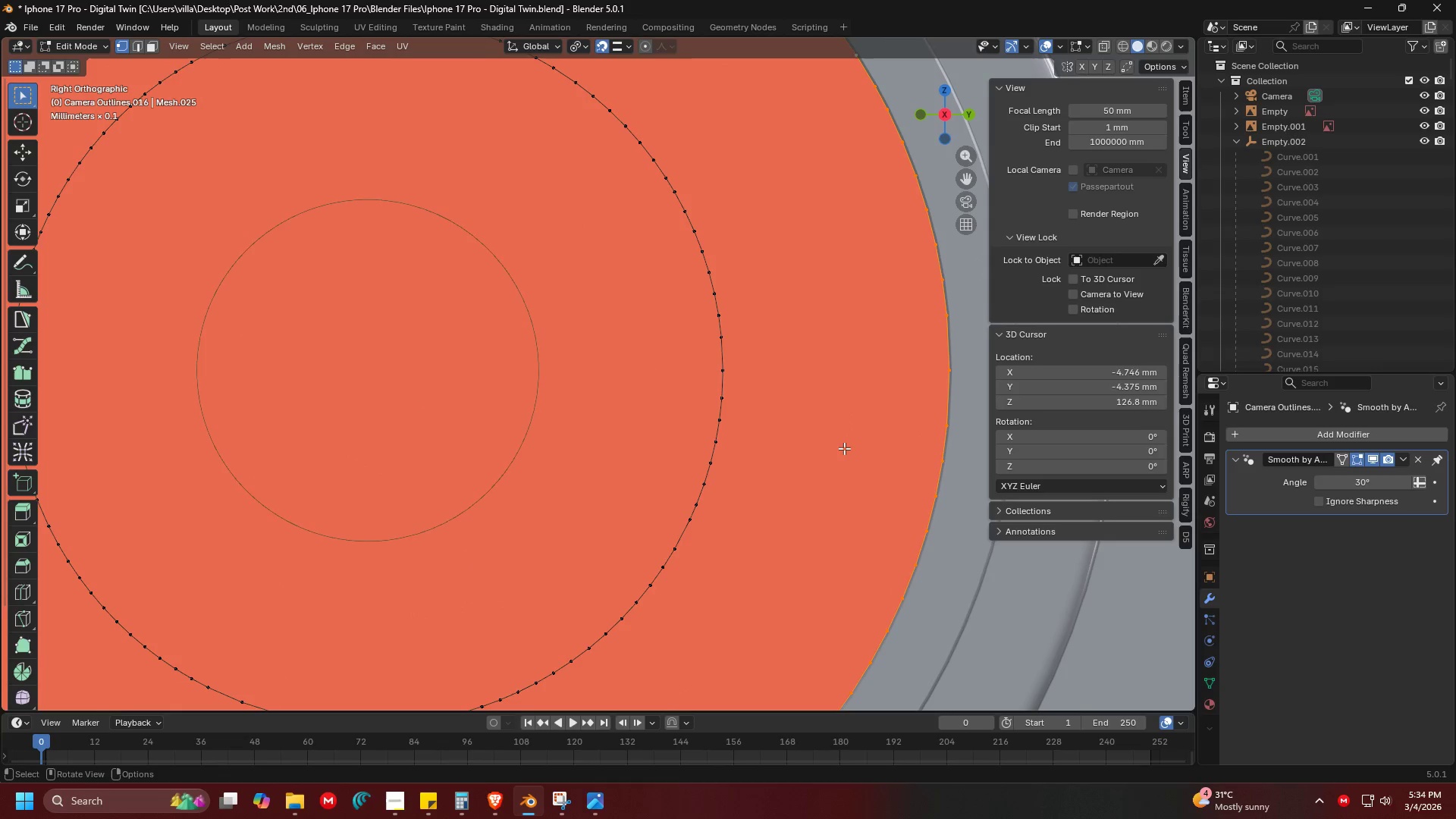 
key(I)
 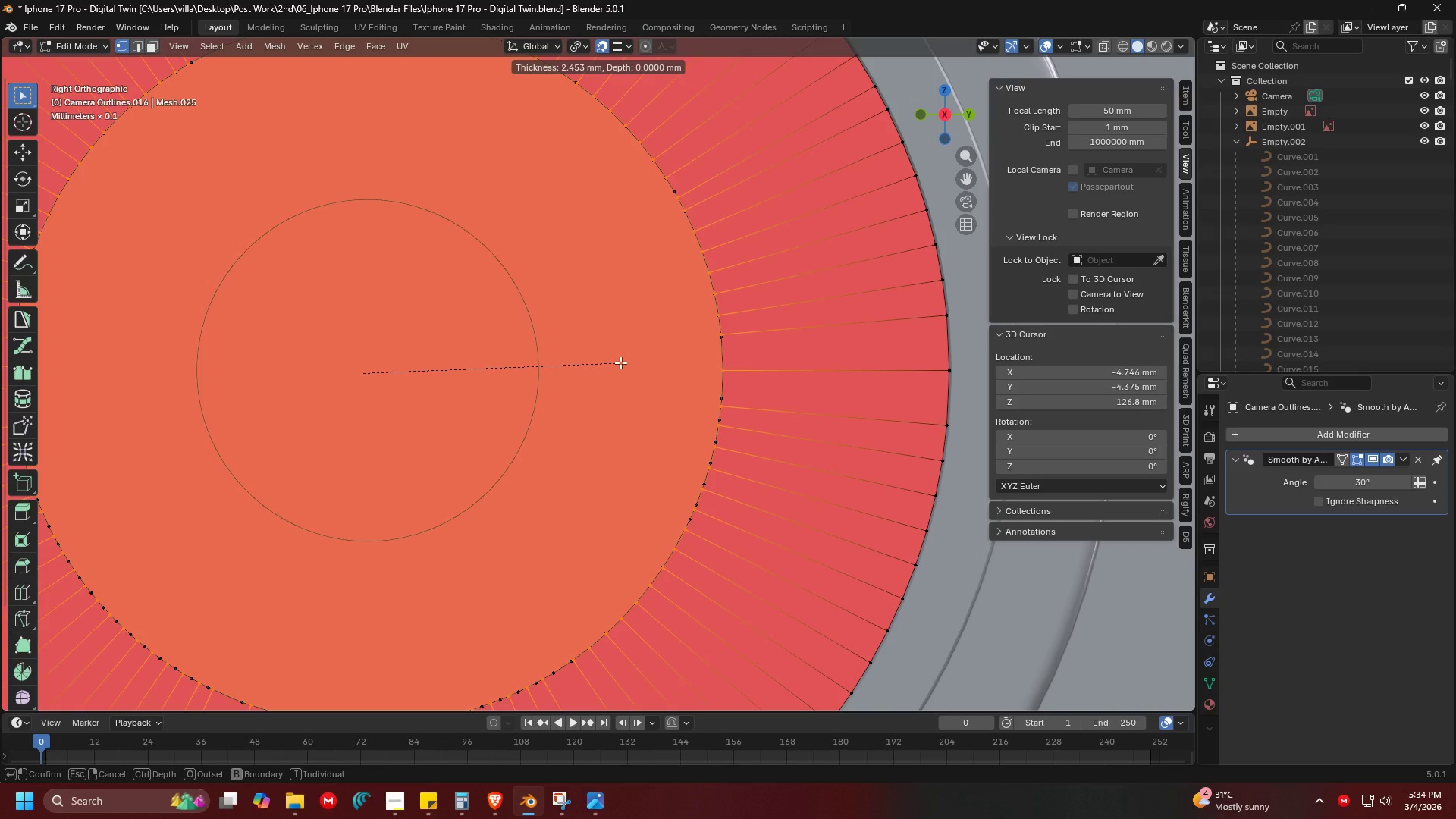 
wait(6.72)
 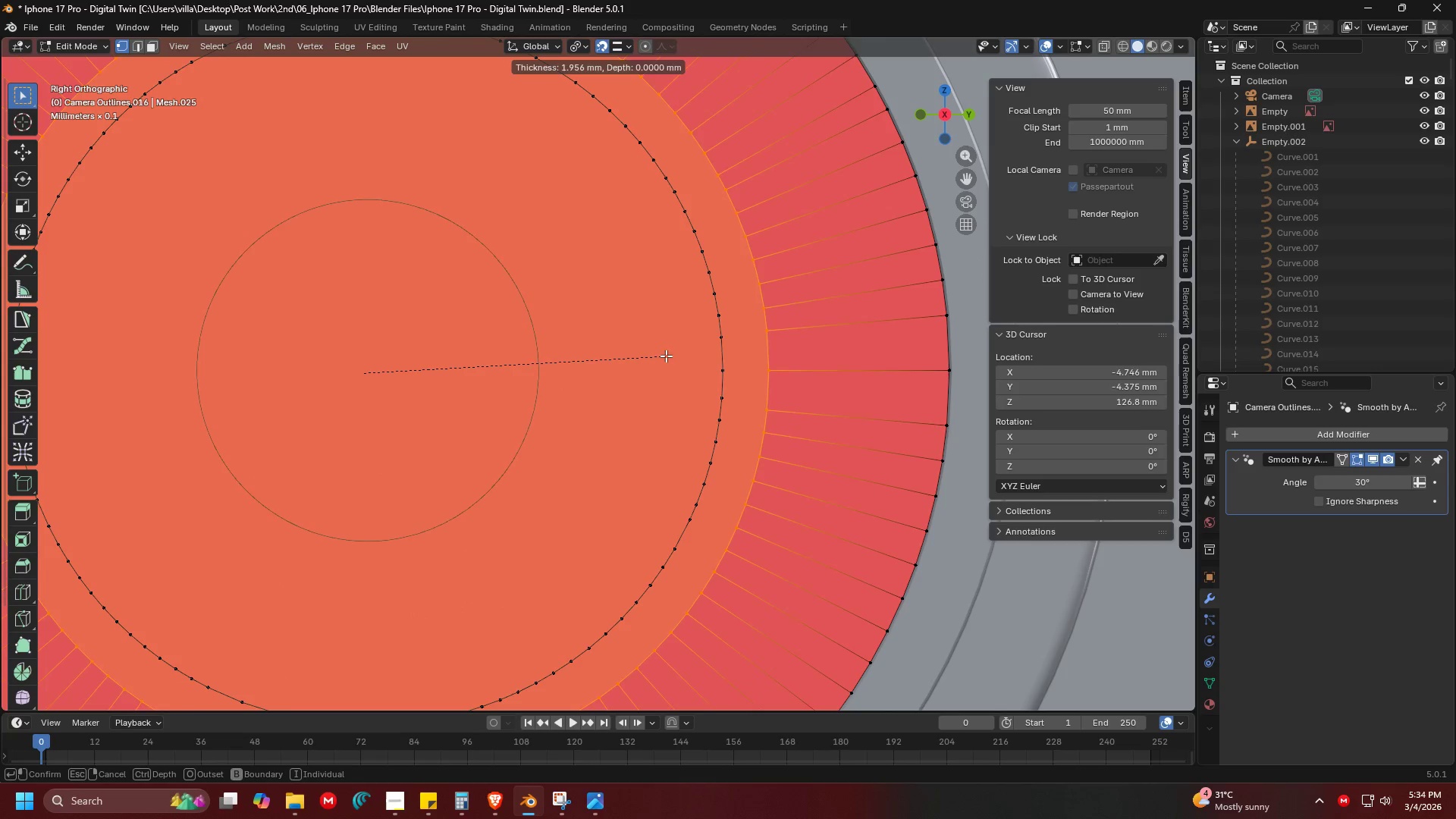 
key(Escape)
 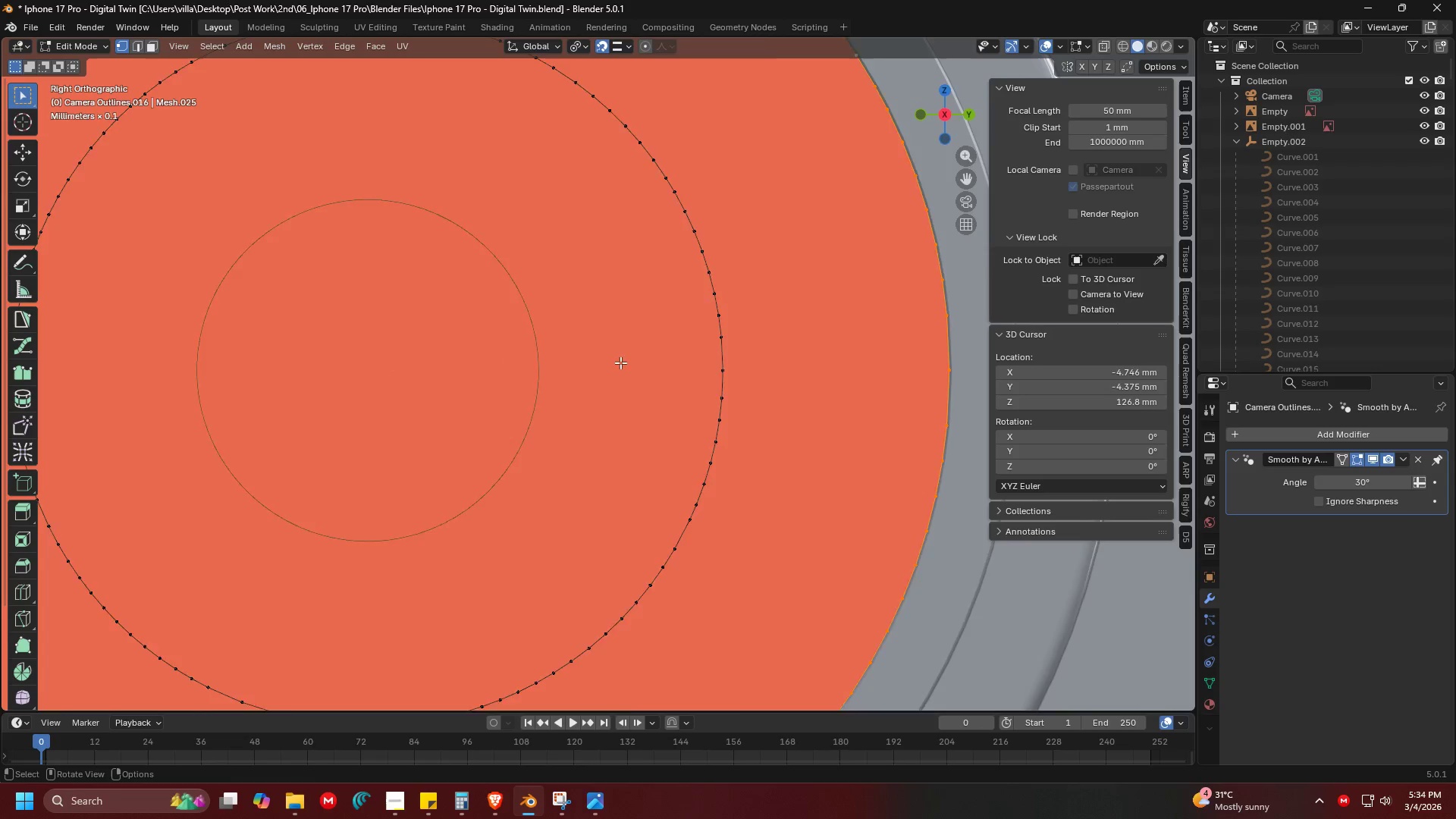 
key(Shift+ShiftLeft)
 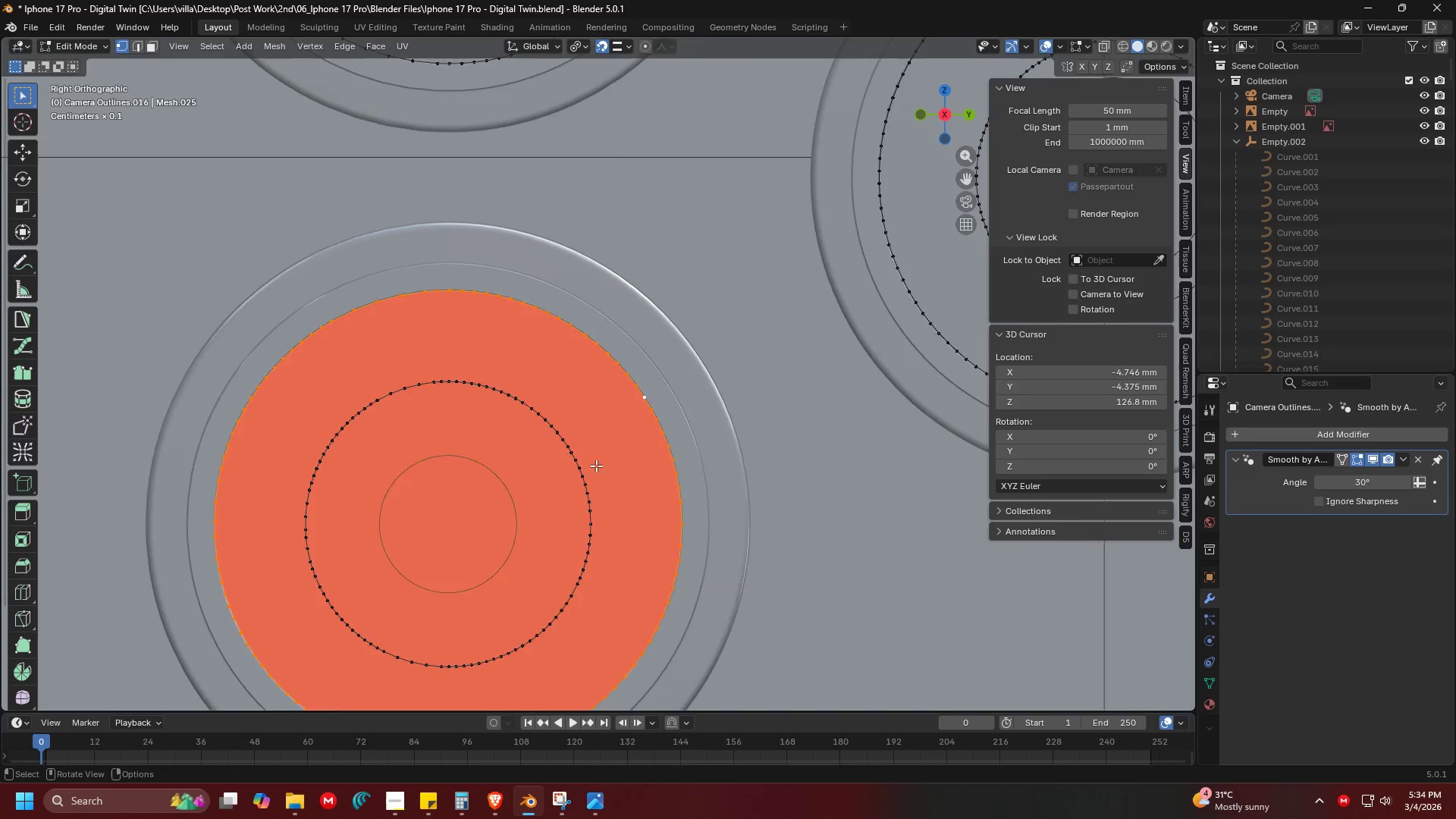 
key(Shift+ShiftLeft)
 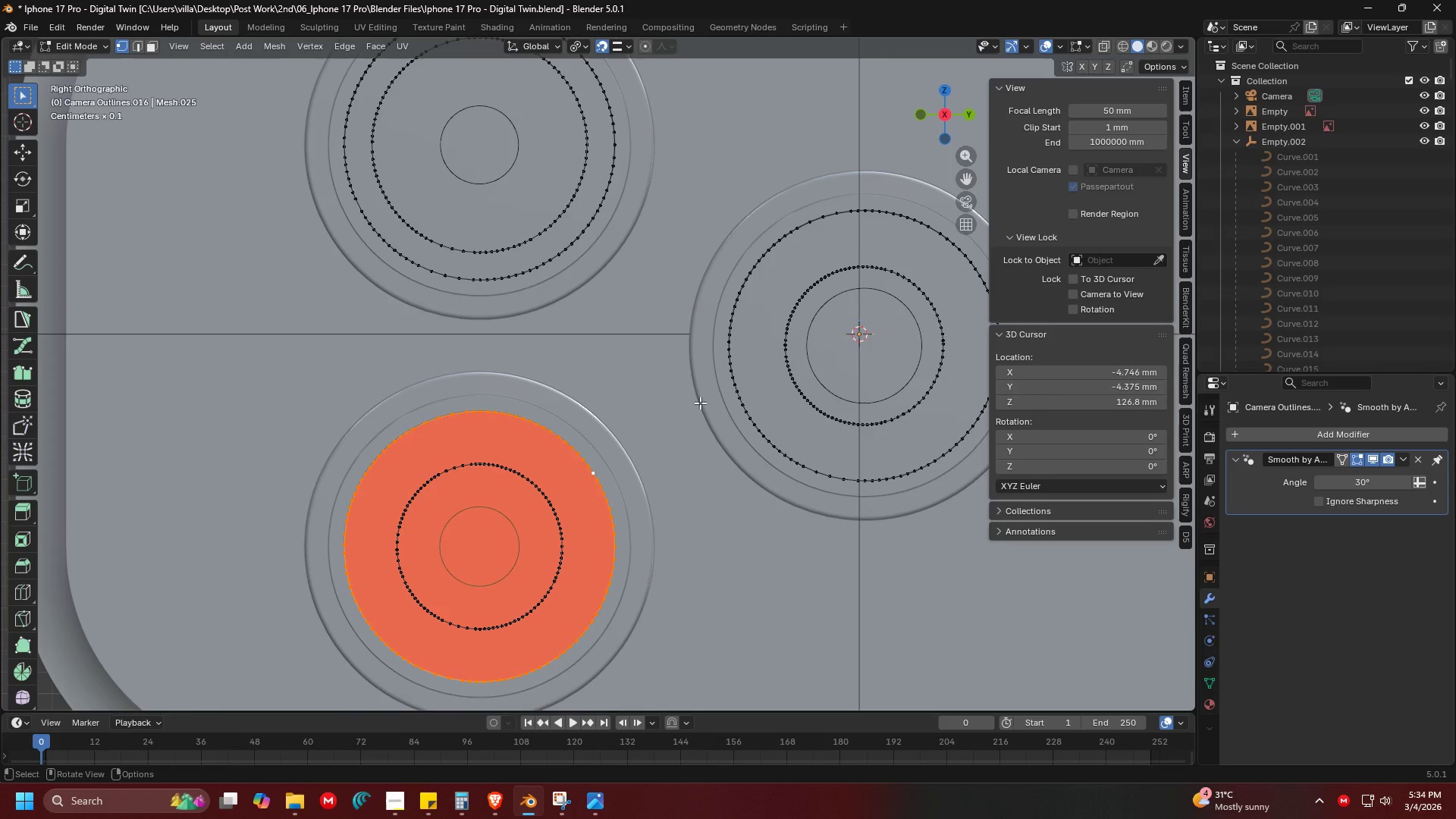 
scroll: coordinate [628, 372], scroll_direction: down, amount: 9.0
 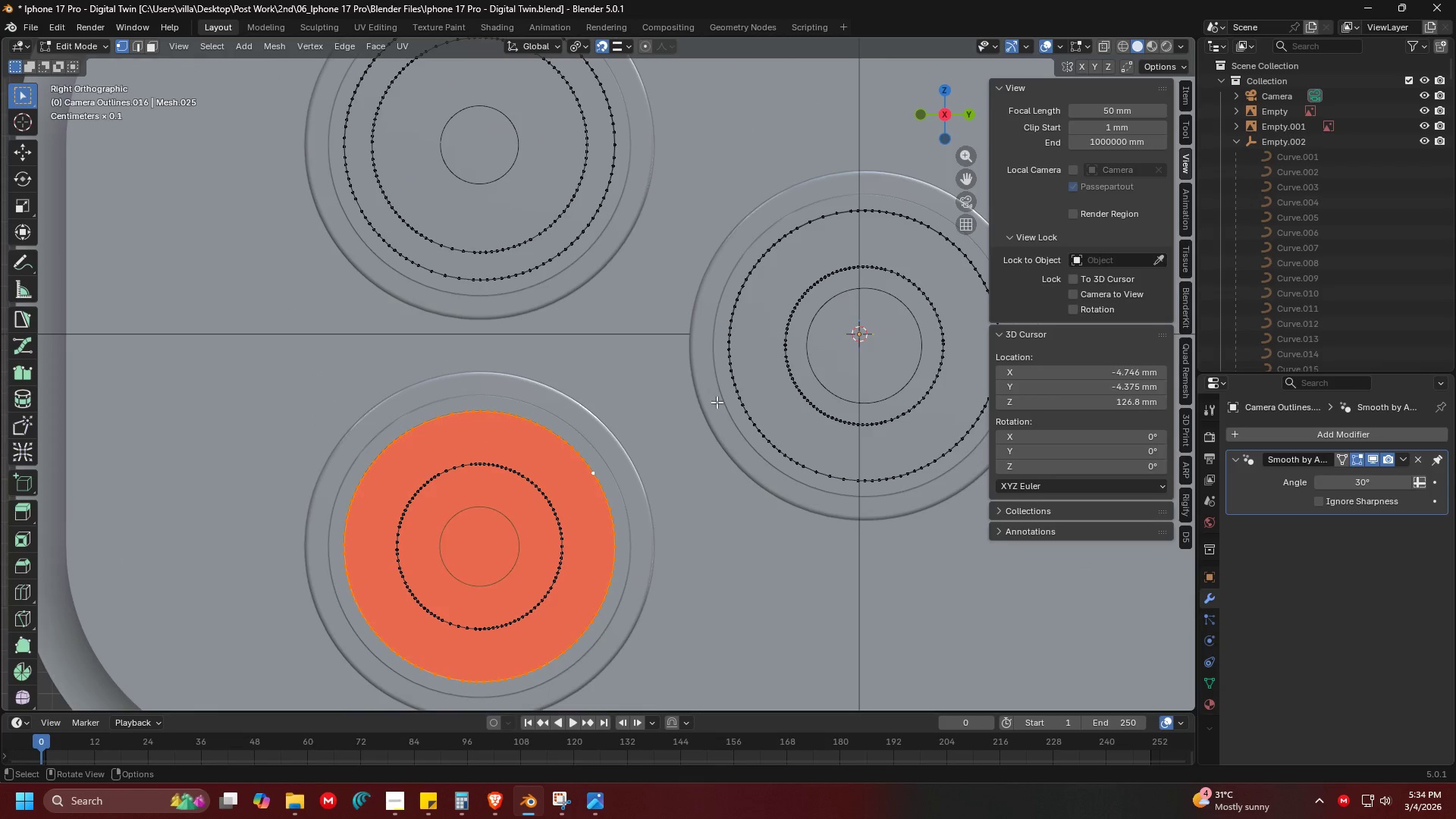 
hold_key(key=AltLeft, duration=1.0)
left_click([736, 385])
 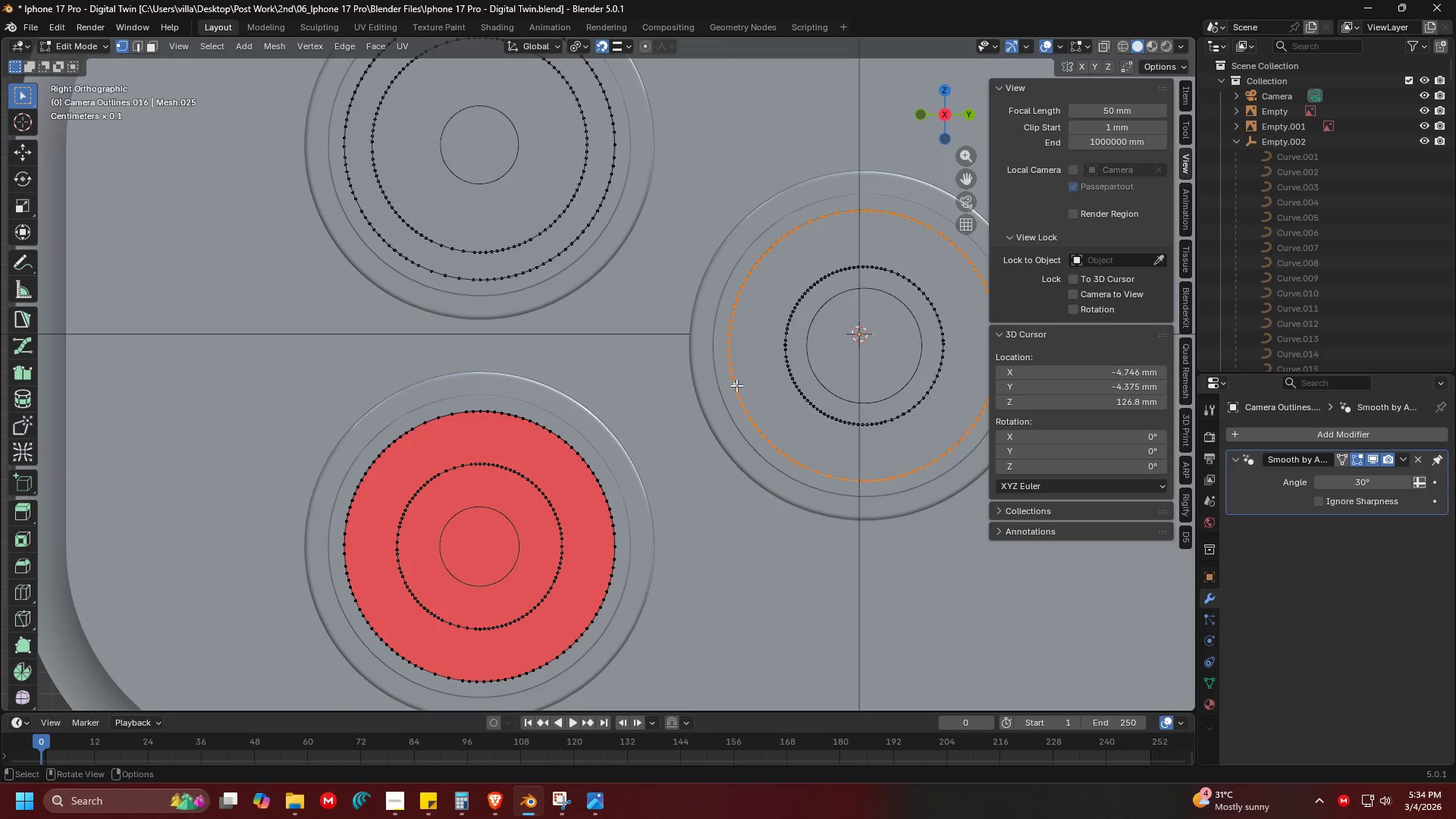 
hold_key(key=AltLeft, duration=1.22)
hold_key(key=ShiftLeft, duration=0.33)
left_click([553, 259])
 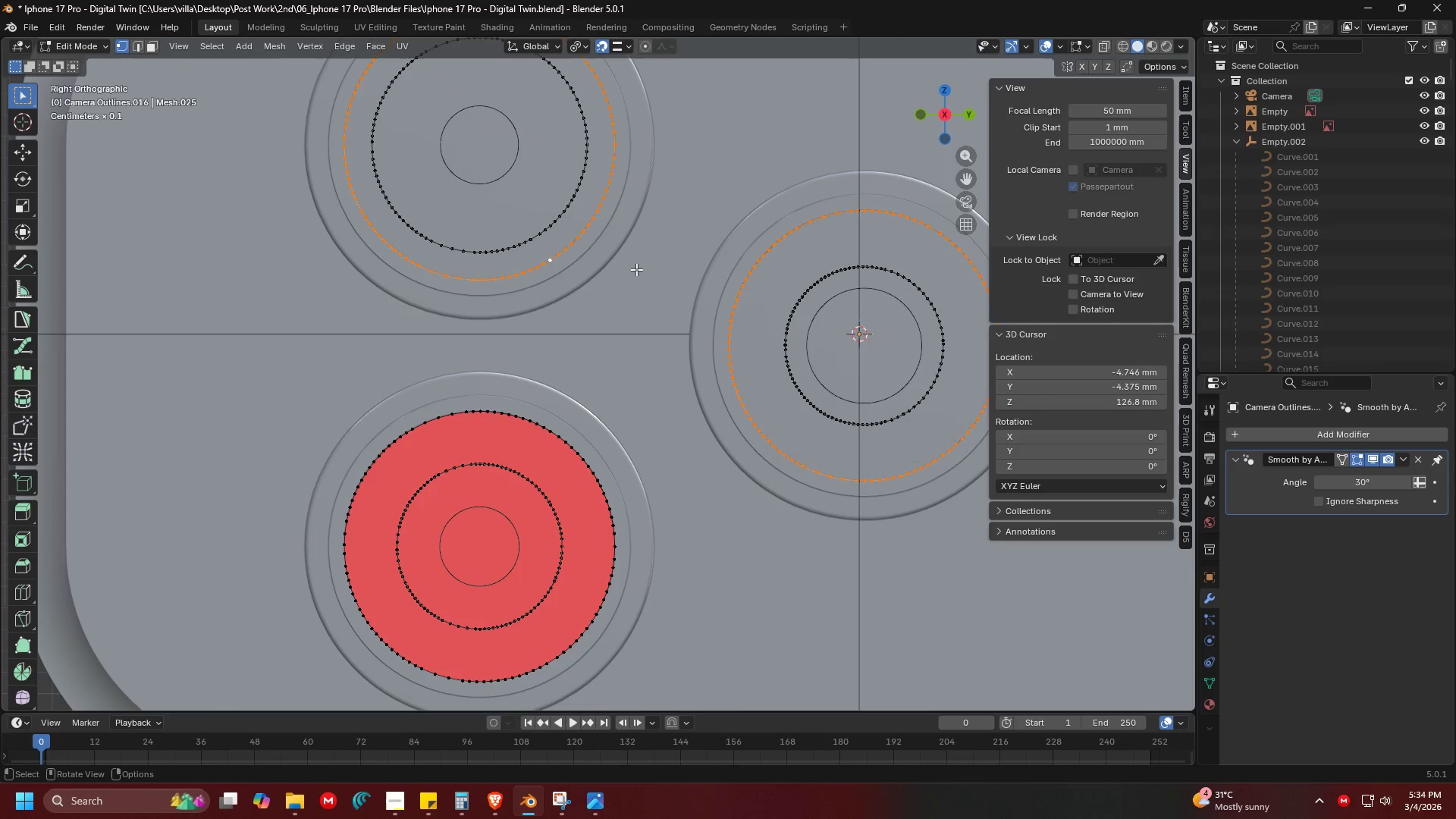 
key(F)
 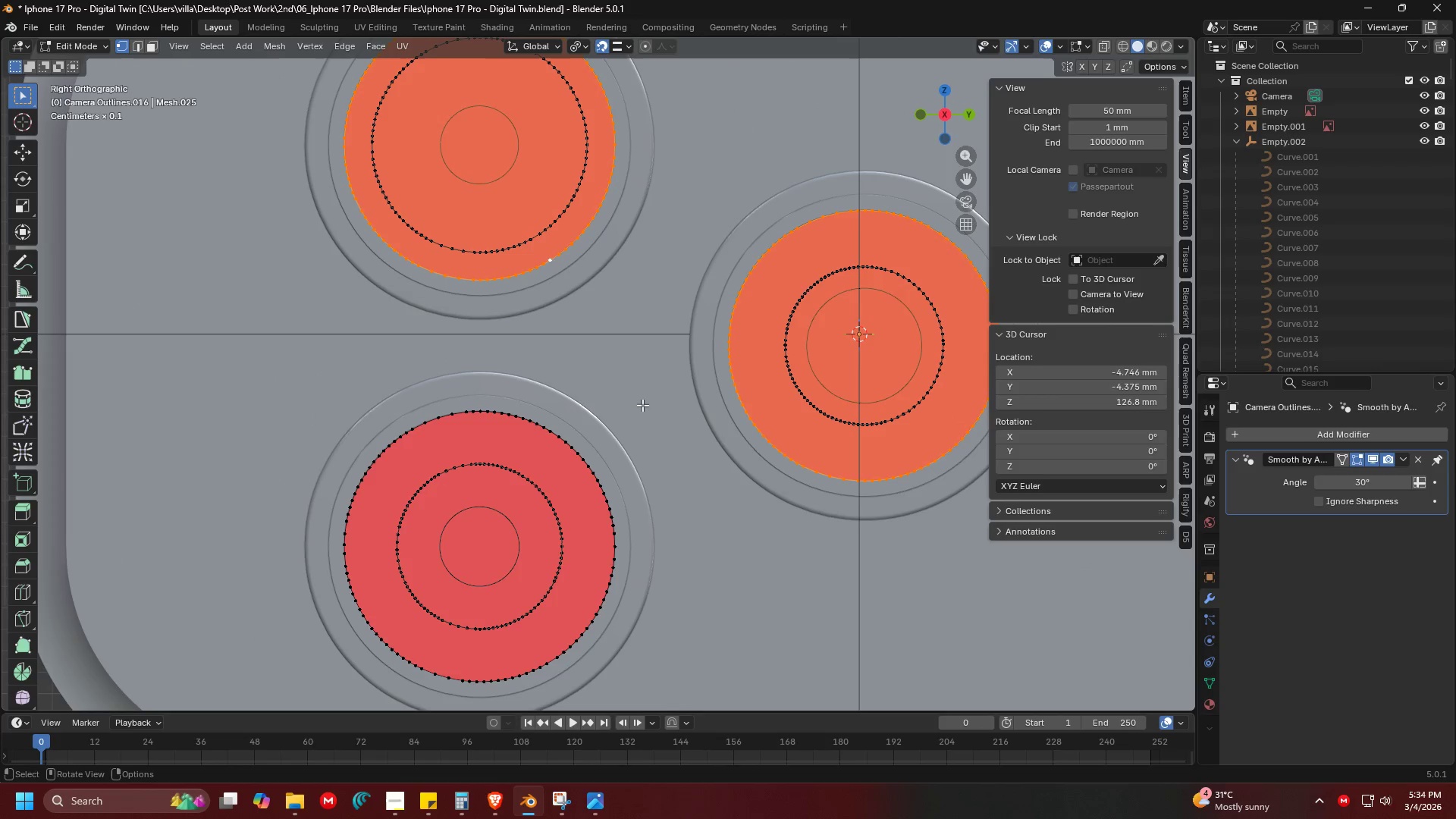 
hold_key(key=ShiftLeft, duration=1.55)
hold_key(key=AltLeft, duration=0.69)
left_click([601, 482])
 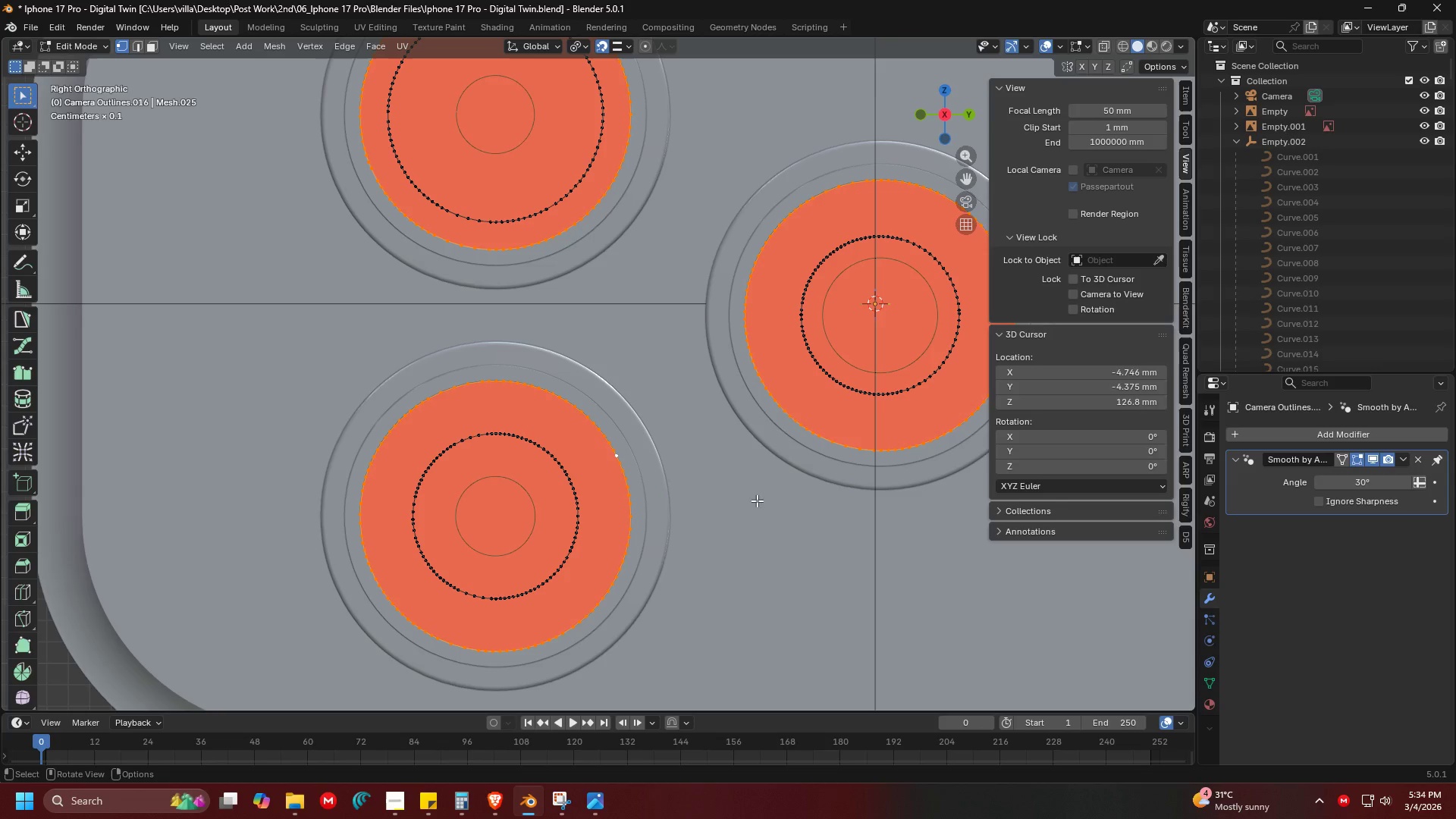 
type(i2.45)
 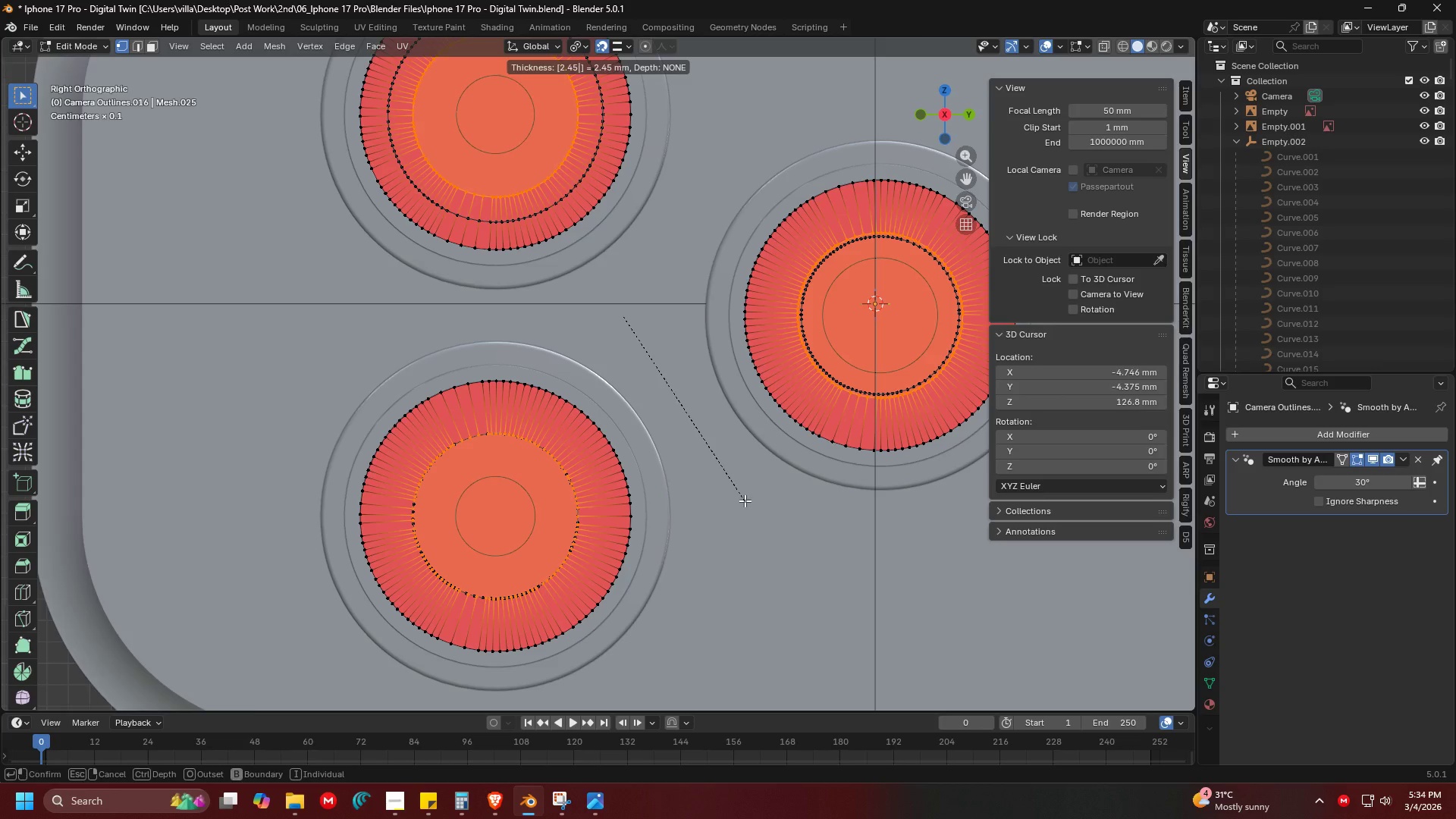 
key(Enter)
 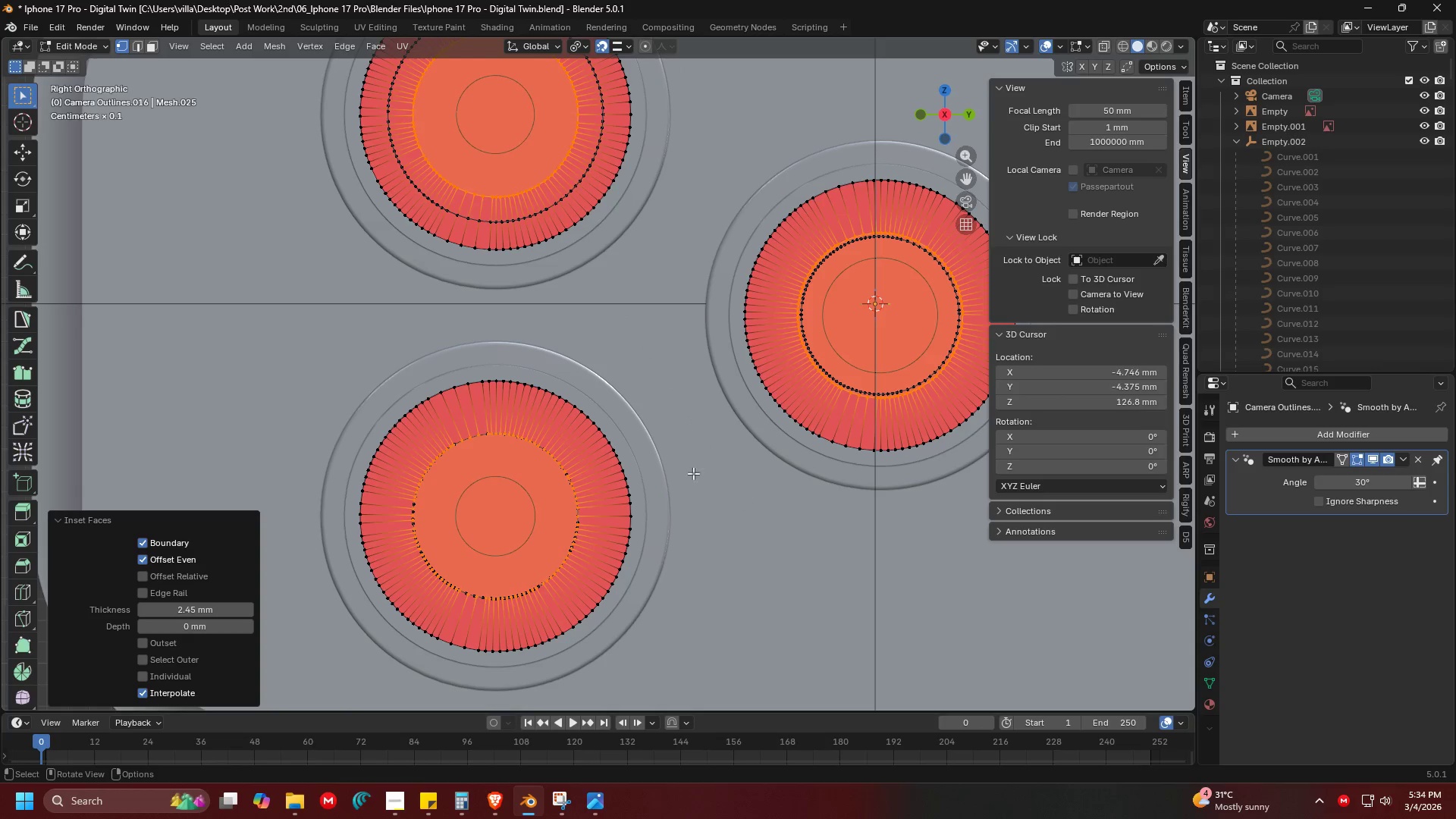 
hold_key(key=ShiftLeft, duration=0.41)
 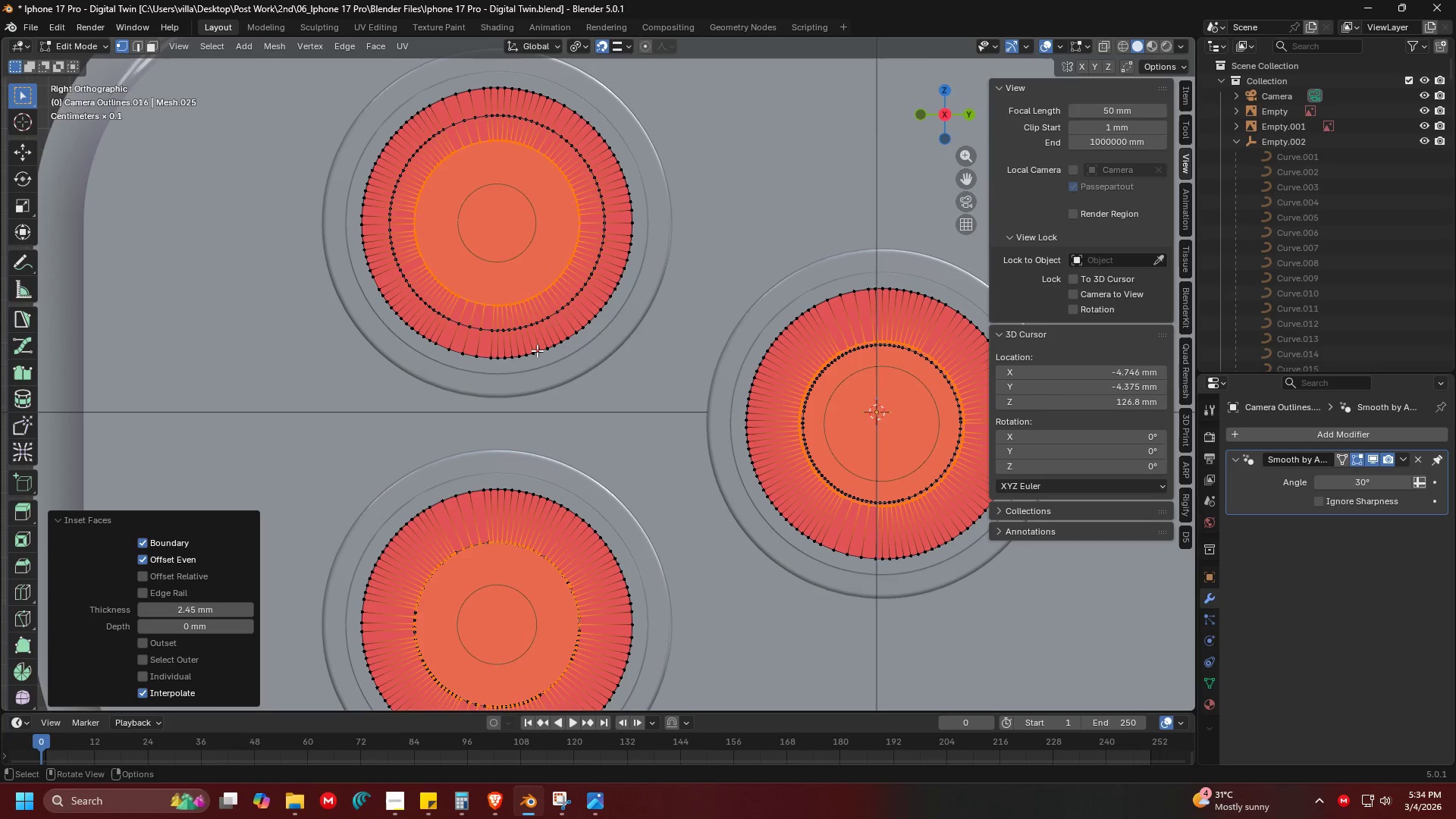 
key(Control+Z)
 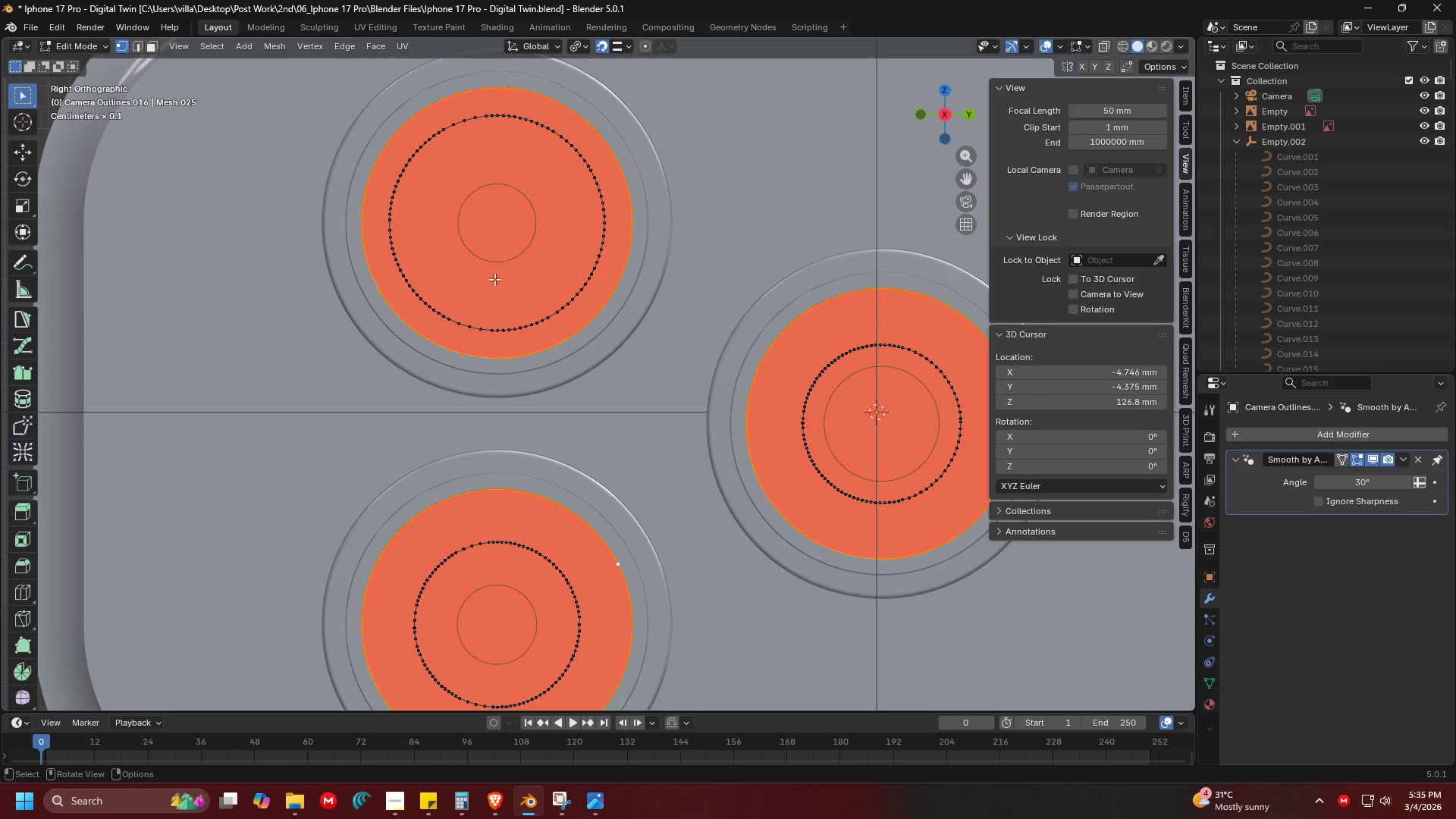 
key(Alt+AltLeft)
 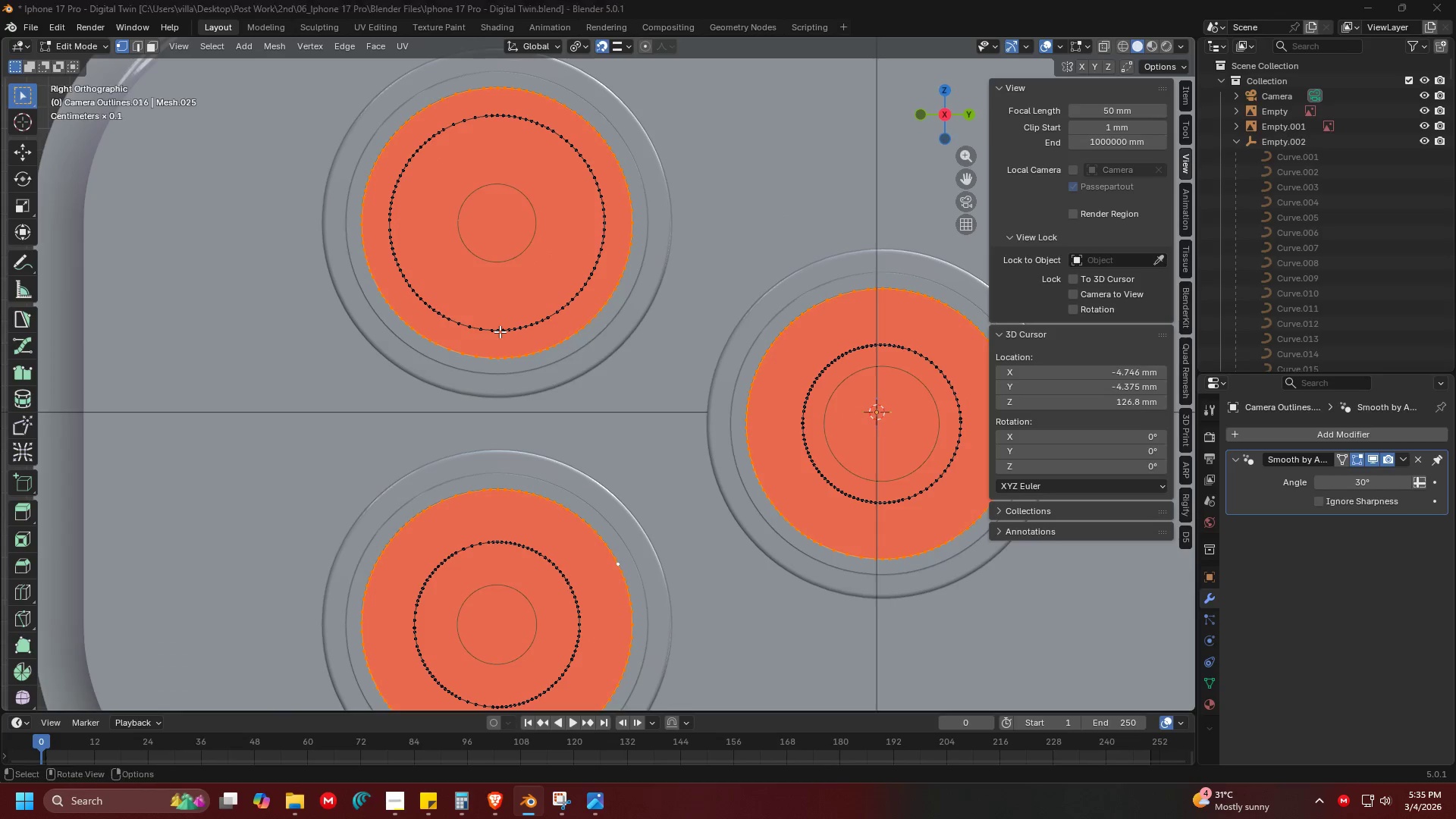 
key(Alt+Tab)
 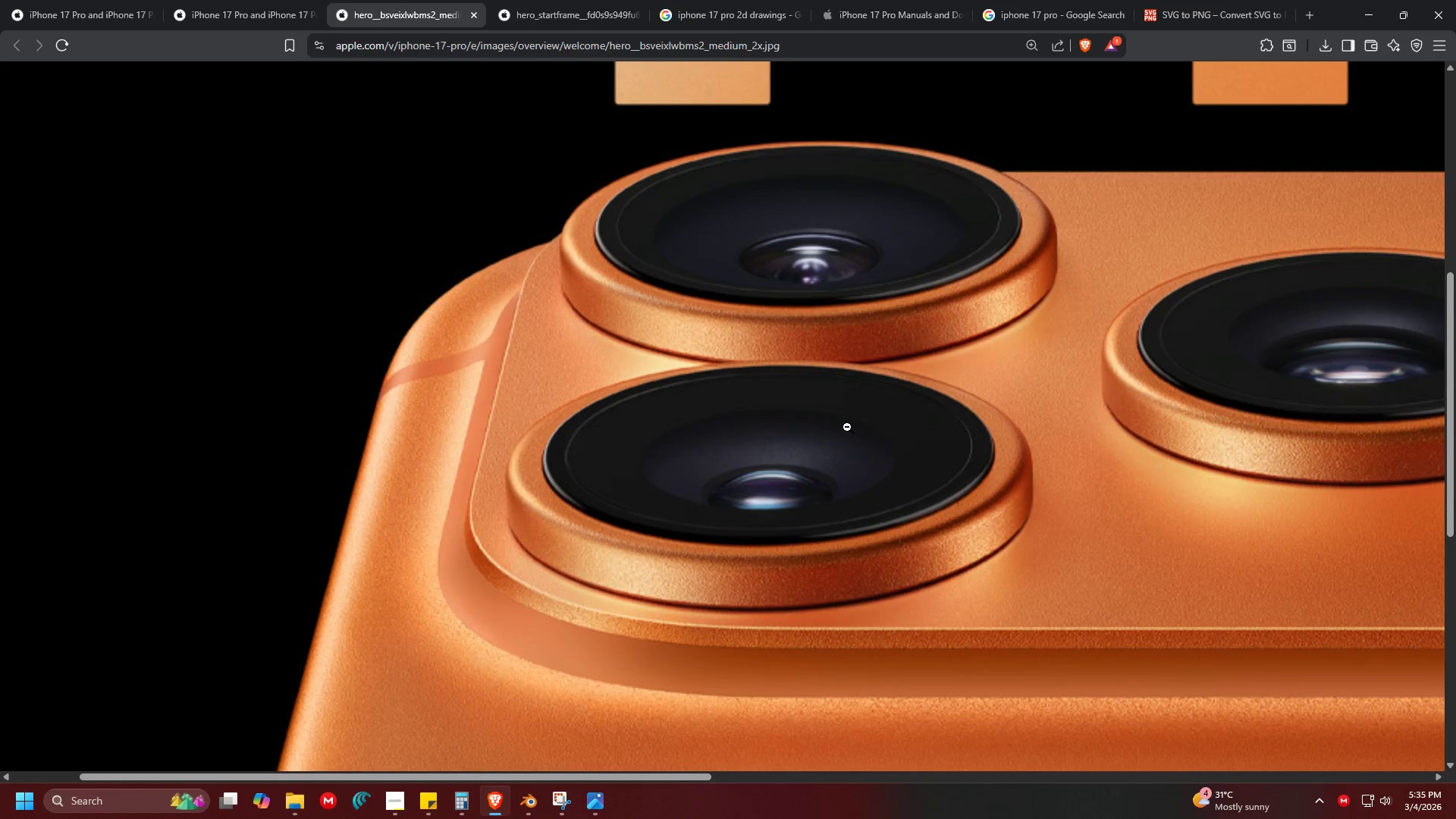 
scroll: coordinate [799, 350], scroll_direction: down, amount: 2.0
 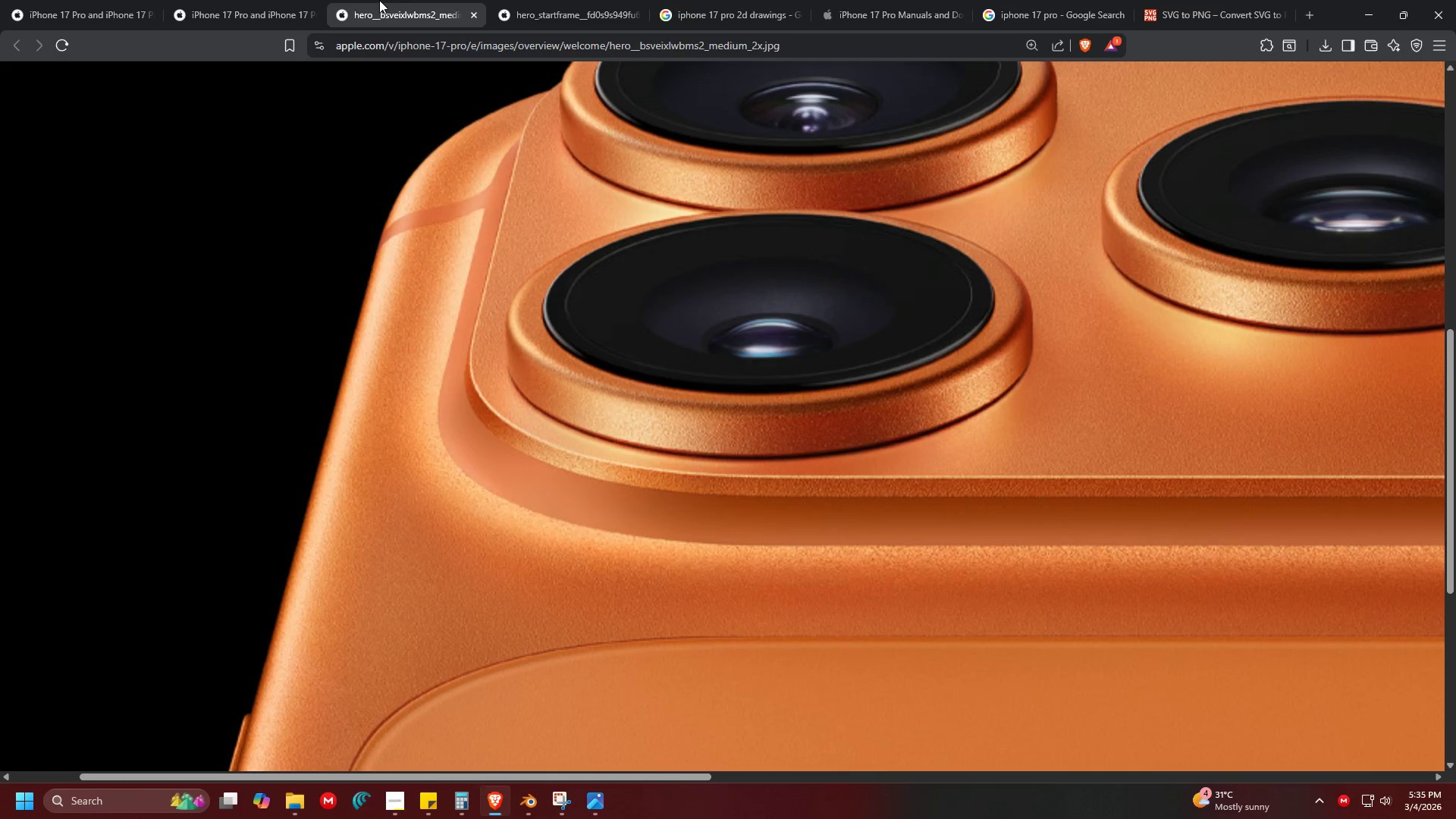 
left_click([259, 0])
 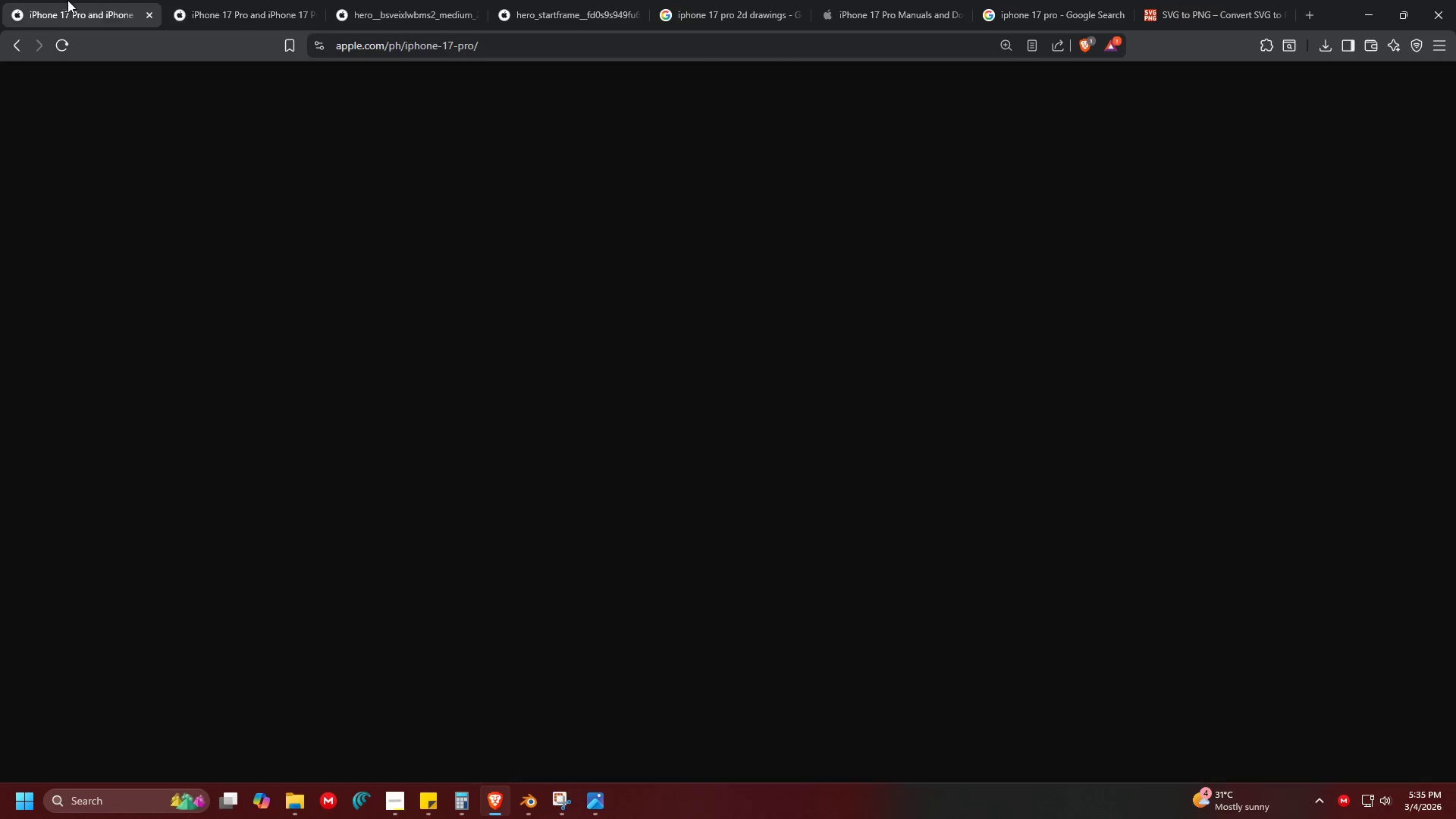 
left_click([253, 0])
 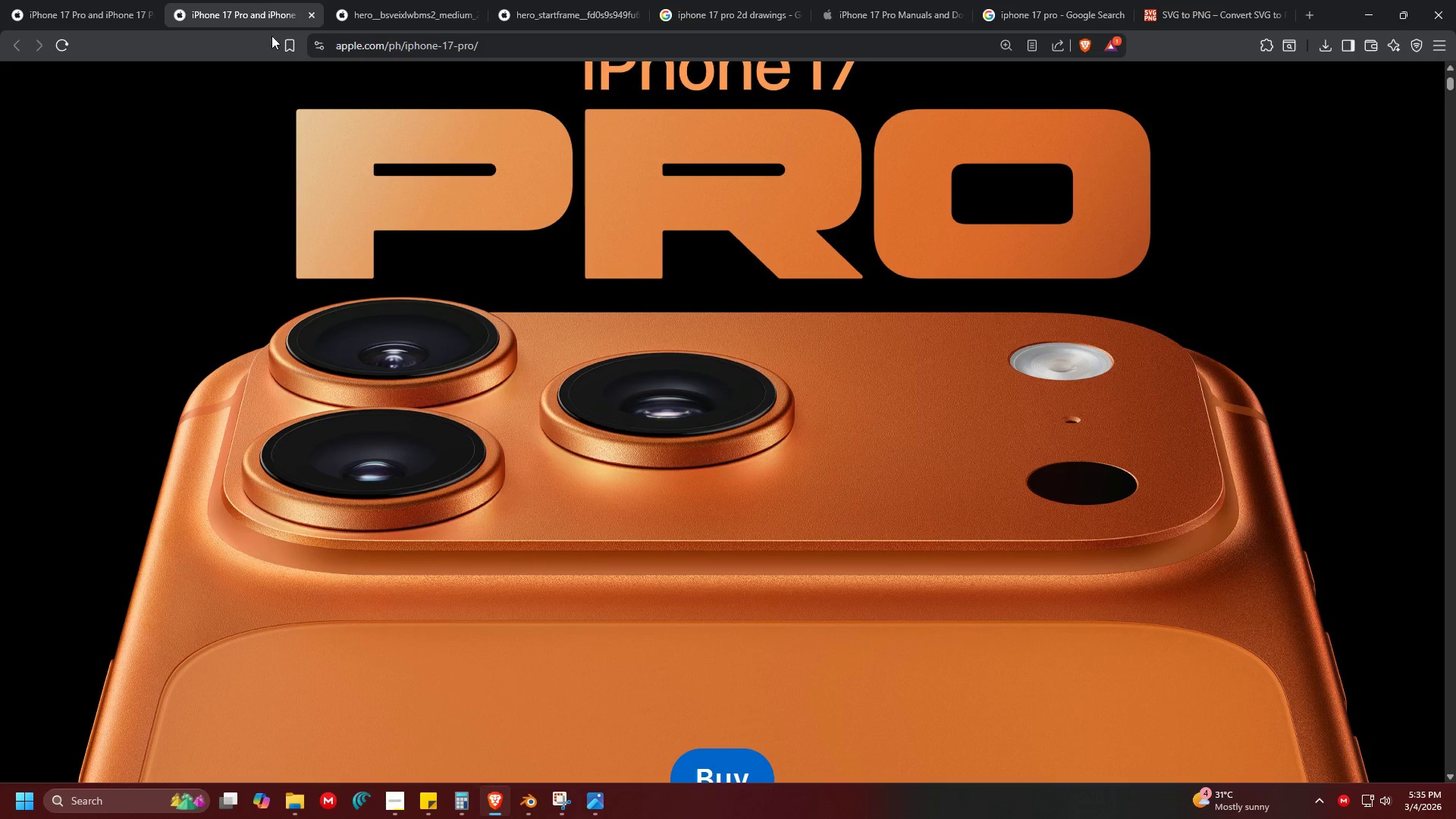 
key(Alt+AltLeft)
 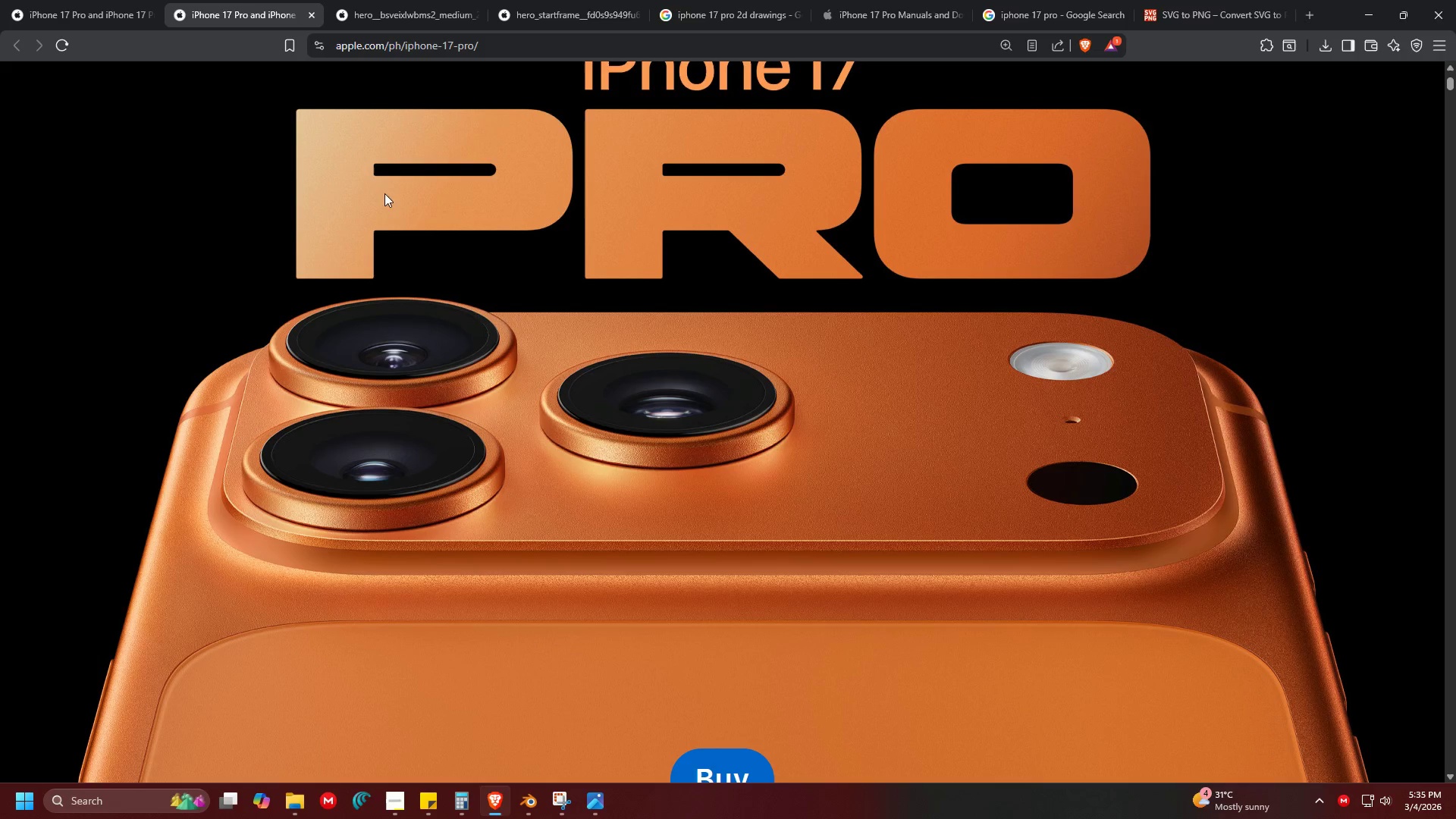 
key(Alt+Tab)
 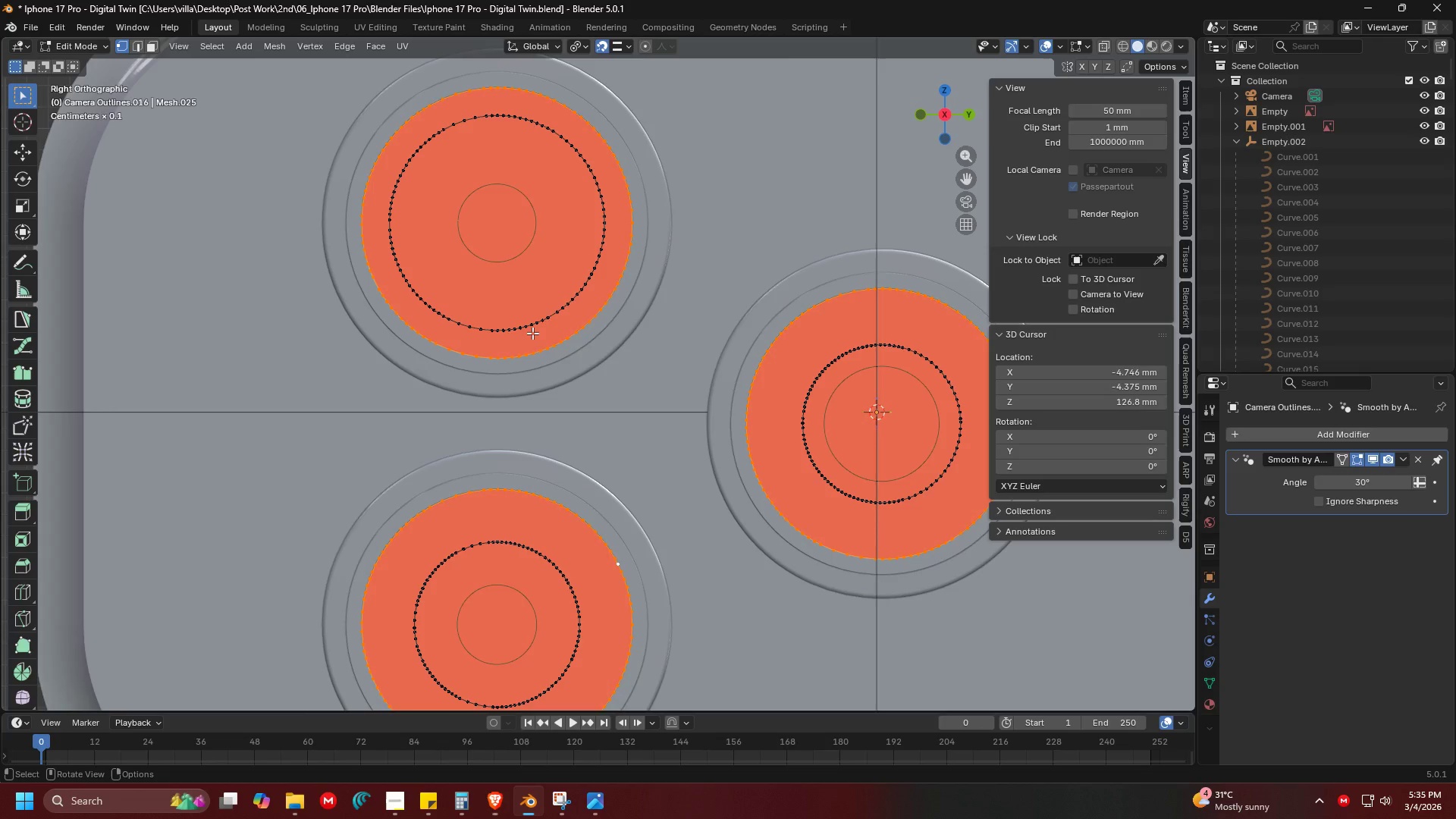 
hold_key(key=ShiftLeft, duration=0.5)
 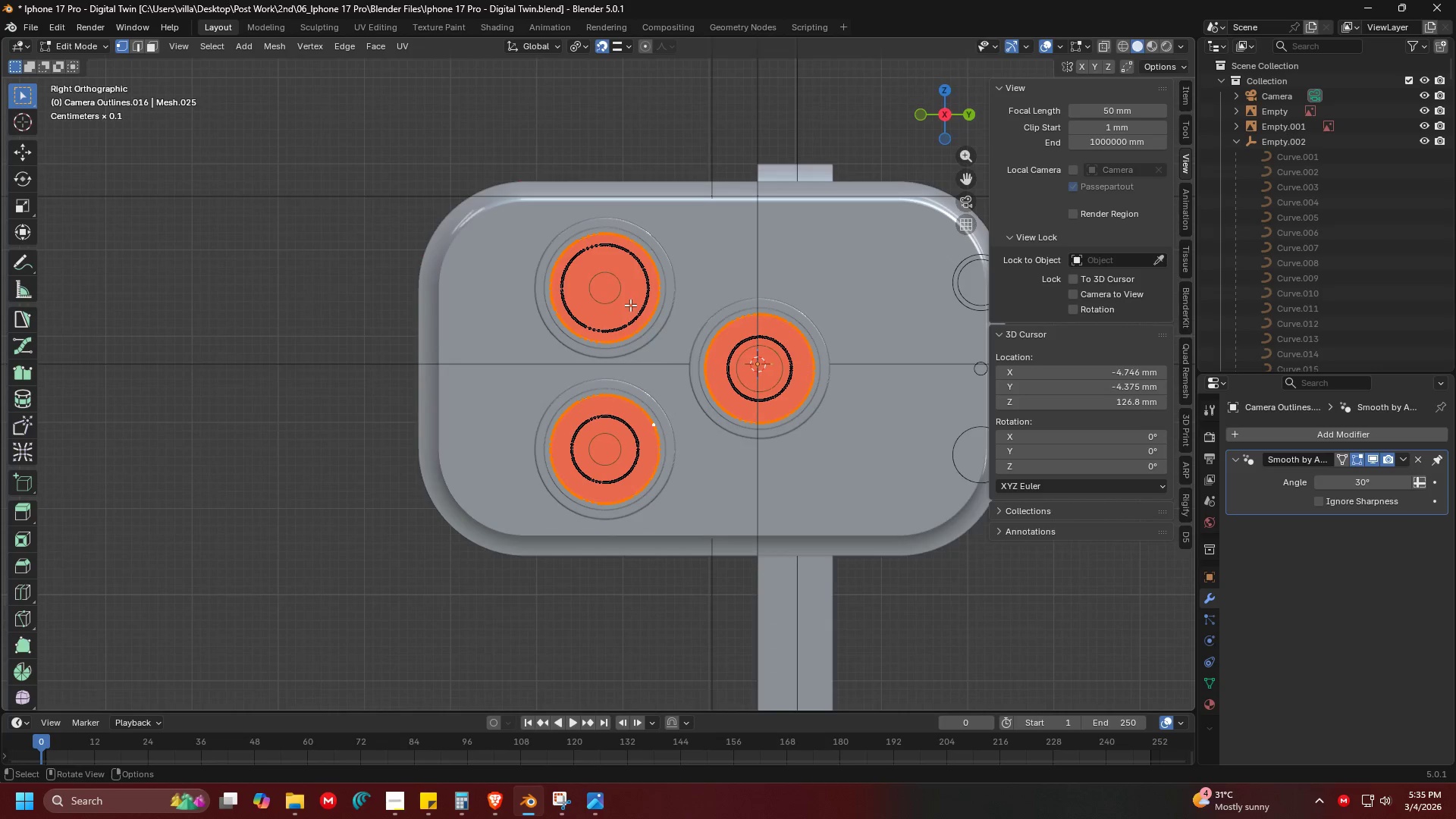 
key(Shift+ShiftLeft)
 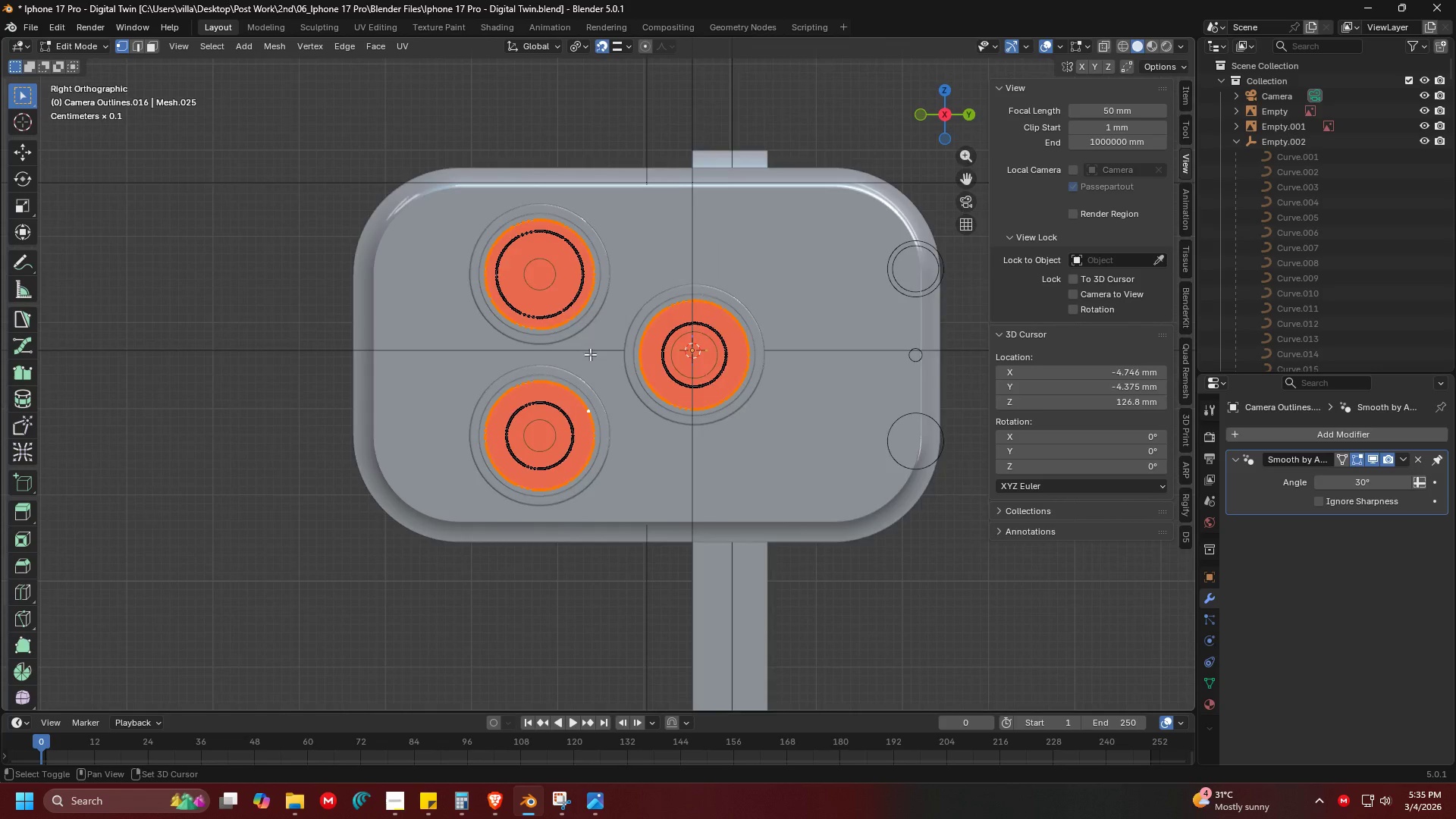 
scroll: coordinate [630, 305], scroll_direction: down, amount: 2.0
 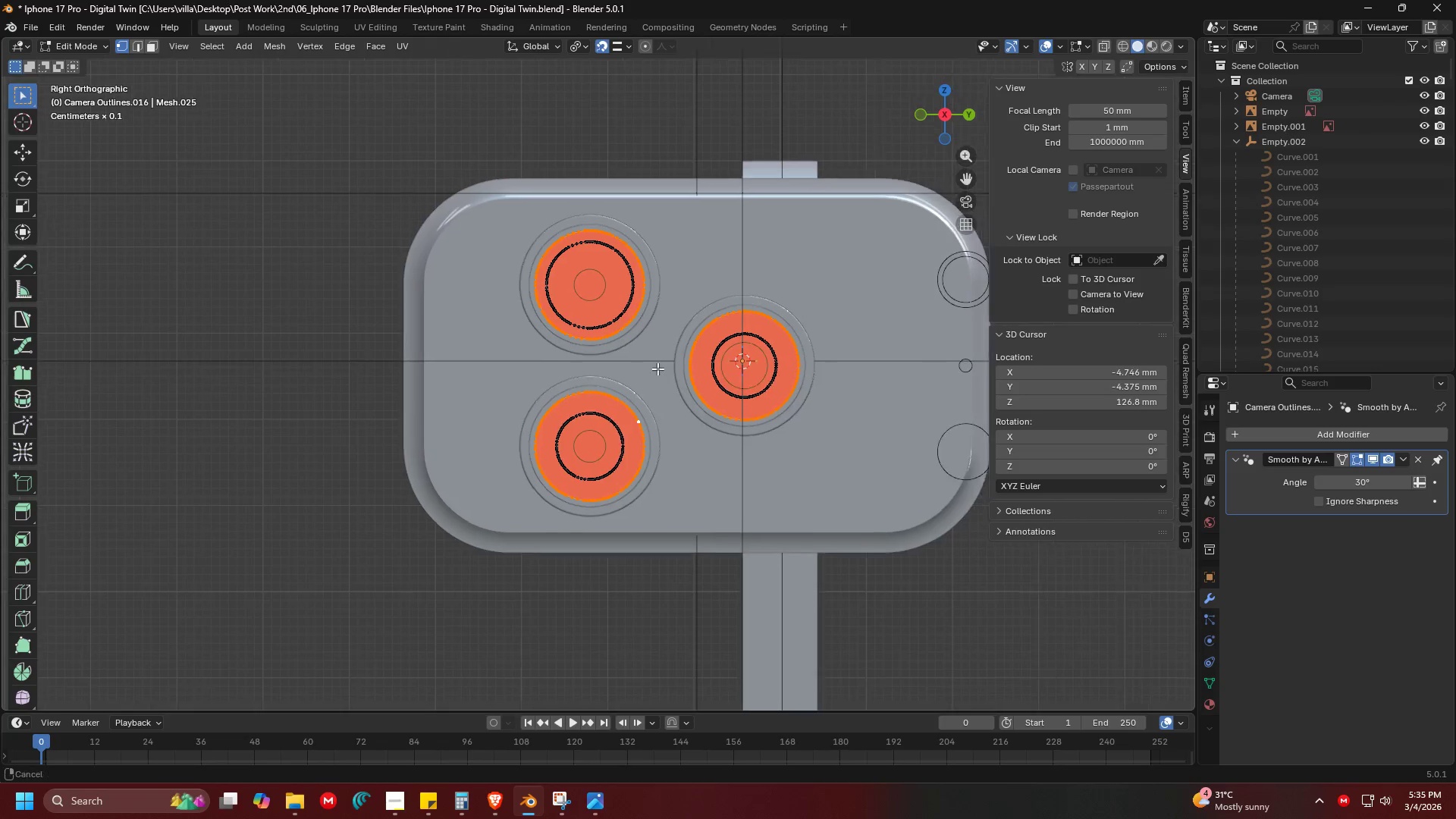 
key(Tab)
 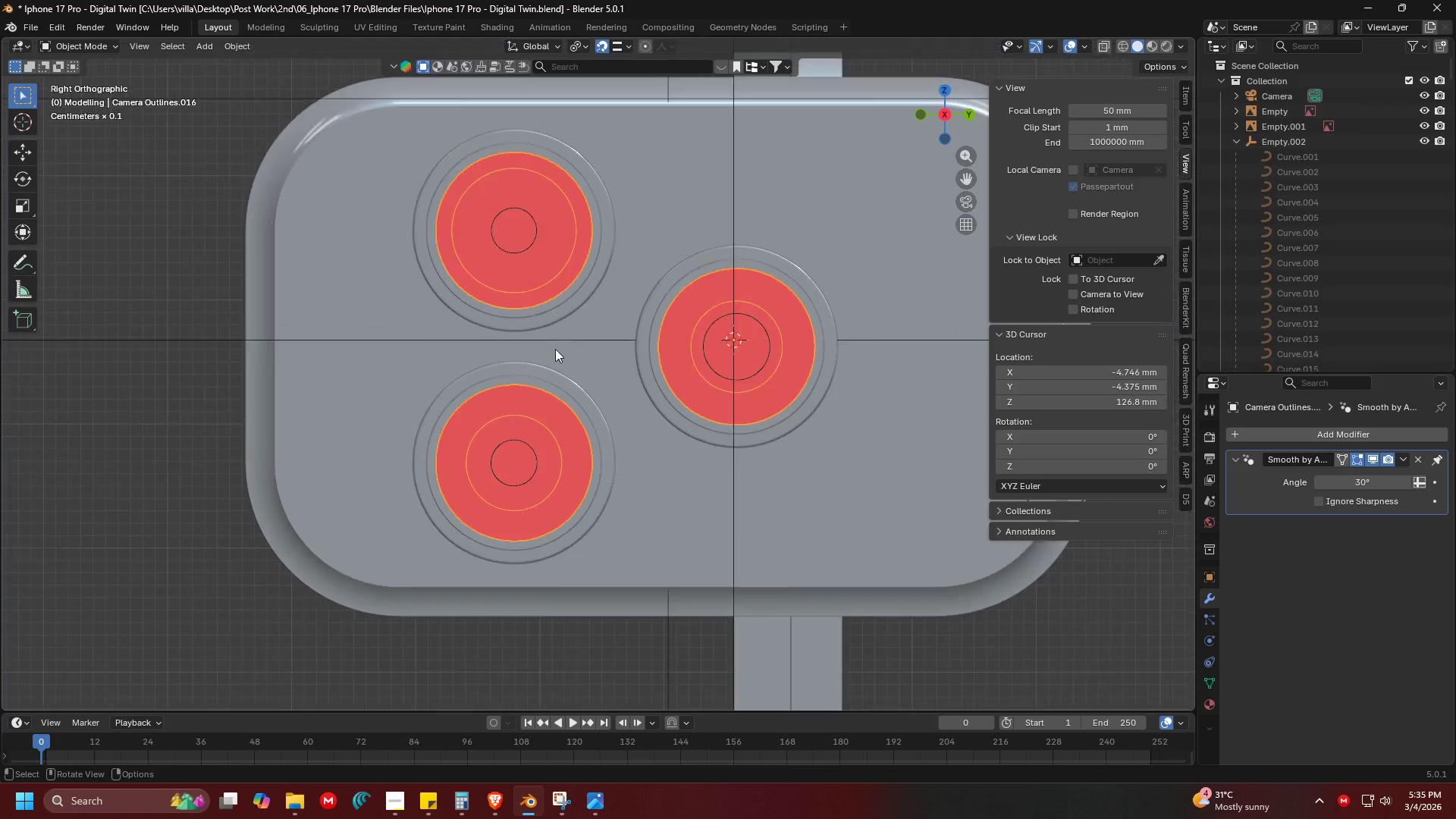 
key(Shift+ShiftLeft)
 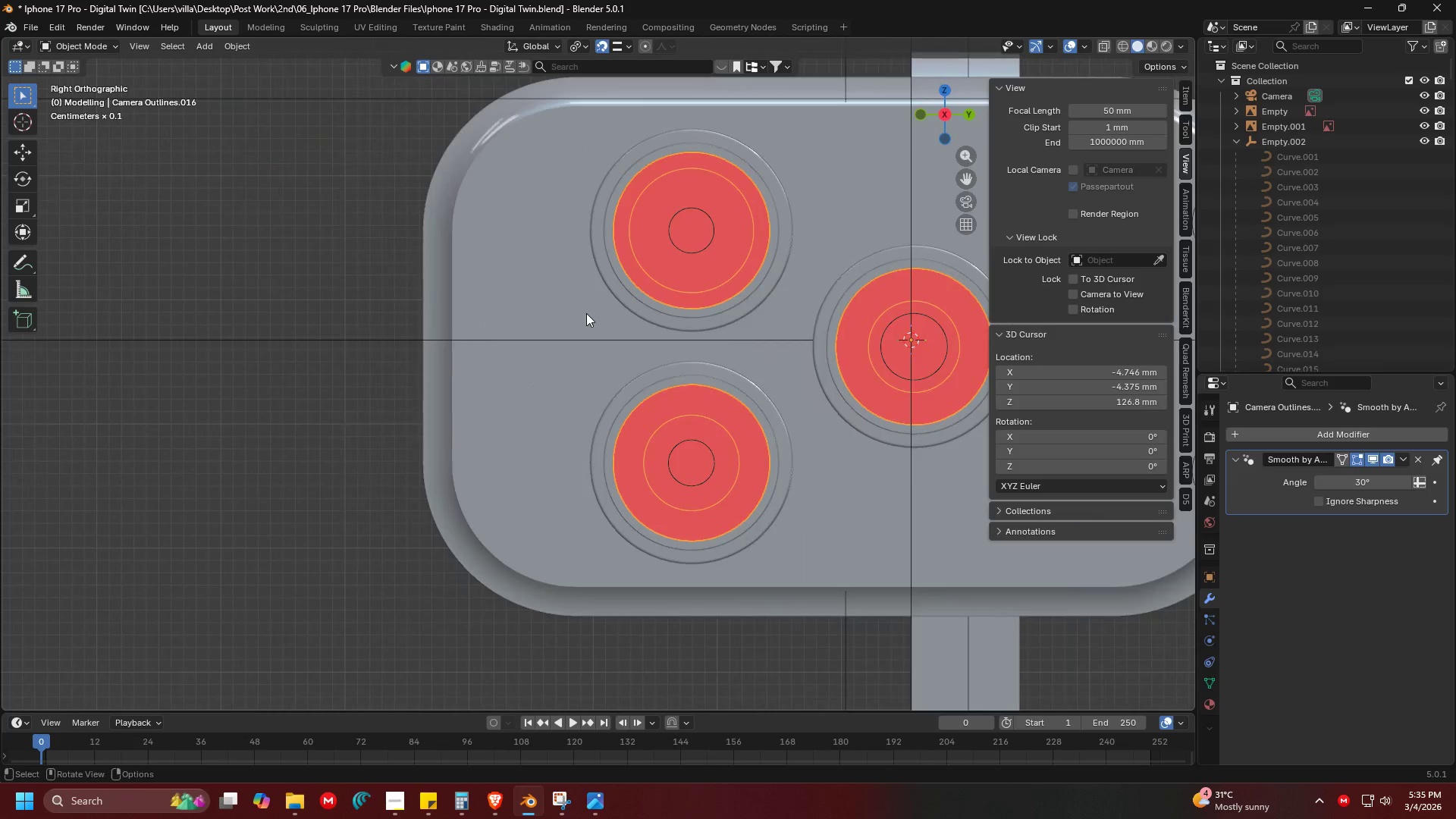 
scroll: coordinate [574, 356], scroll_direction: up, amount: 2.0
 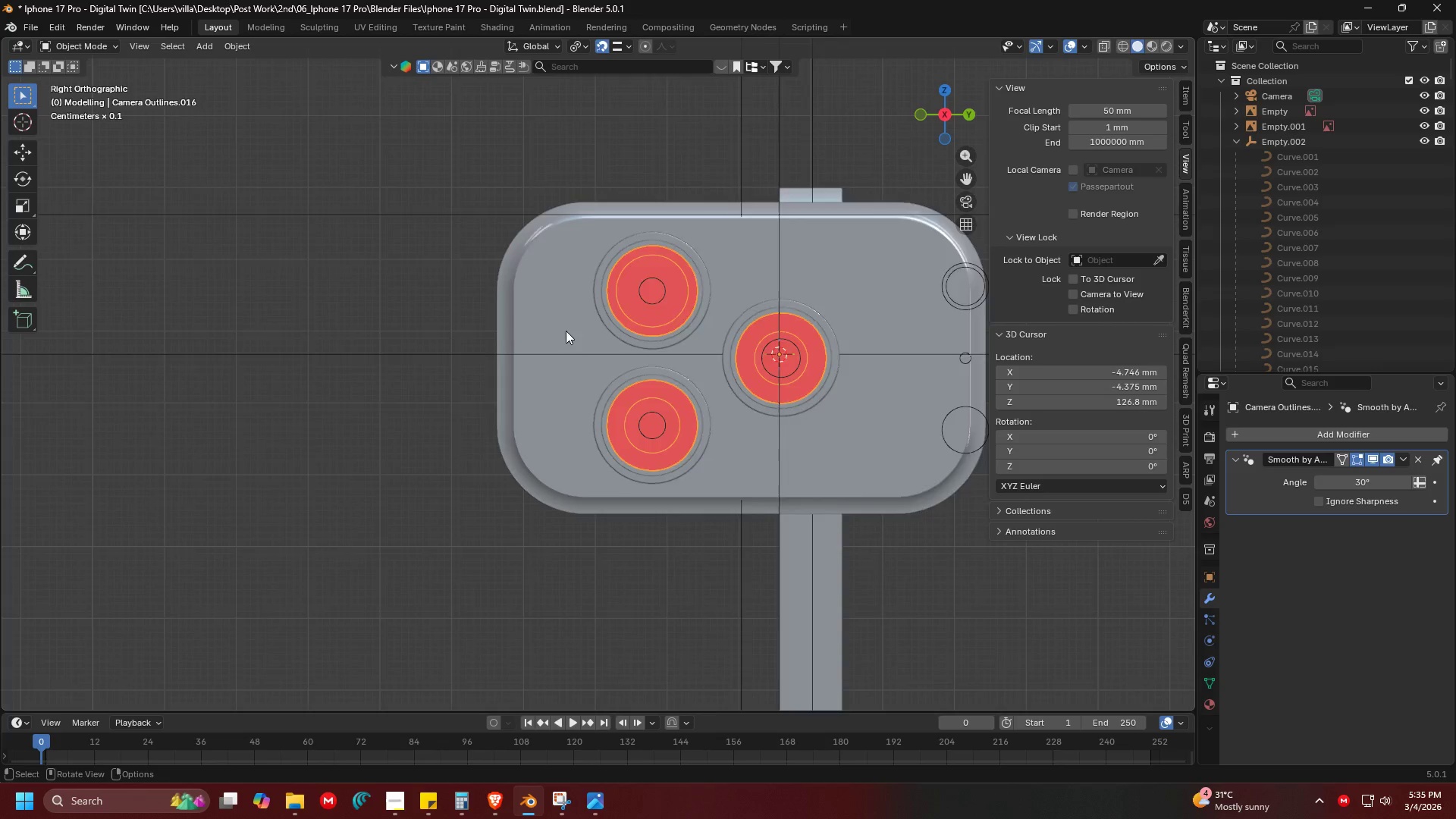 
scroll: coordinate [564, 332], scroll_direction: down, amount: 4.0
 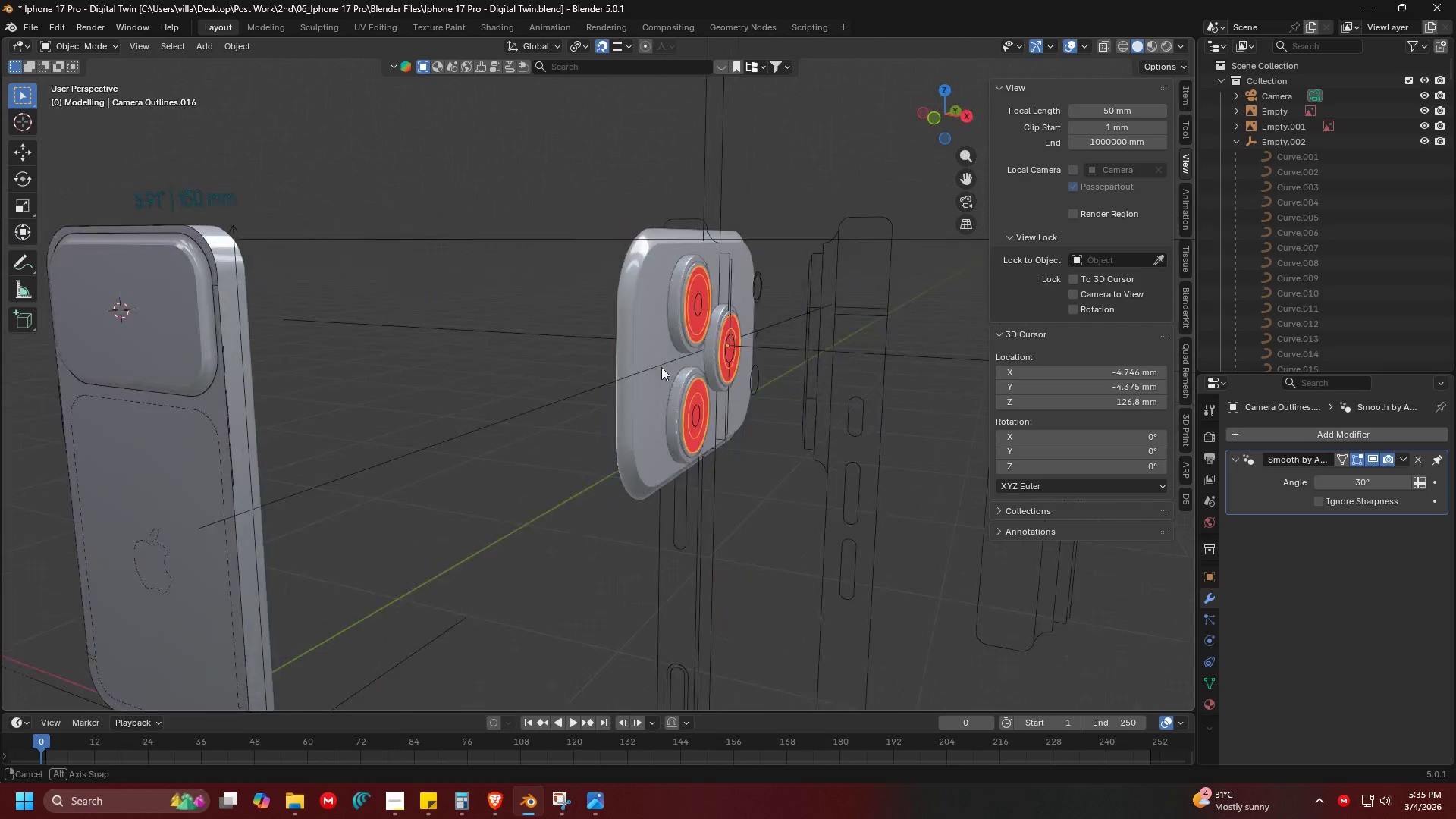 
key(1)
 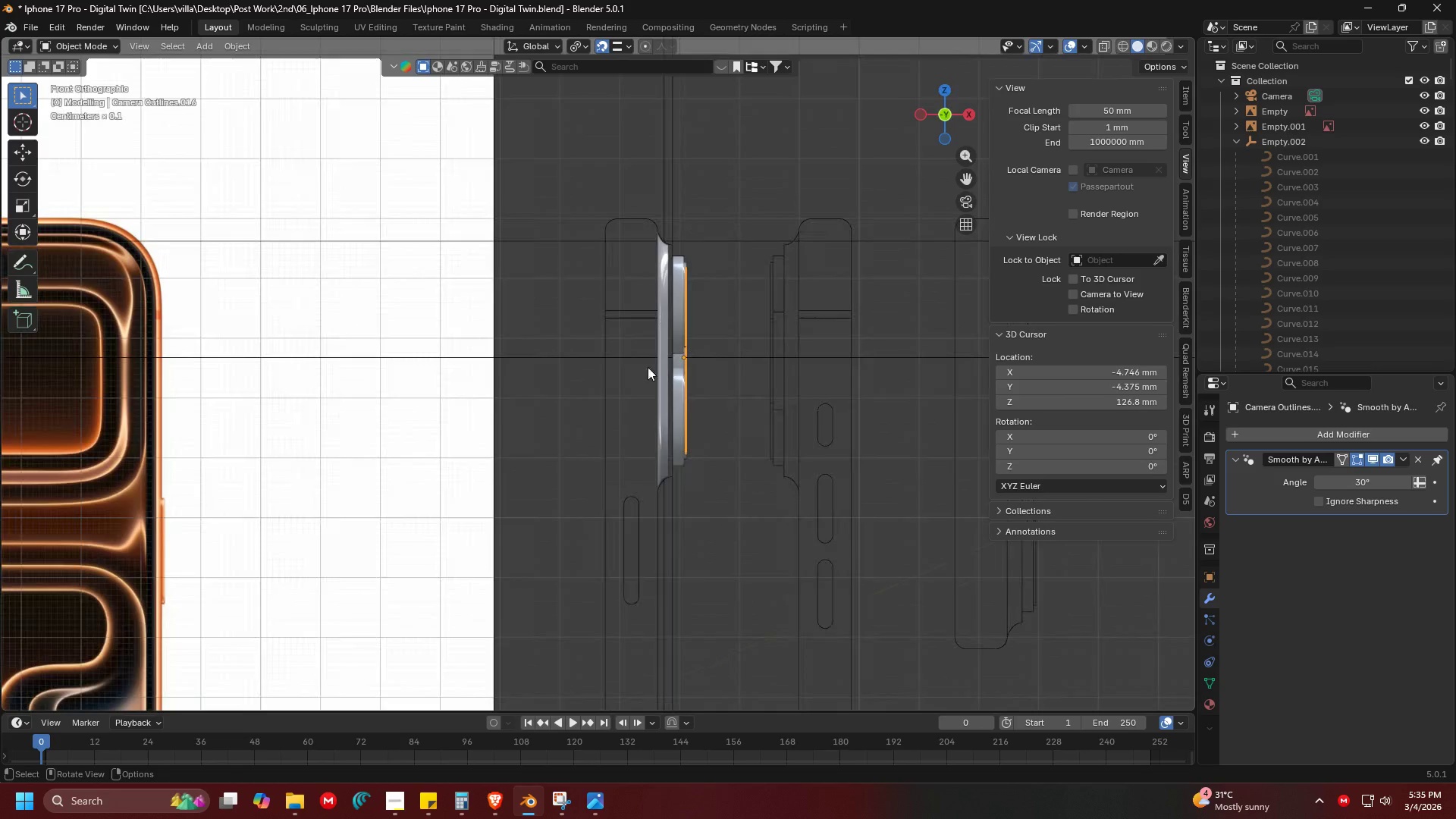 
key(Shift+ShiftLeft)
 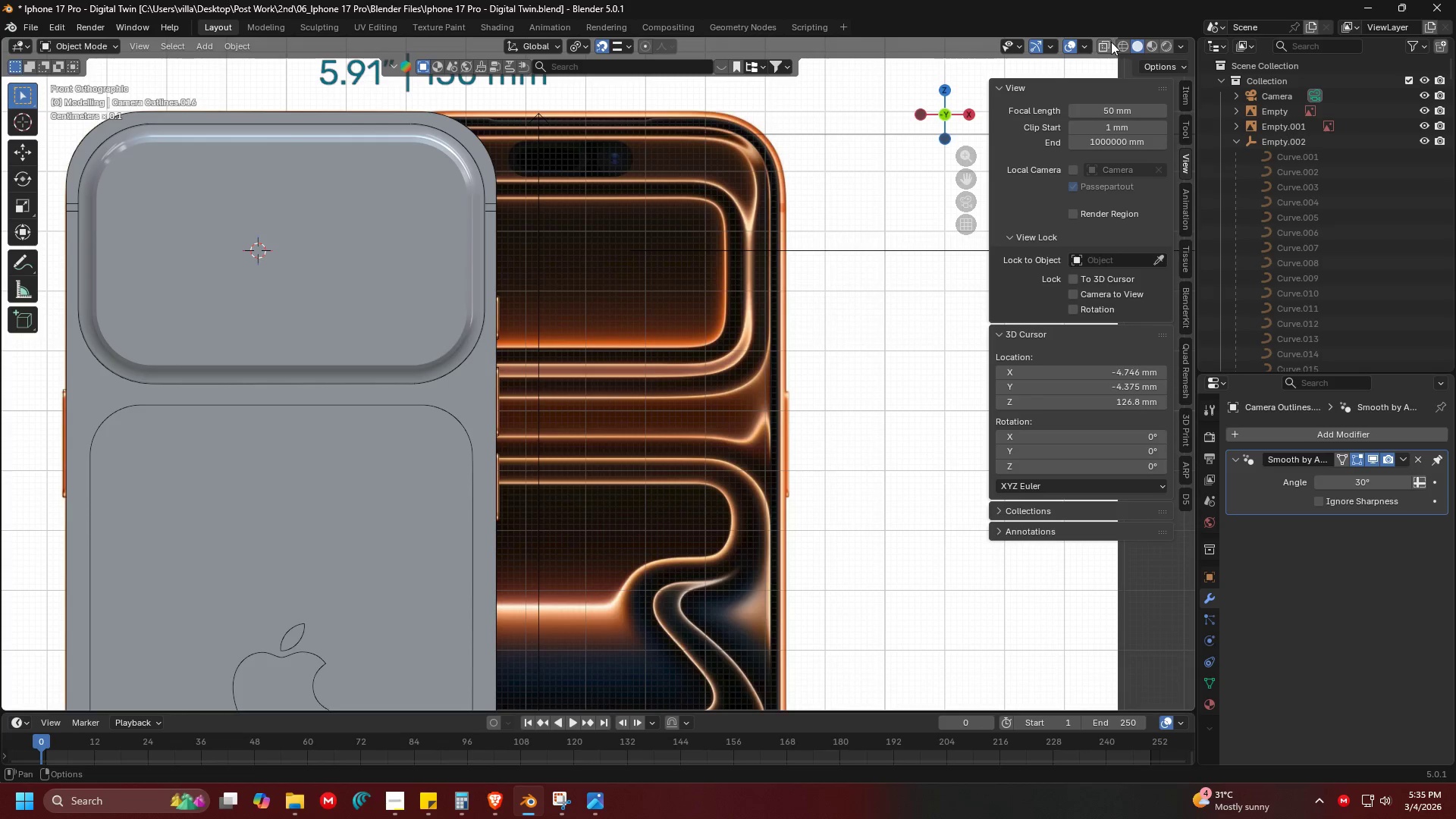 
scroll: coordinate [764, 353], scroll_direction: none, amount: 0.0
 